 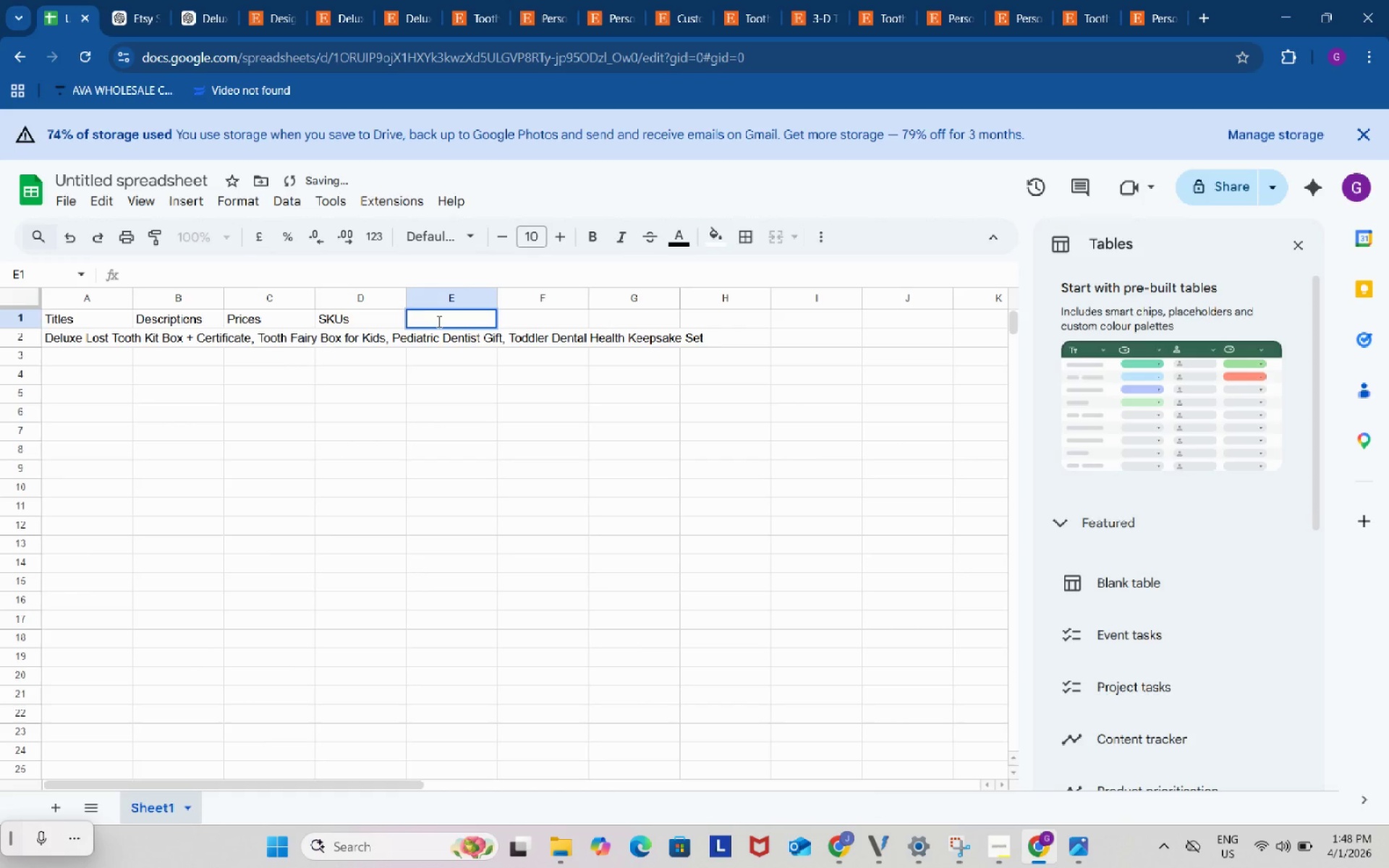 
type(Tags)
 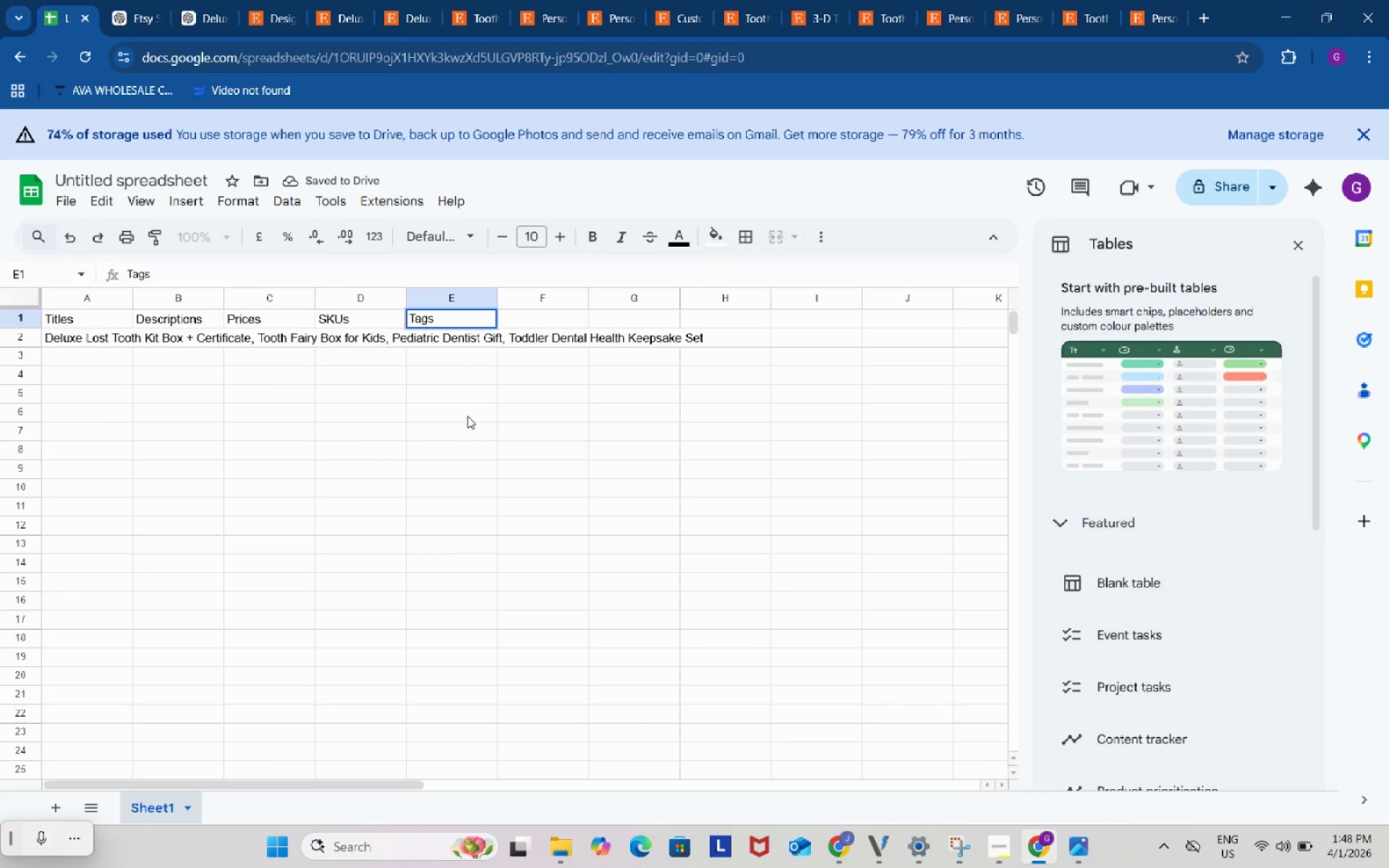 
left_click([469, 419])
 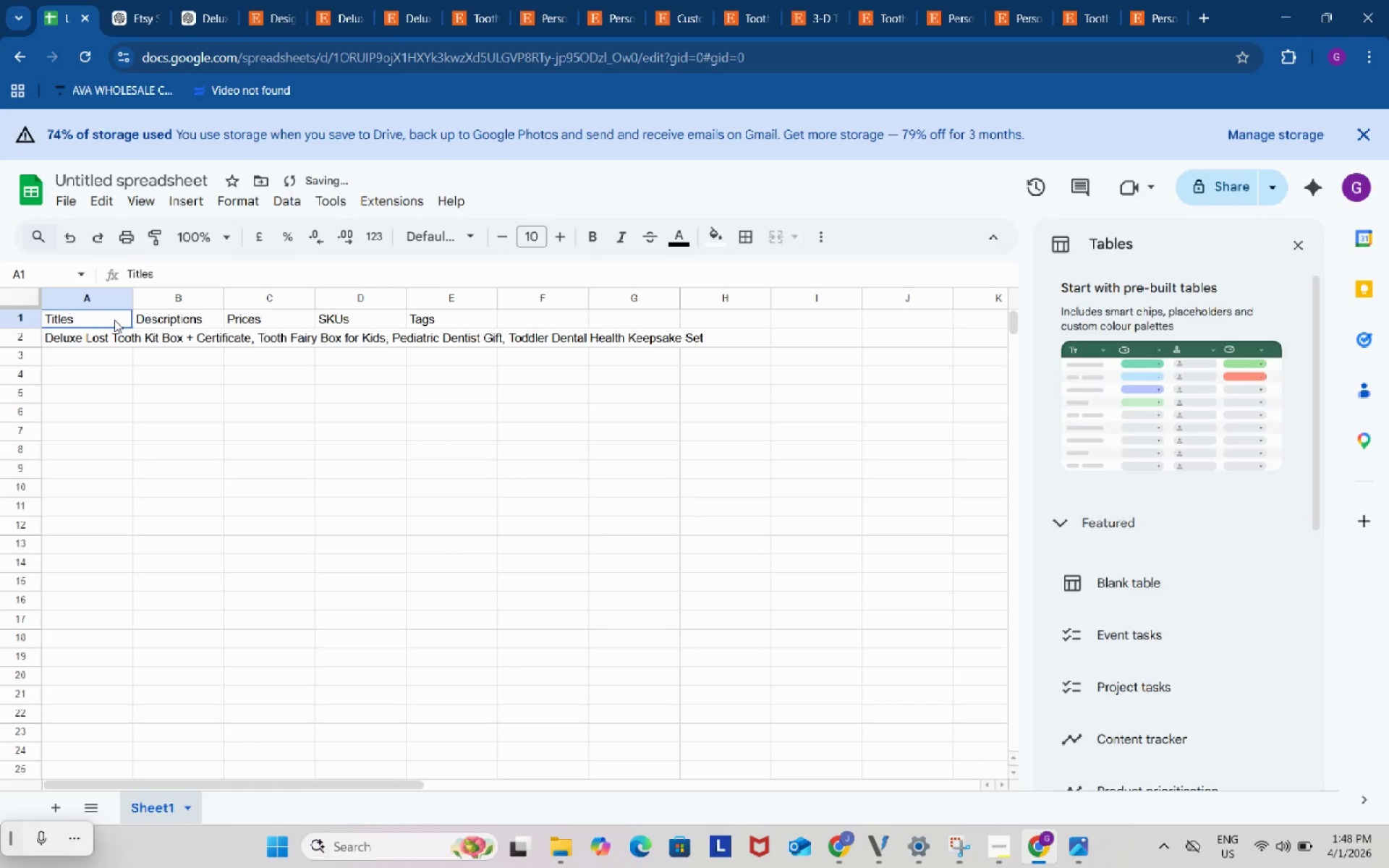 
left_click_drag(start_coordinate=[113, 320], to_coordinate=[440, 325])
 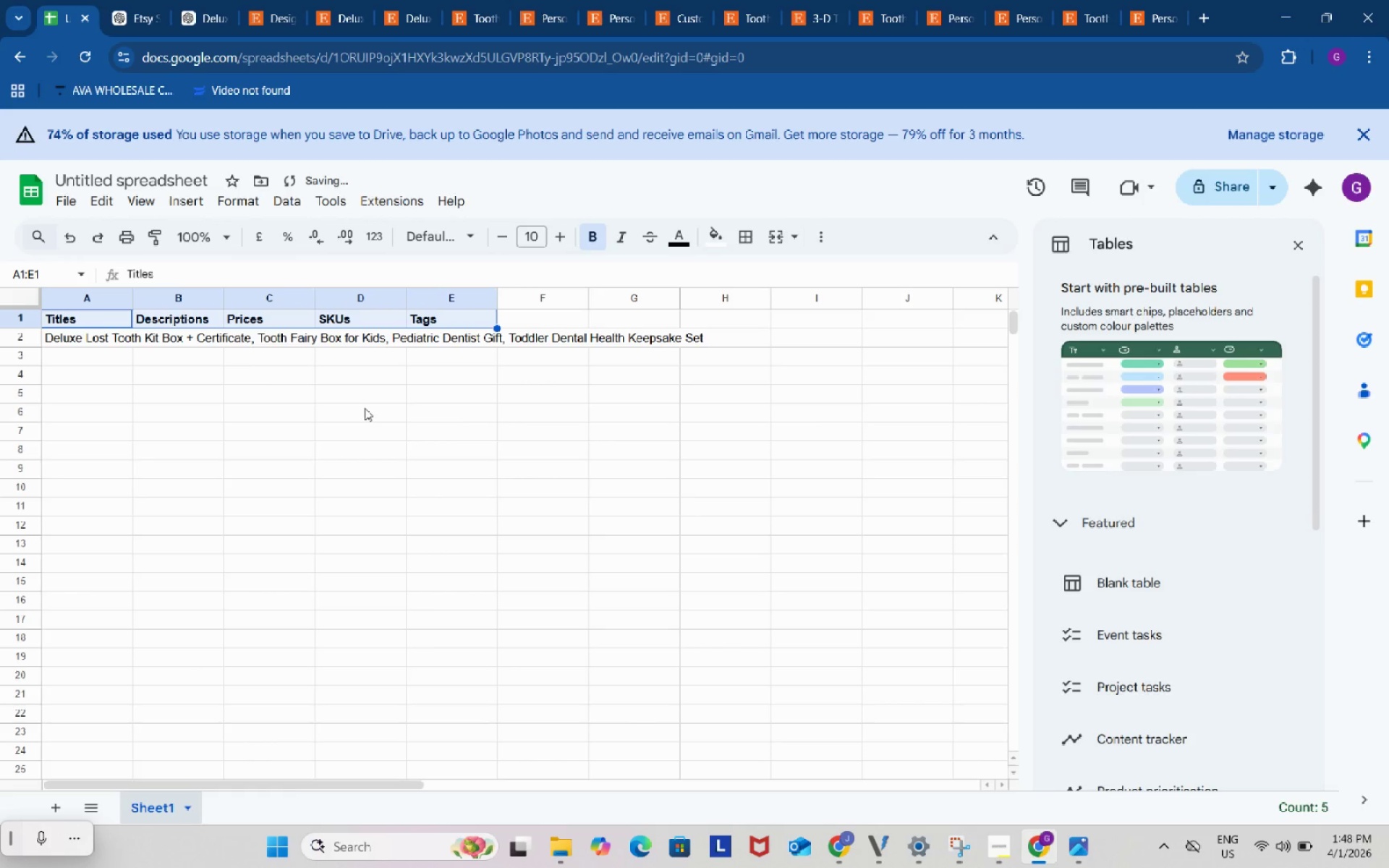 
key(Control+B)
 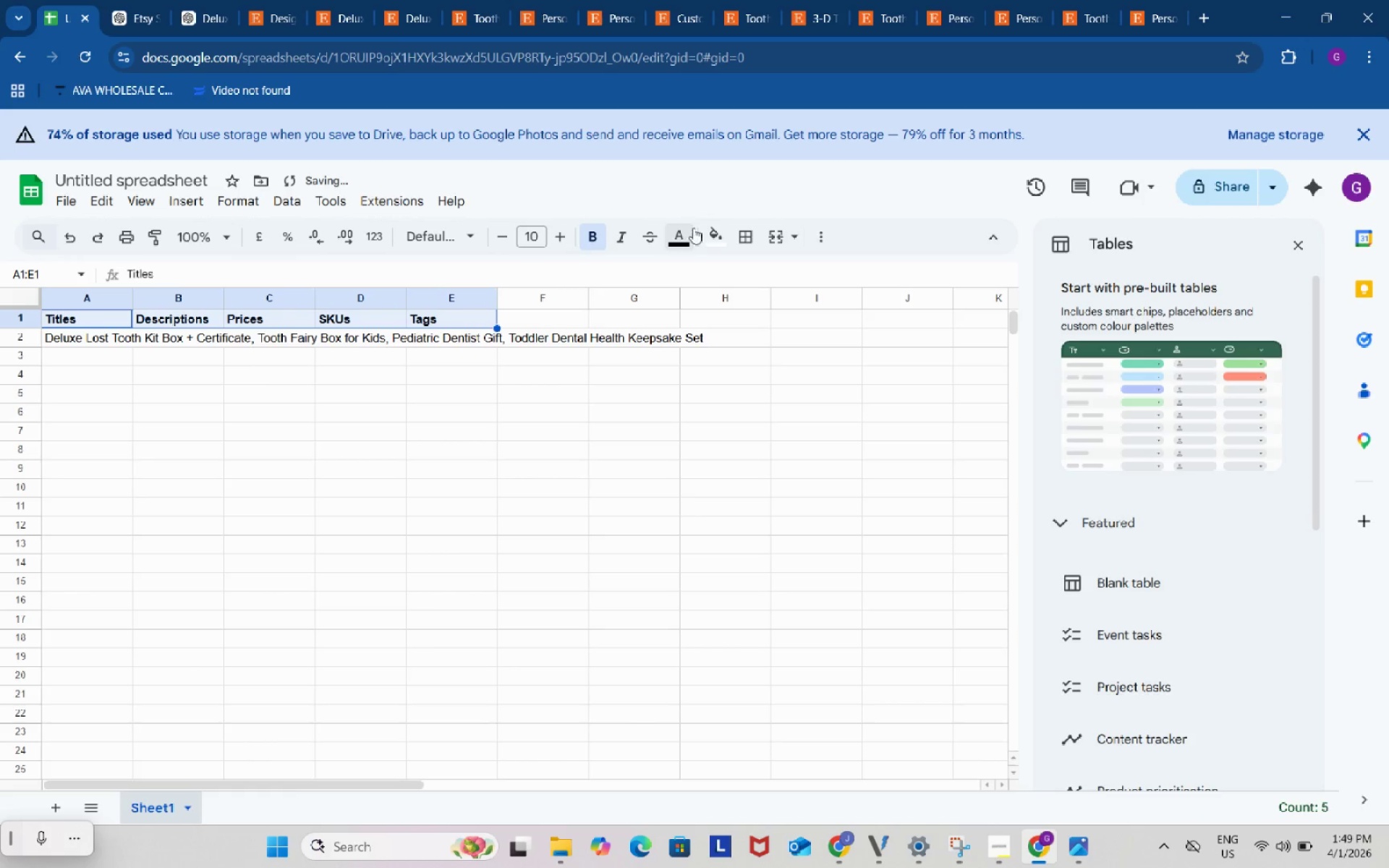 
left_click([717, 239])
 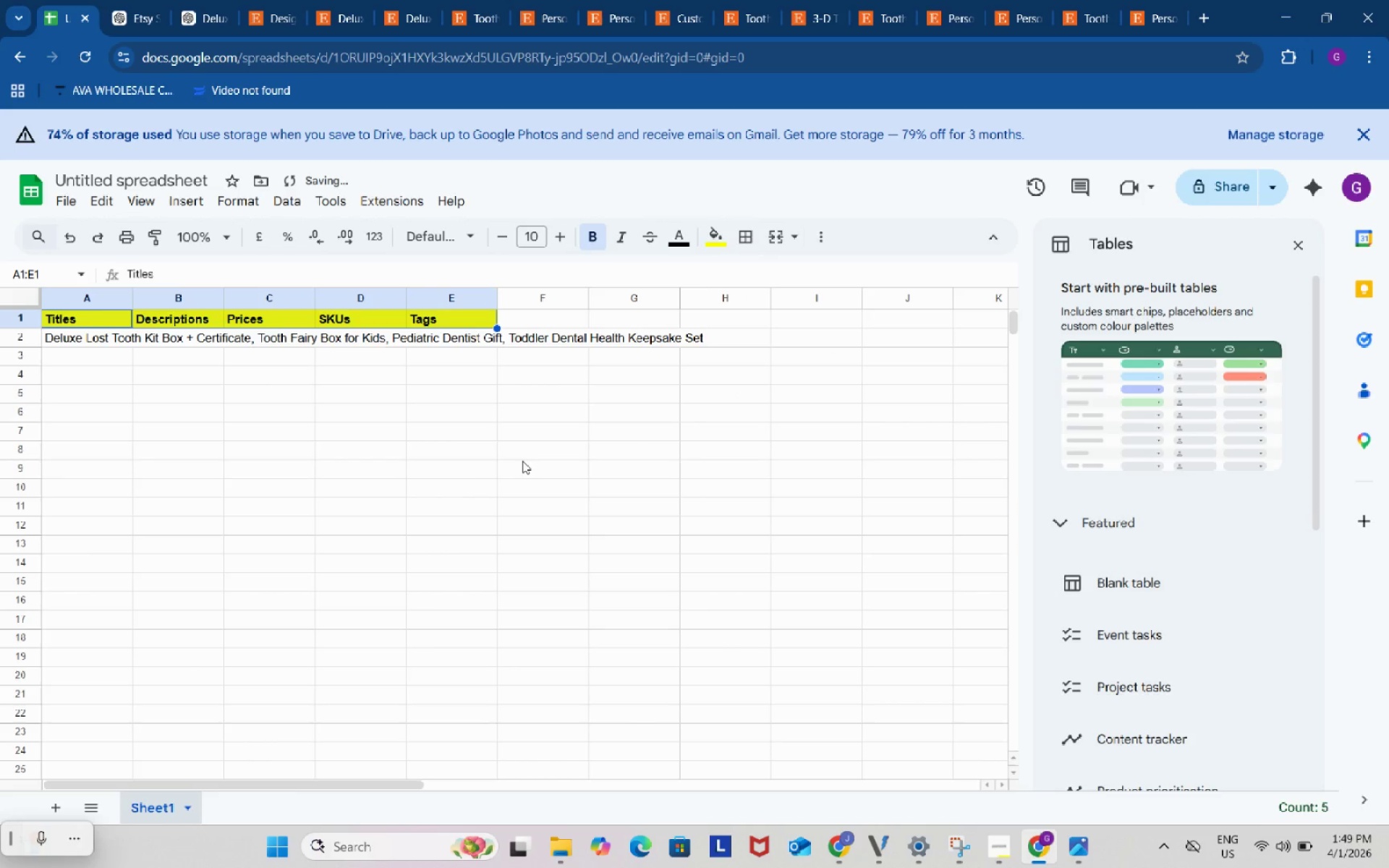 
double_click([475, 493])
 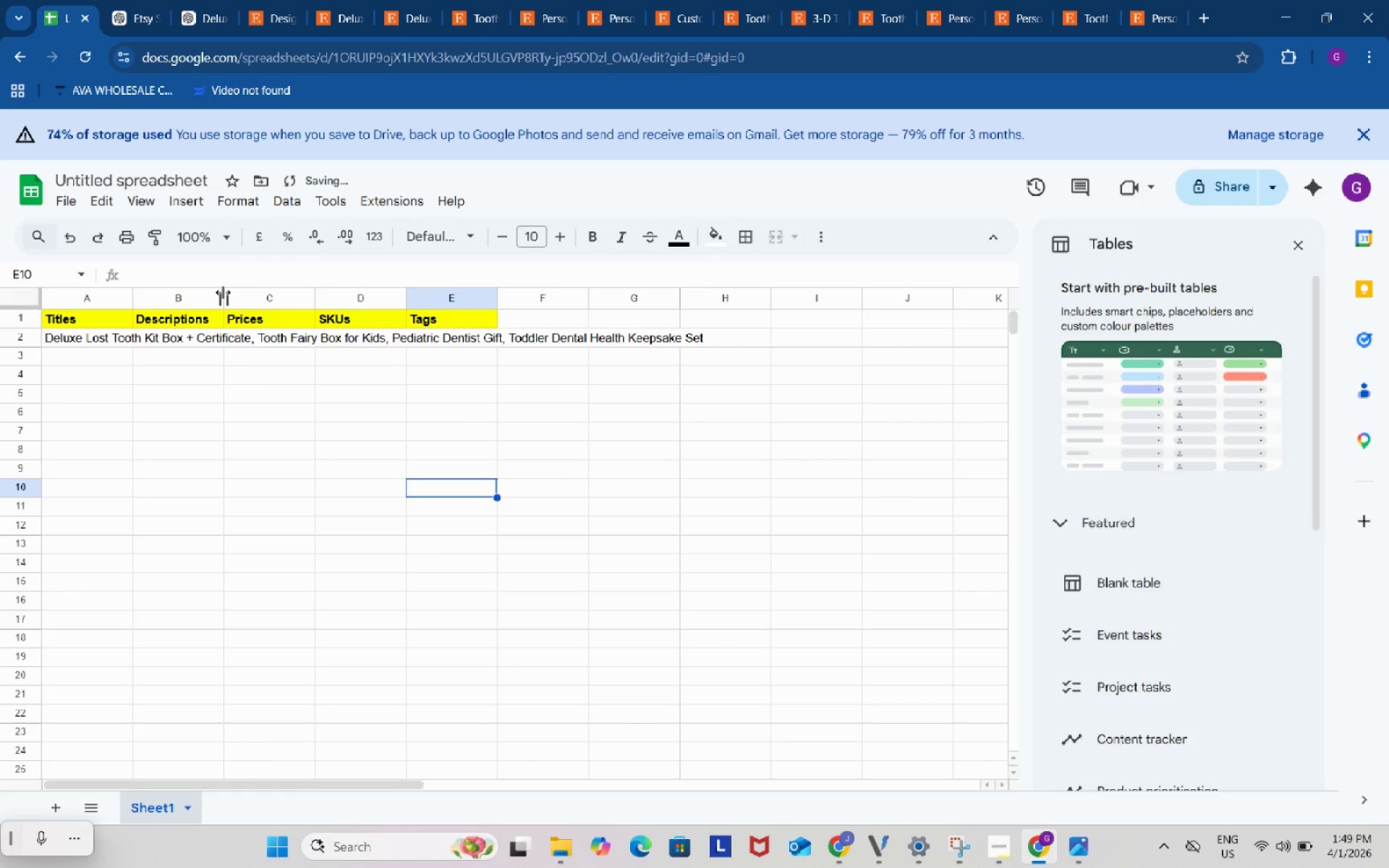 
left_click_drag(start_coordinate=[223, 292], to_coordinate=[388, 324])
 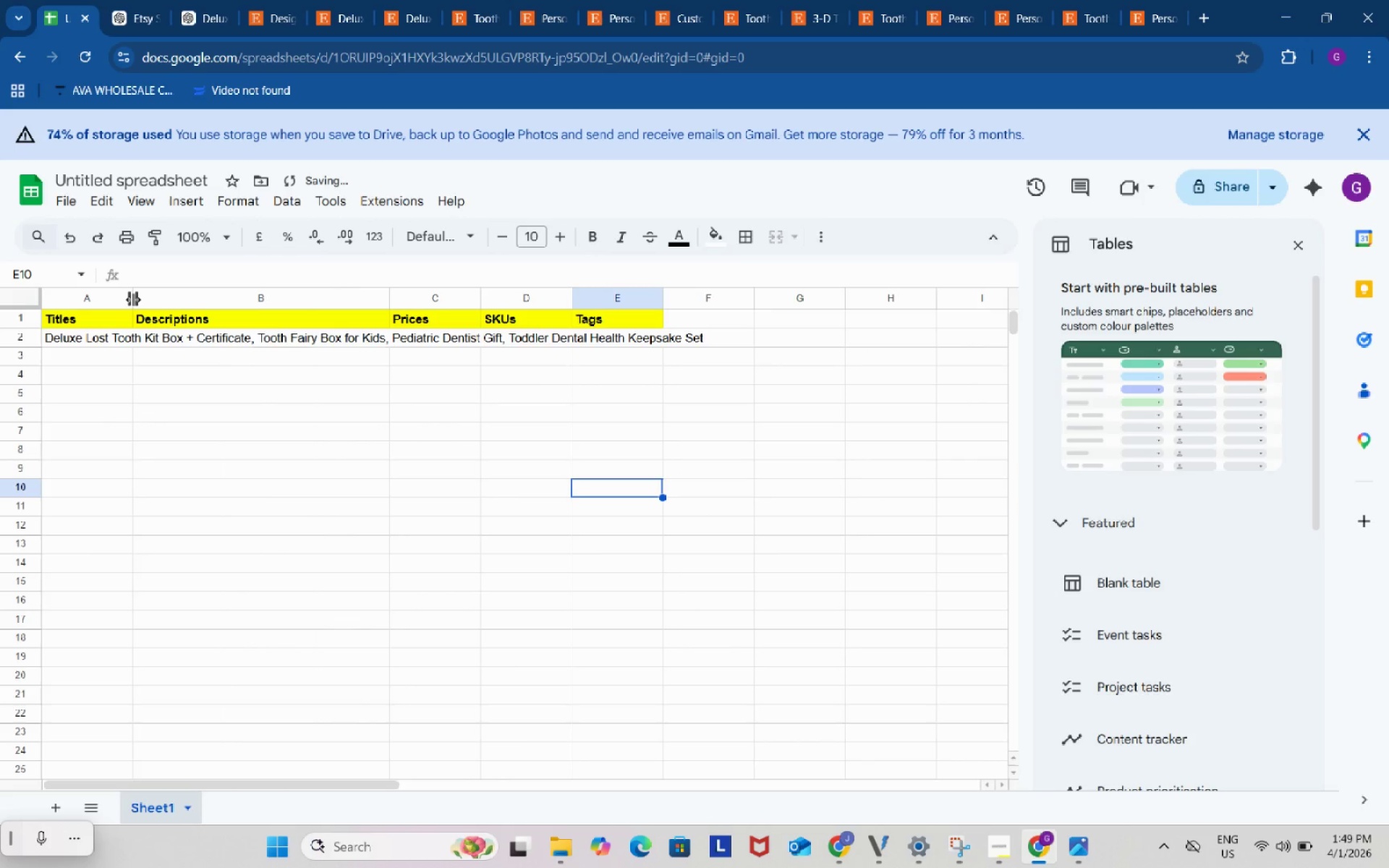 
left_click_drag(start_coordinate=[133, 299], to_coordinate=[205, 301])
 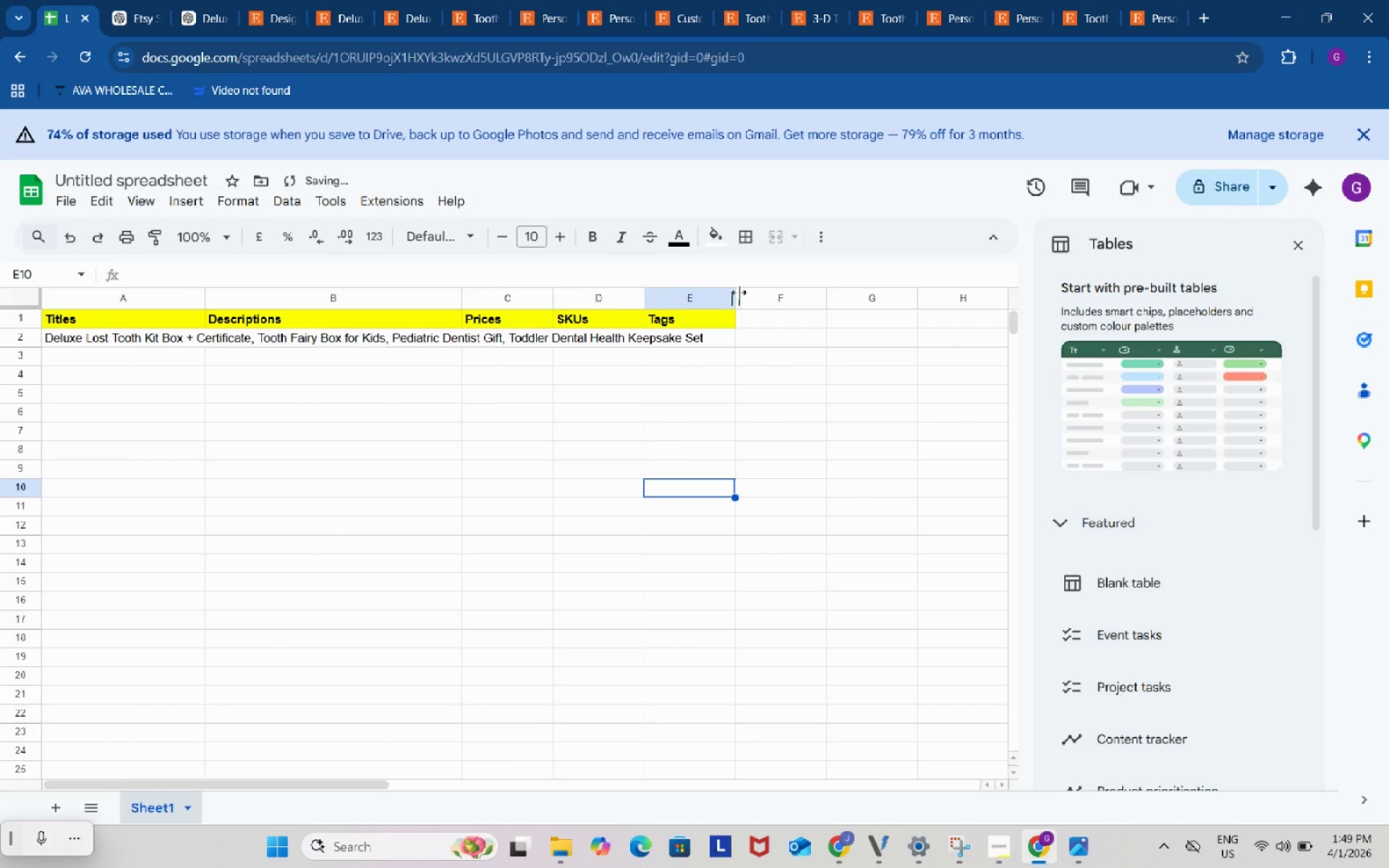 
left_click_drag(start_coordinate=[737, 292], to_coordinate=[773, 300])
 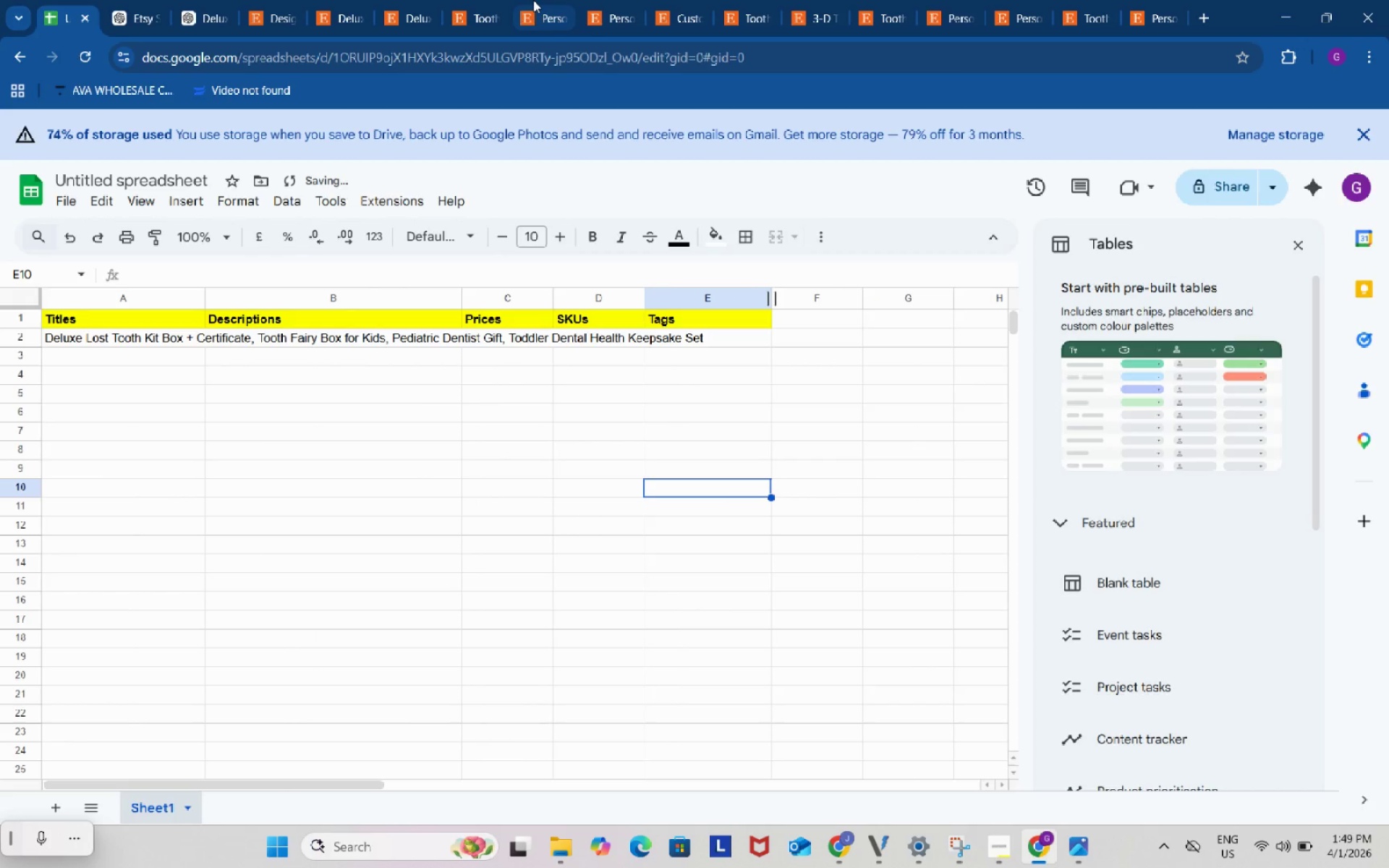 
left_click([533, 0])
 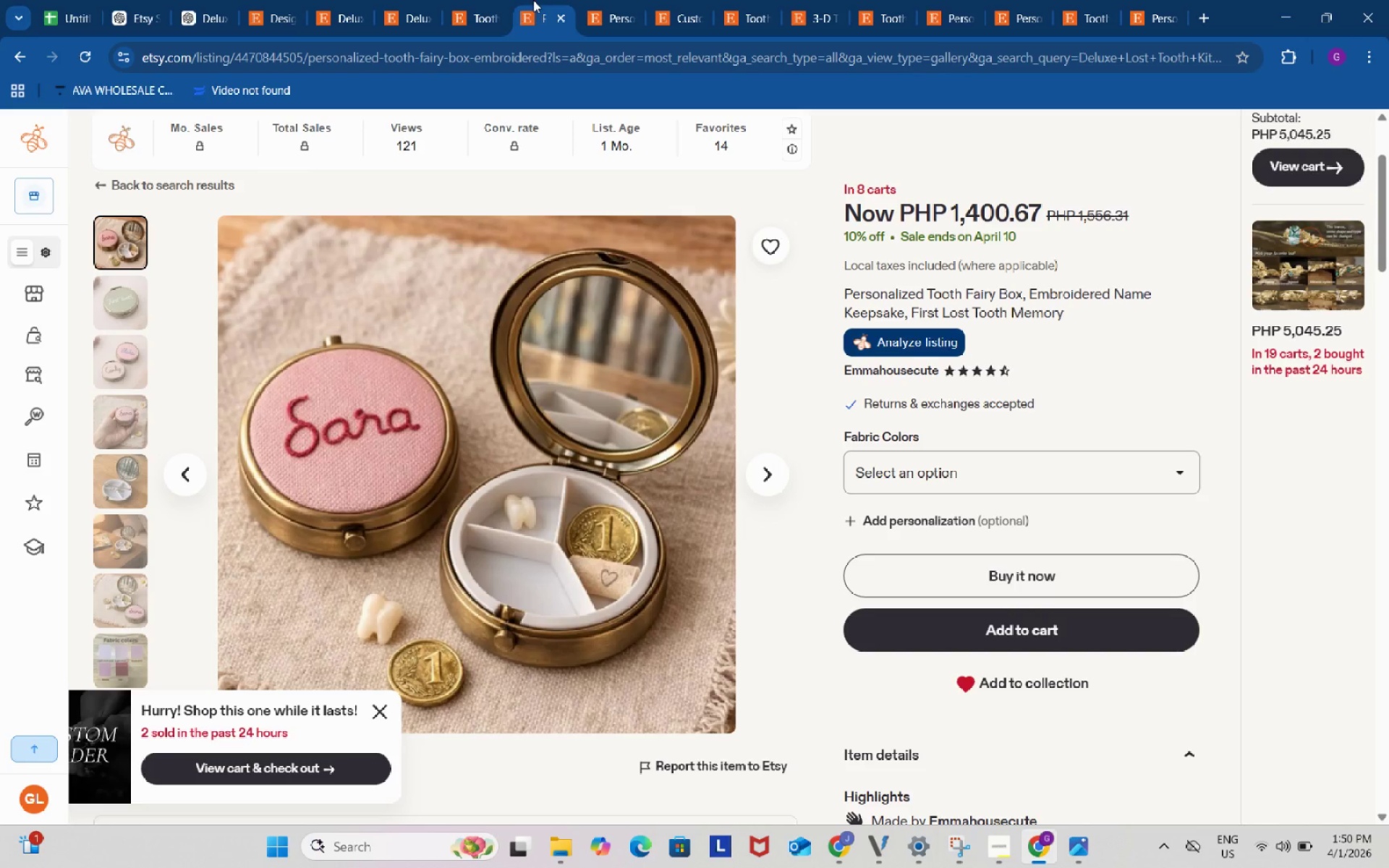 
wait(65.61)
 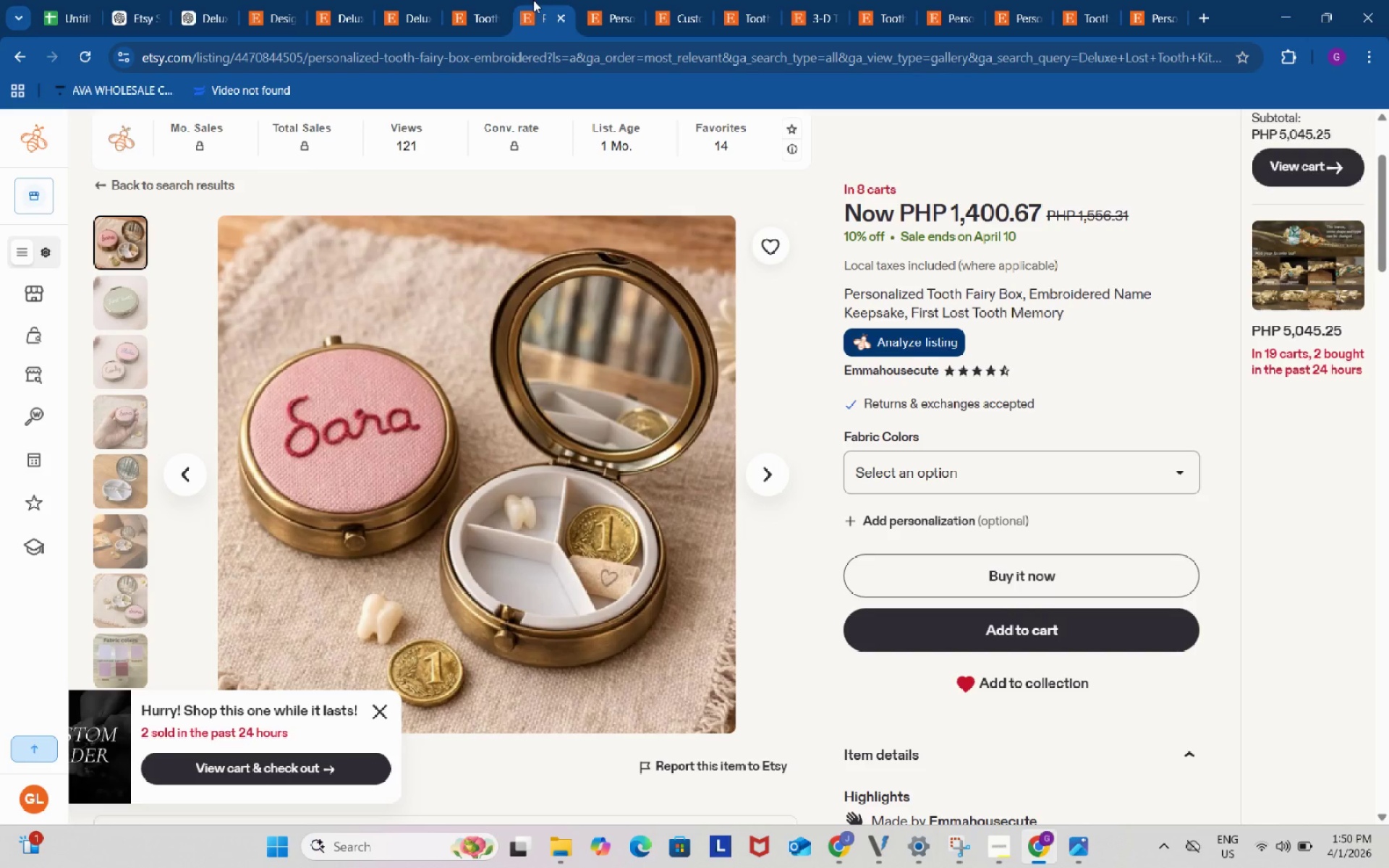 
left_click([898, 336])
 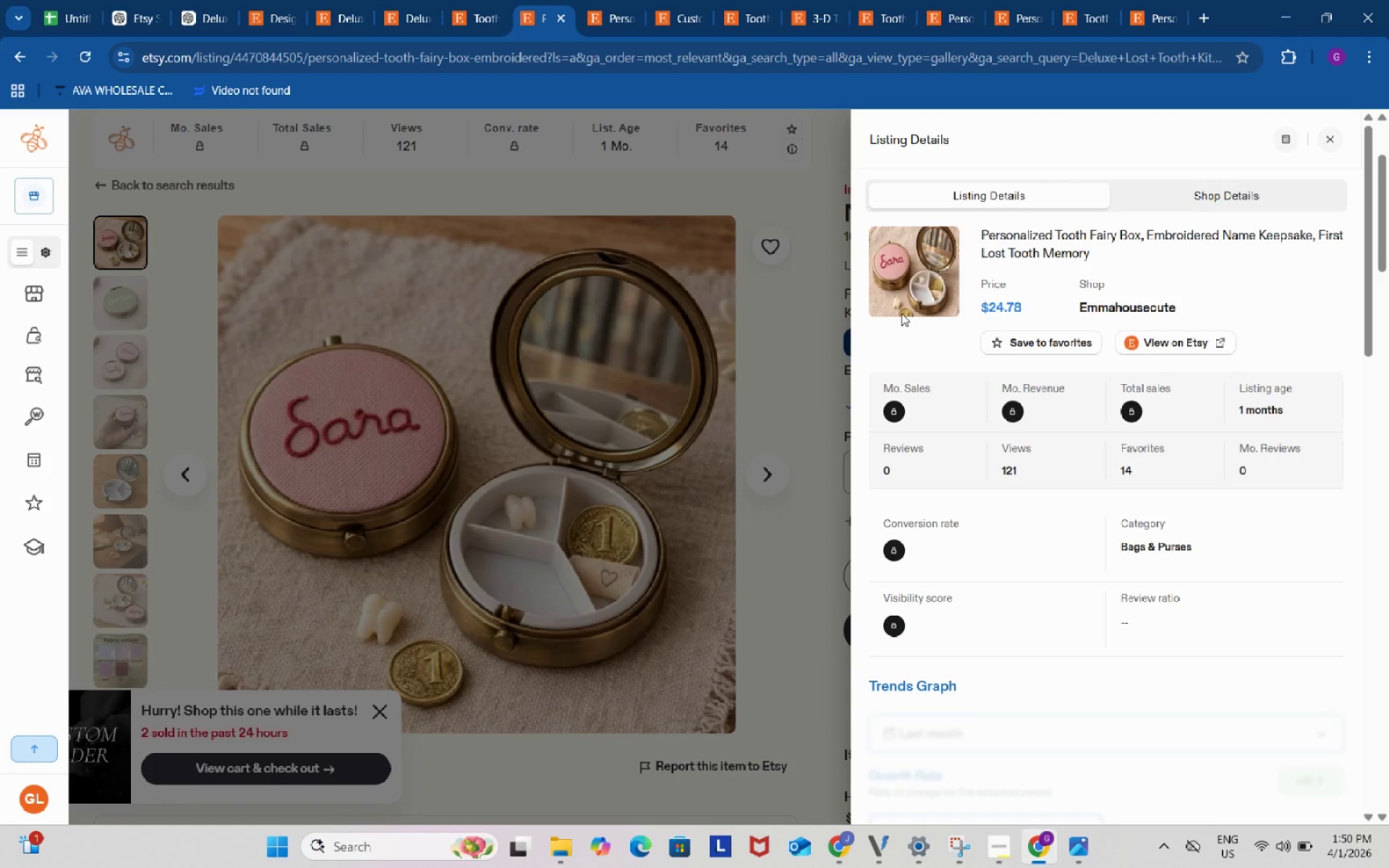 
wait(31.94)
 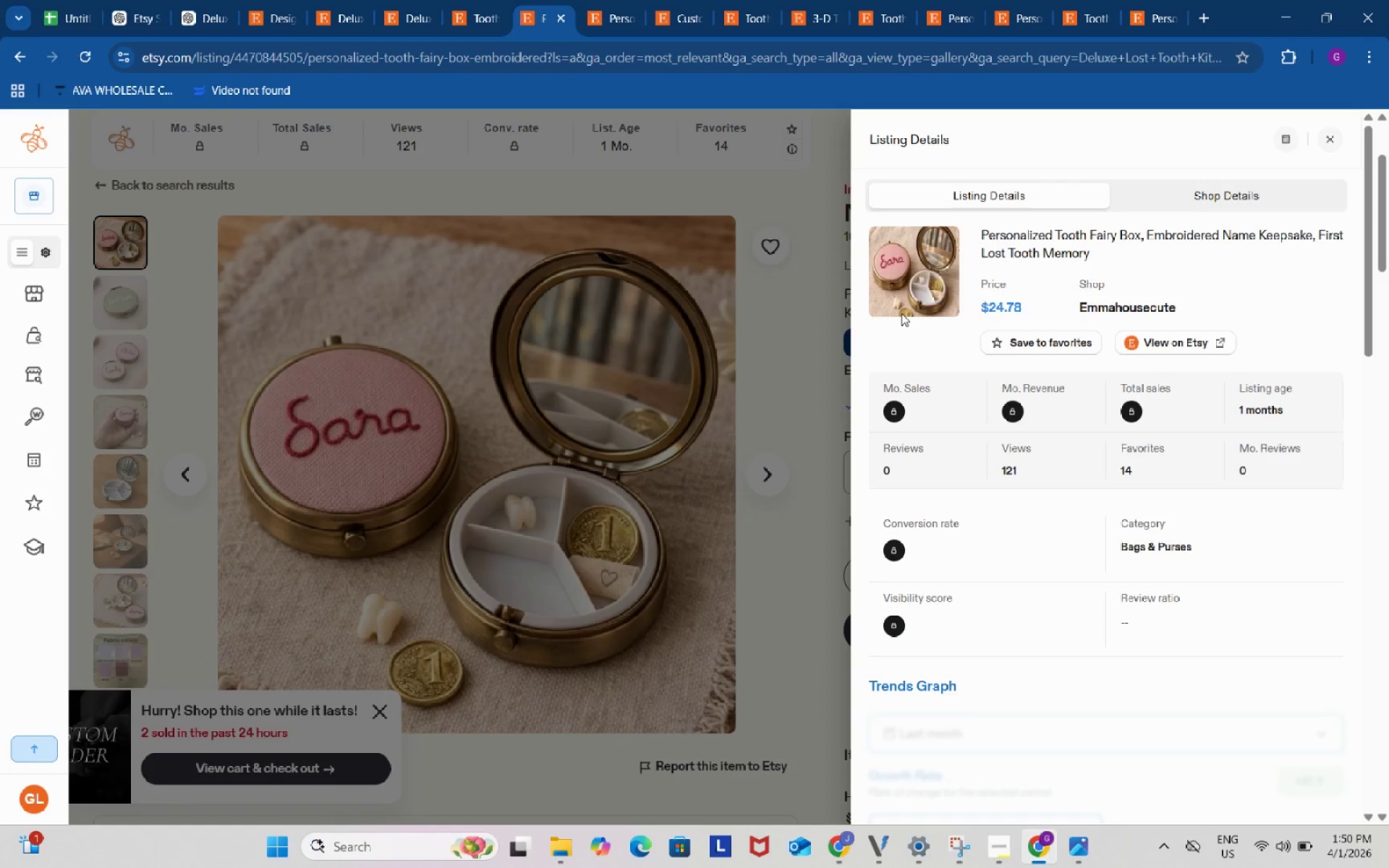 
scroll: coordinate [1072, 560], scroll_direction: down, amount: 8.0
 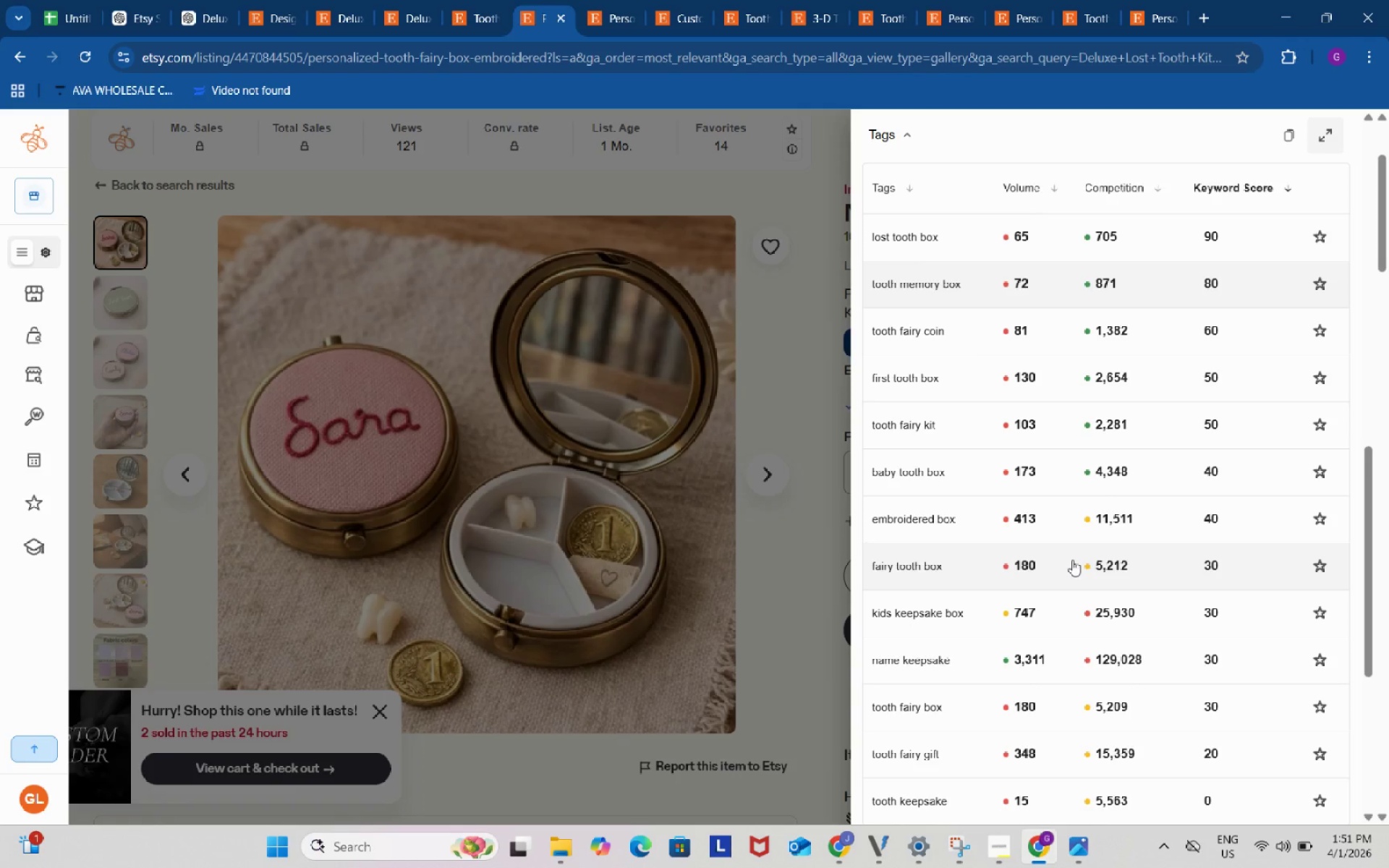 
wait(54.47)
 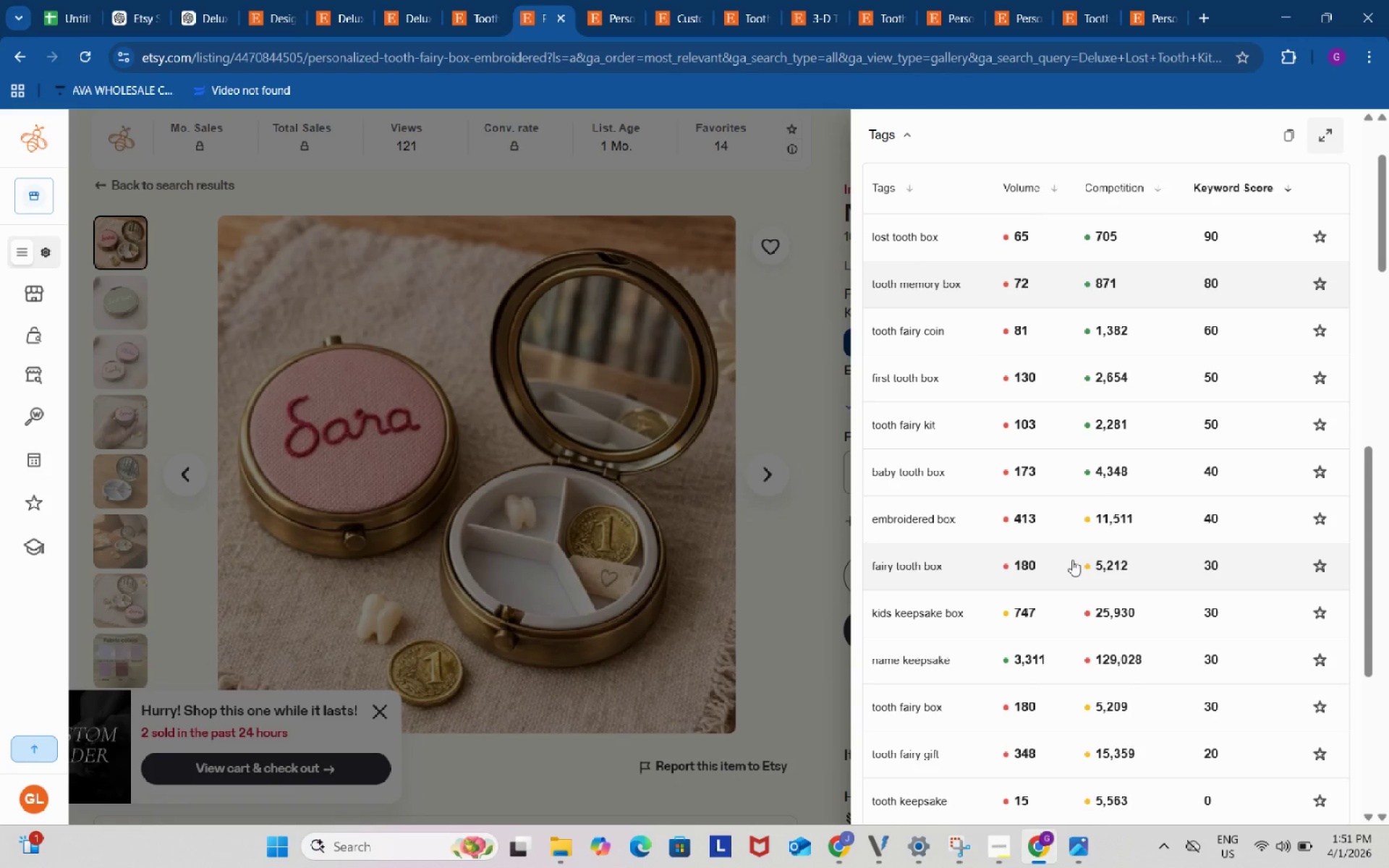 
left_click([929, 238])
 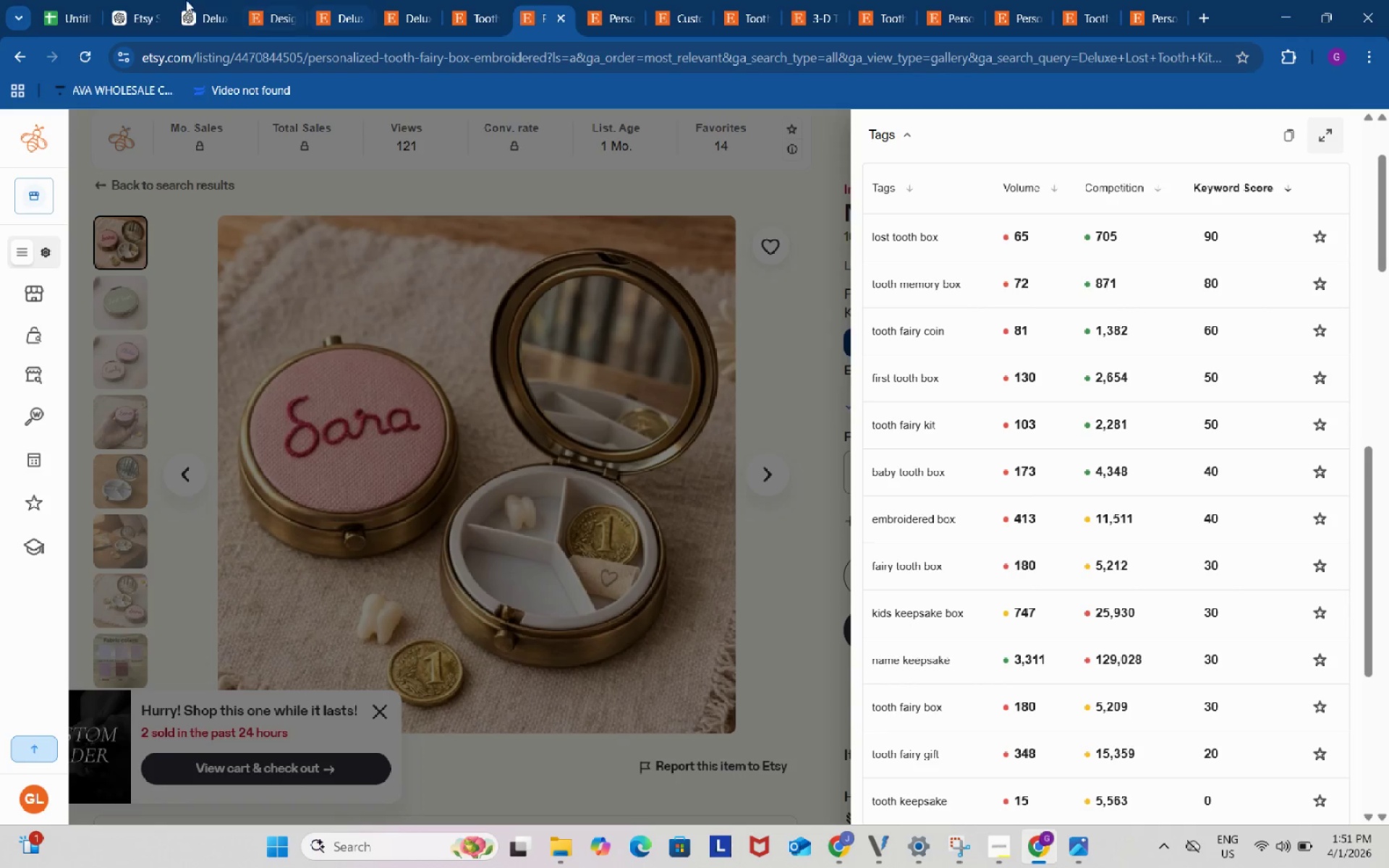 
left_click([75, 0])
 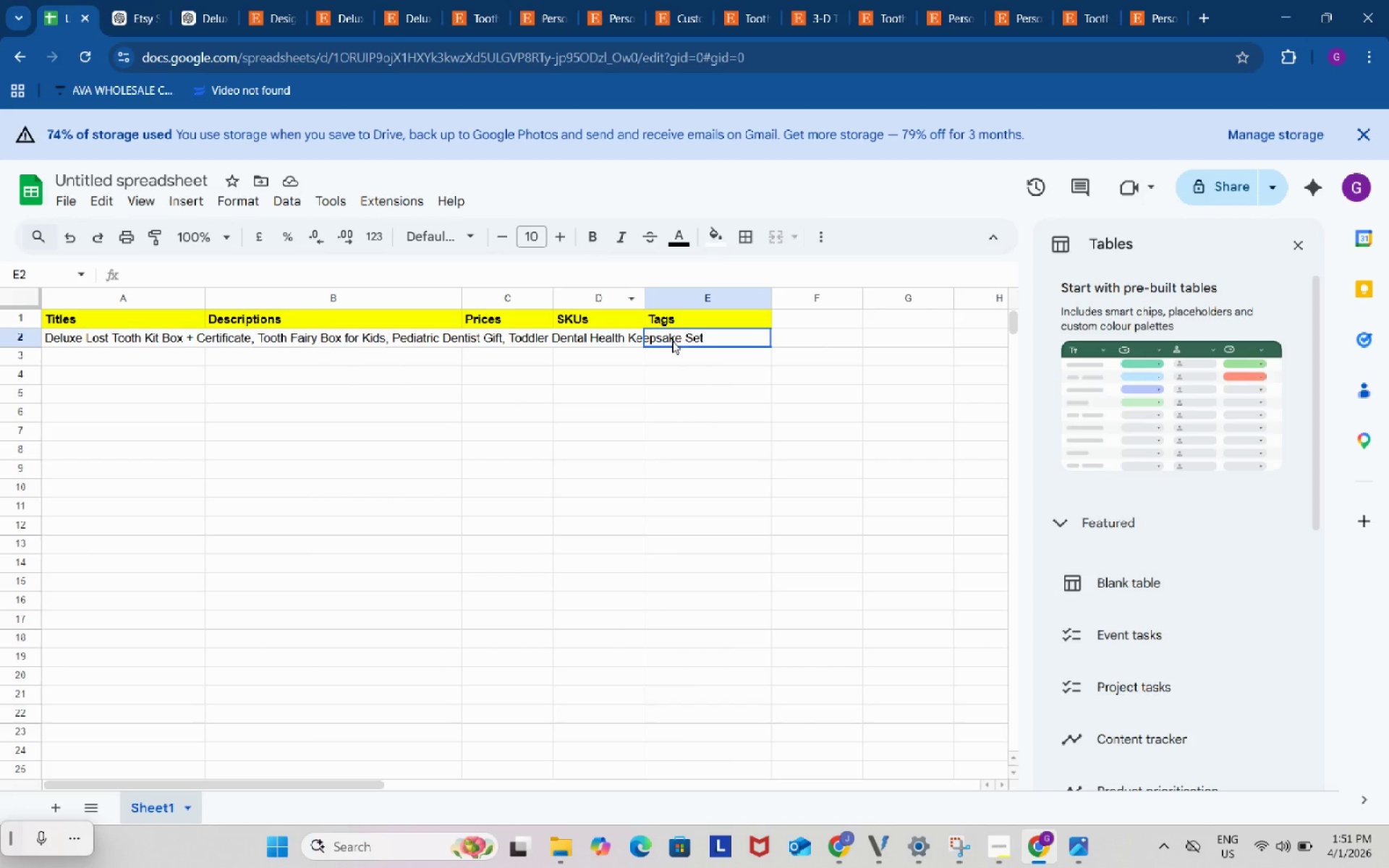 
double_click([672, 341])
 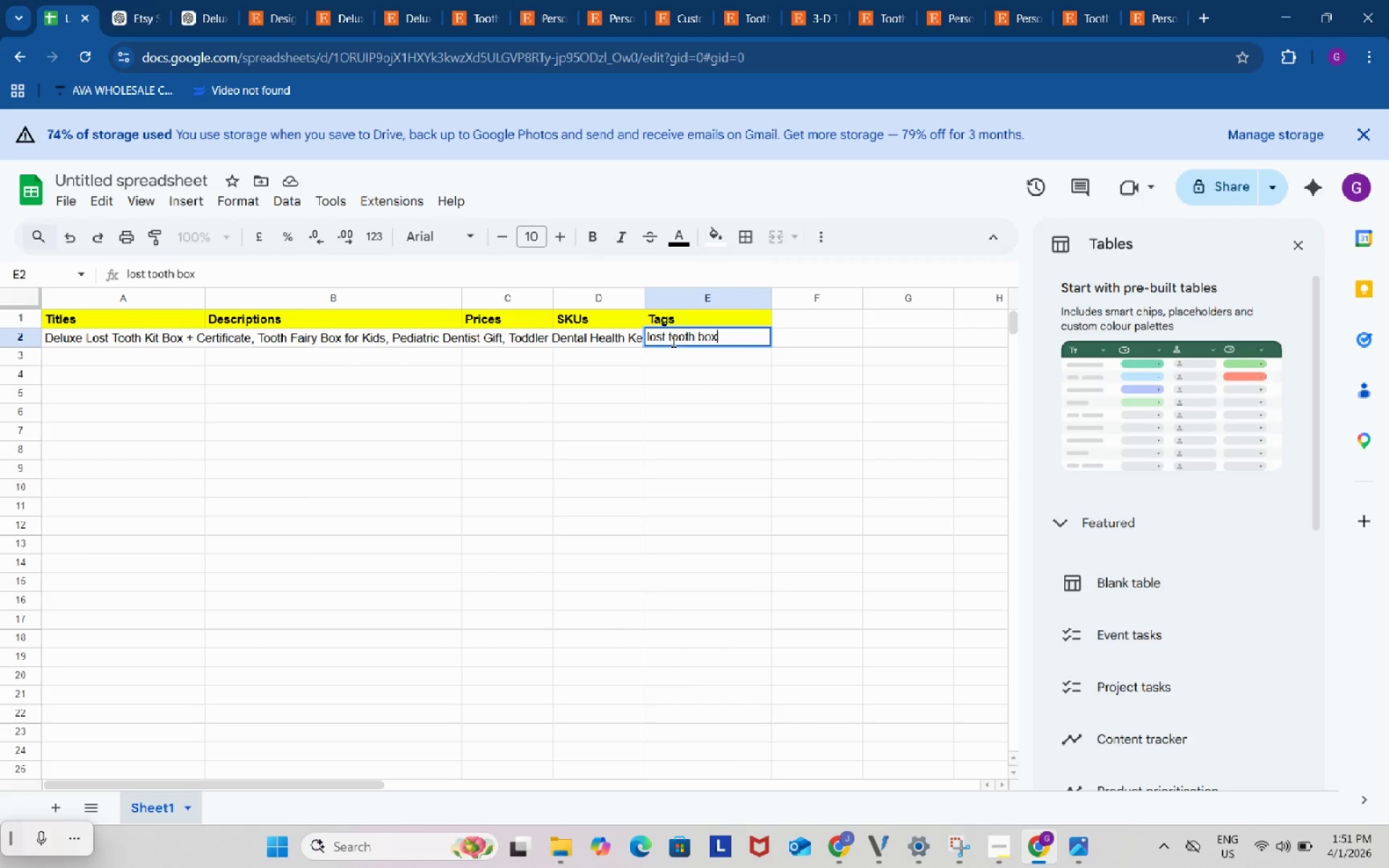 
double_click([672, 341])
 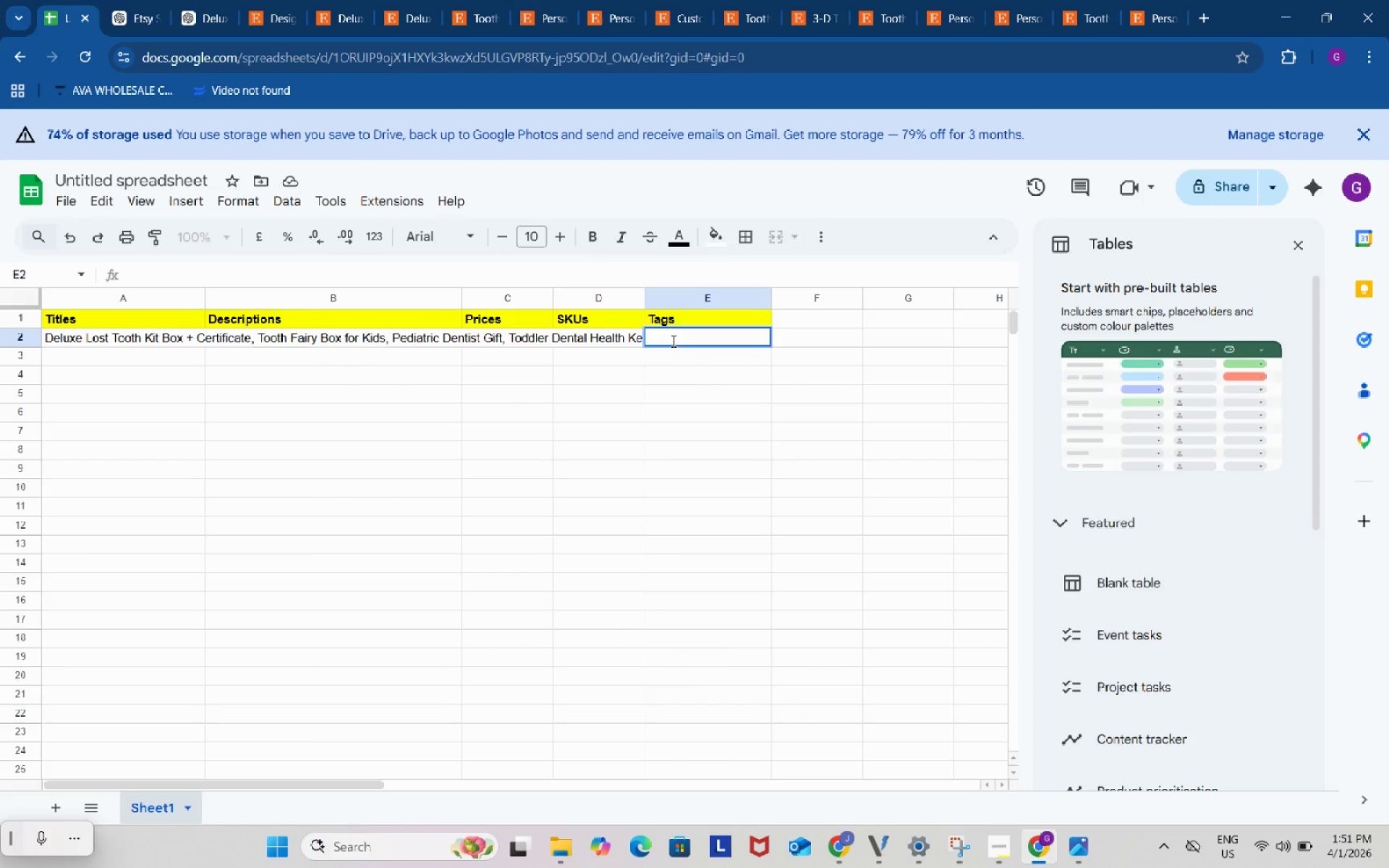 
triple_click([672, 341])
 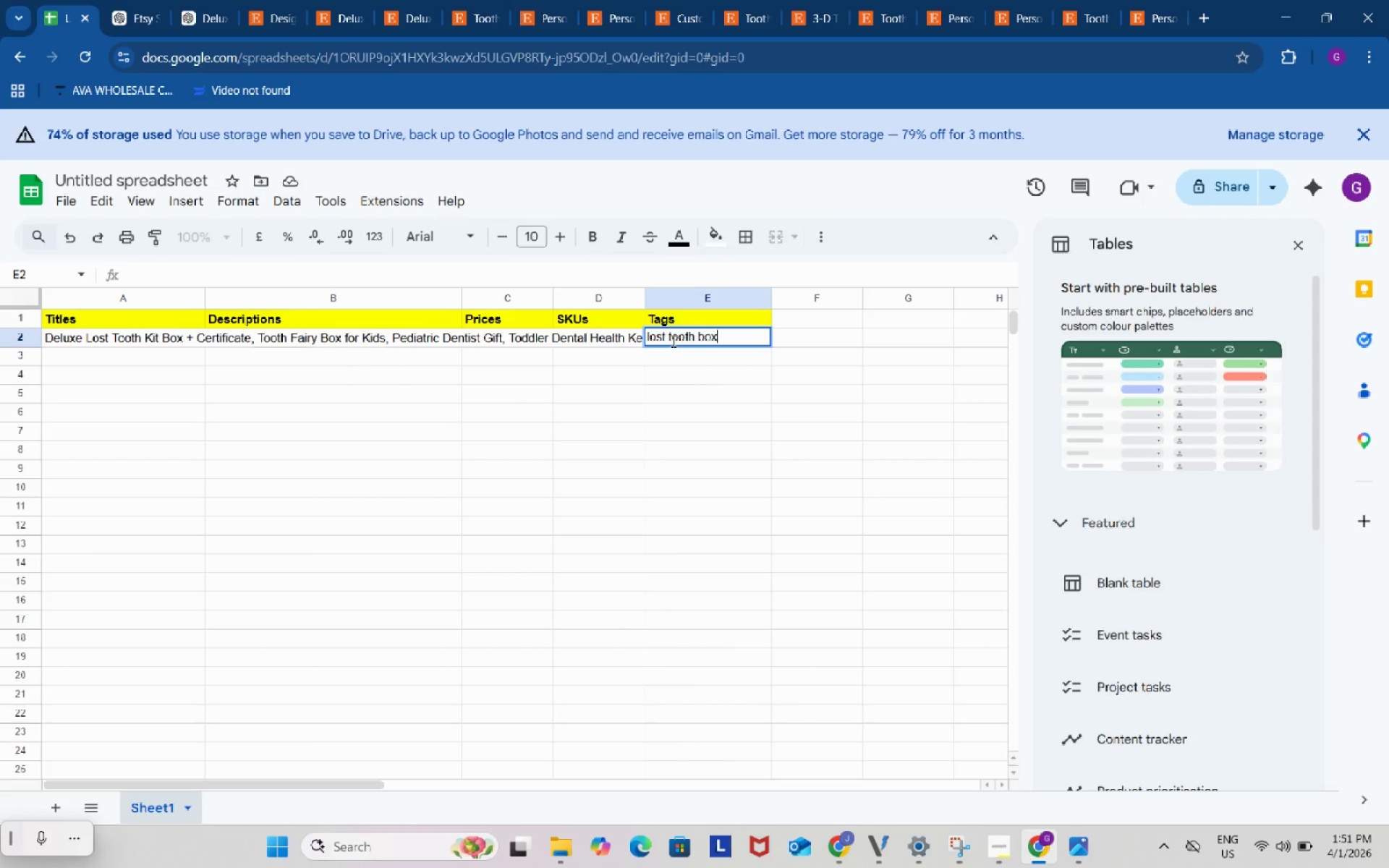 
key(Control+ControlLeft)
 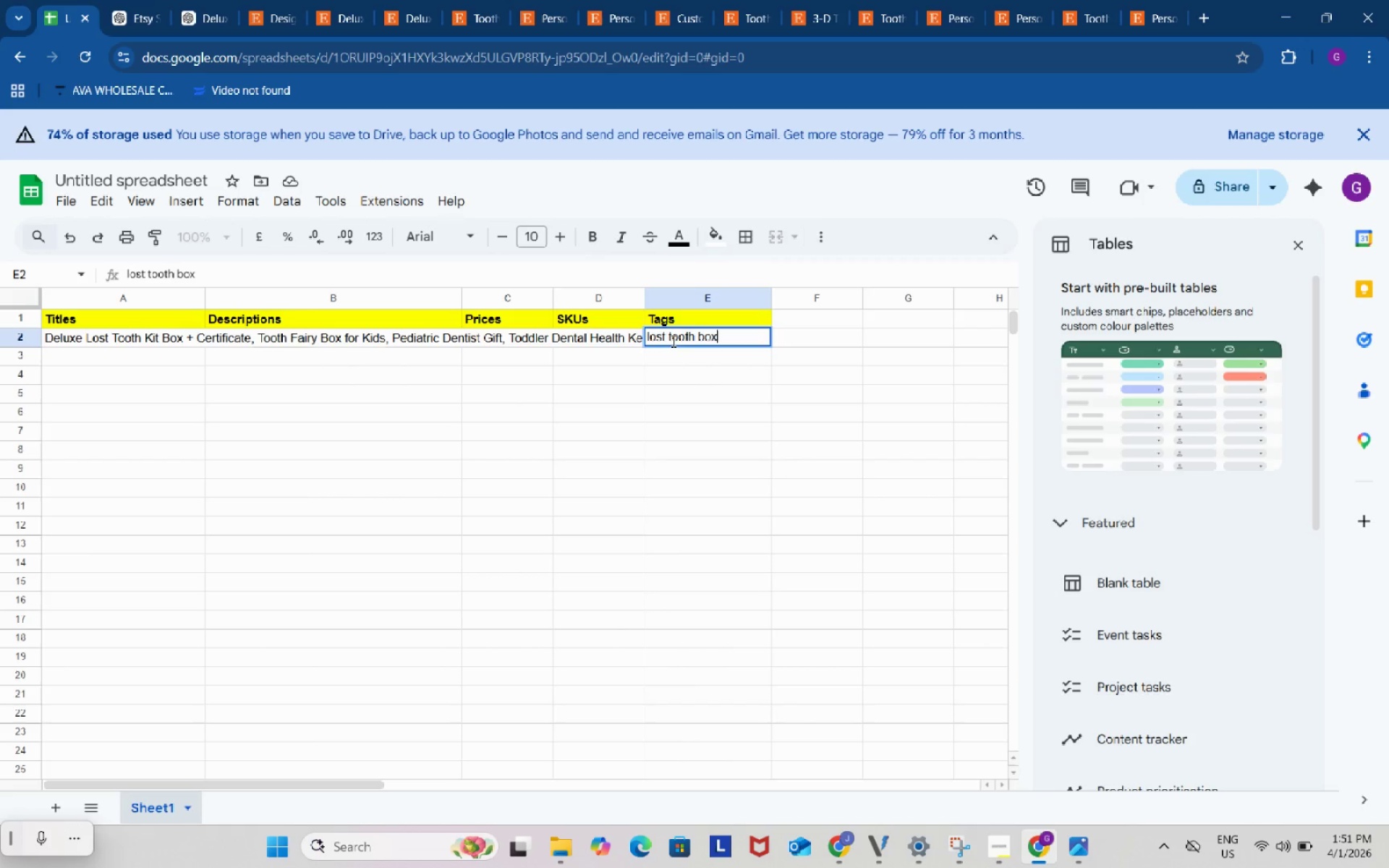 
key(Control+V)
 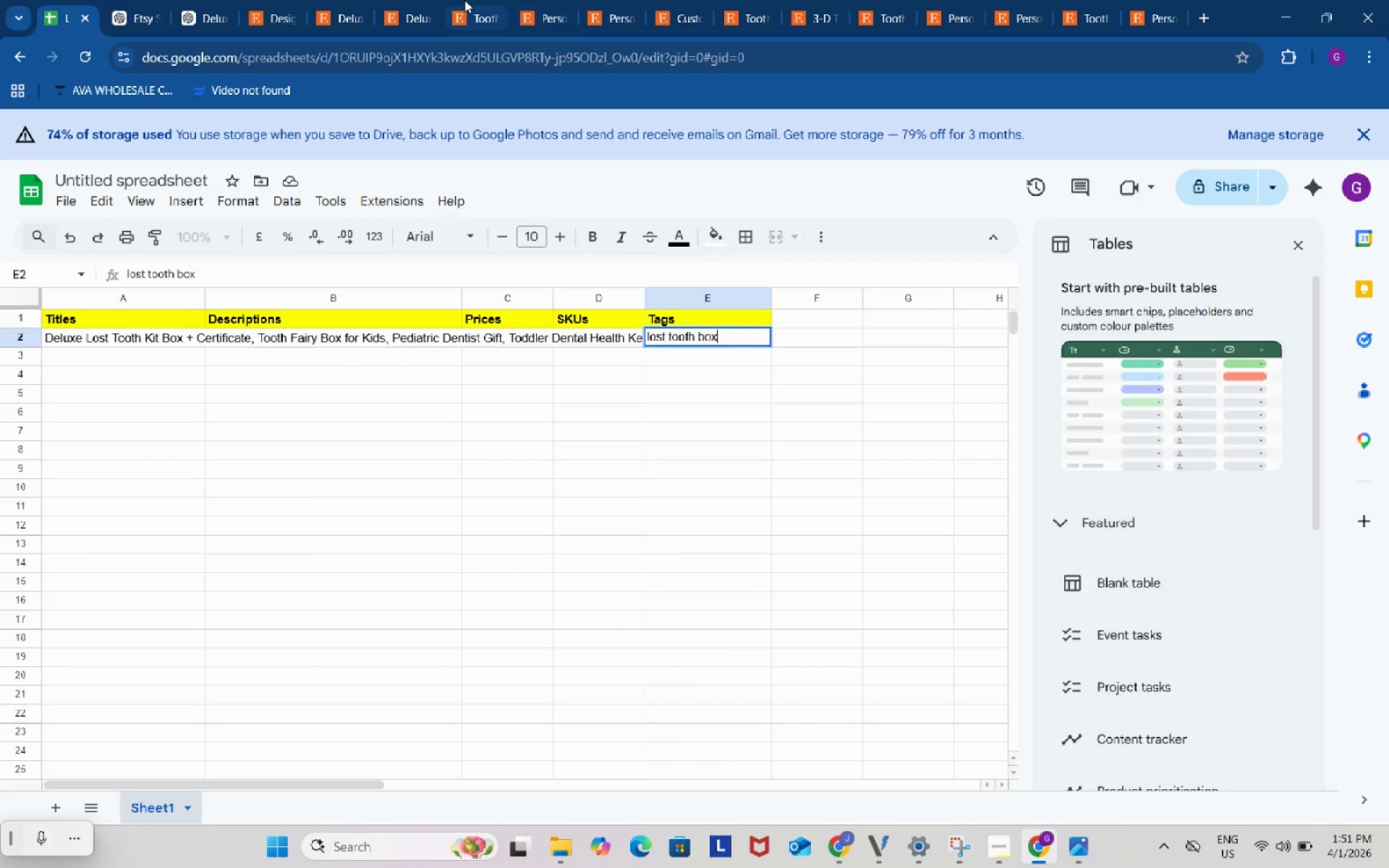 
left_click([463, 0])
 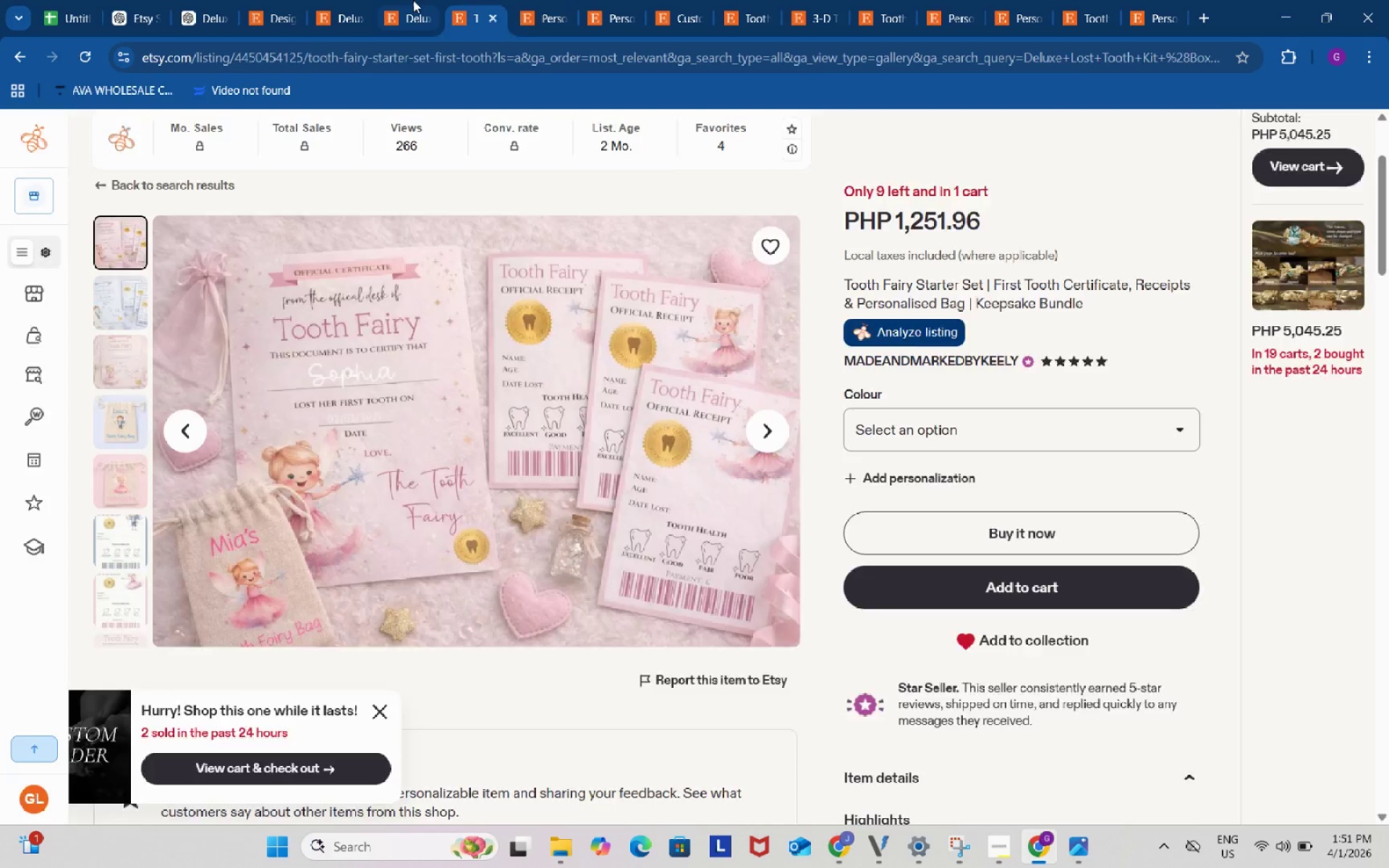 
left_click([413, 0])
 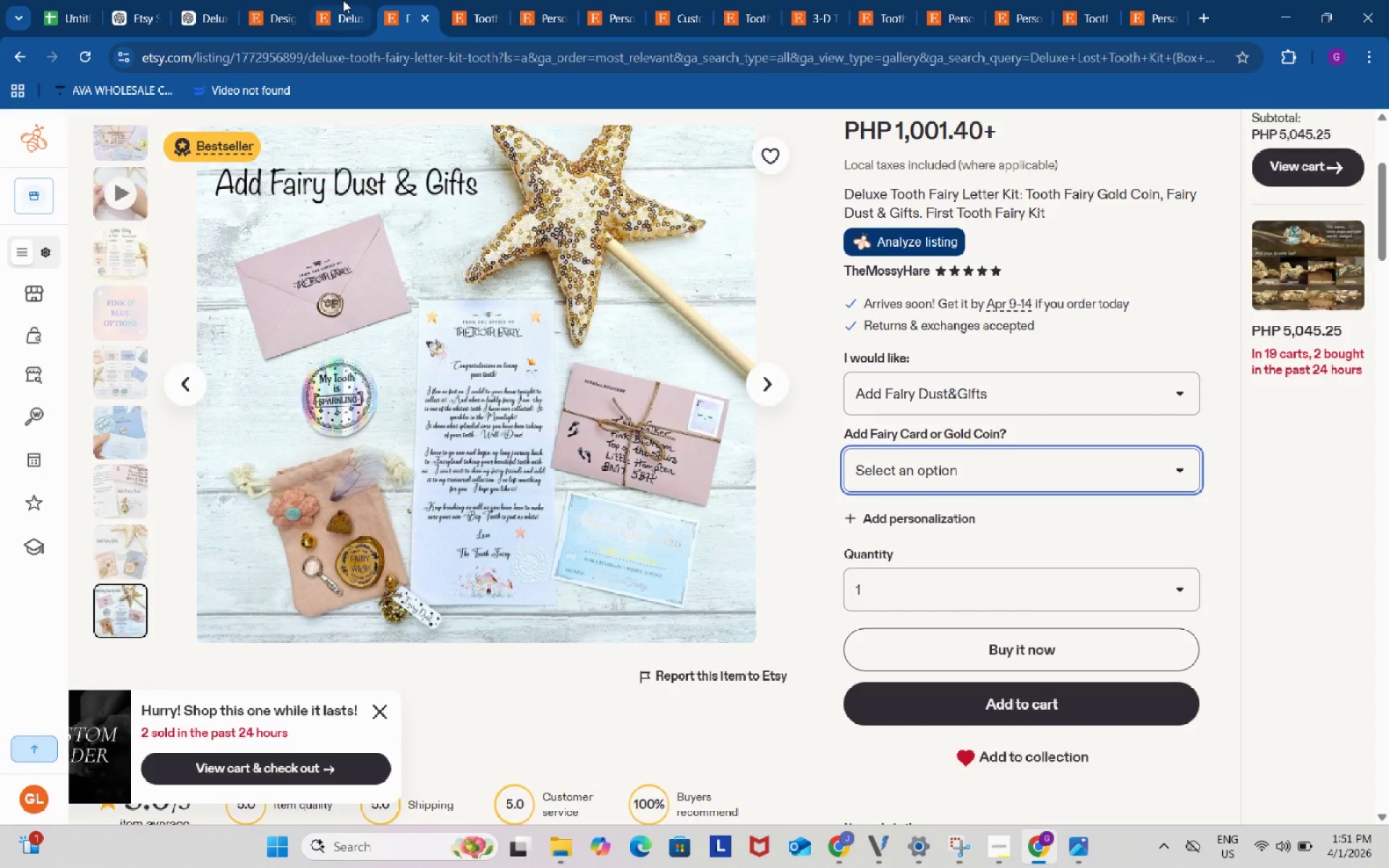 
left_click([343, 0])
 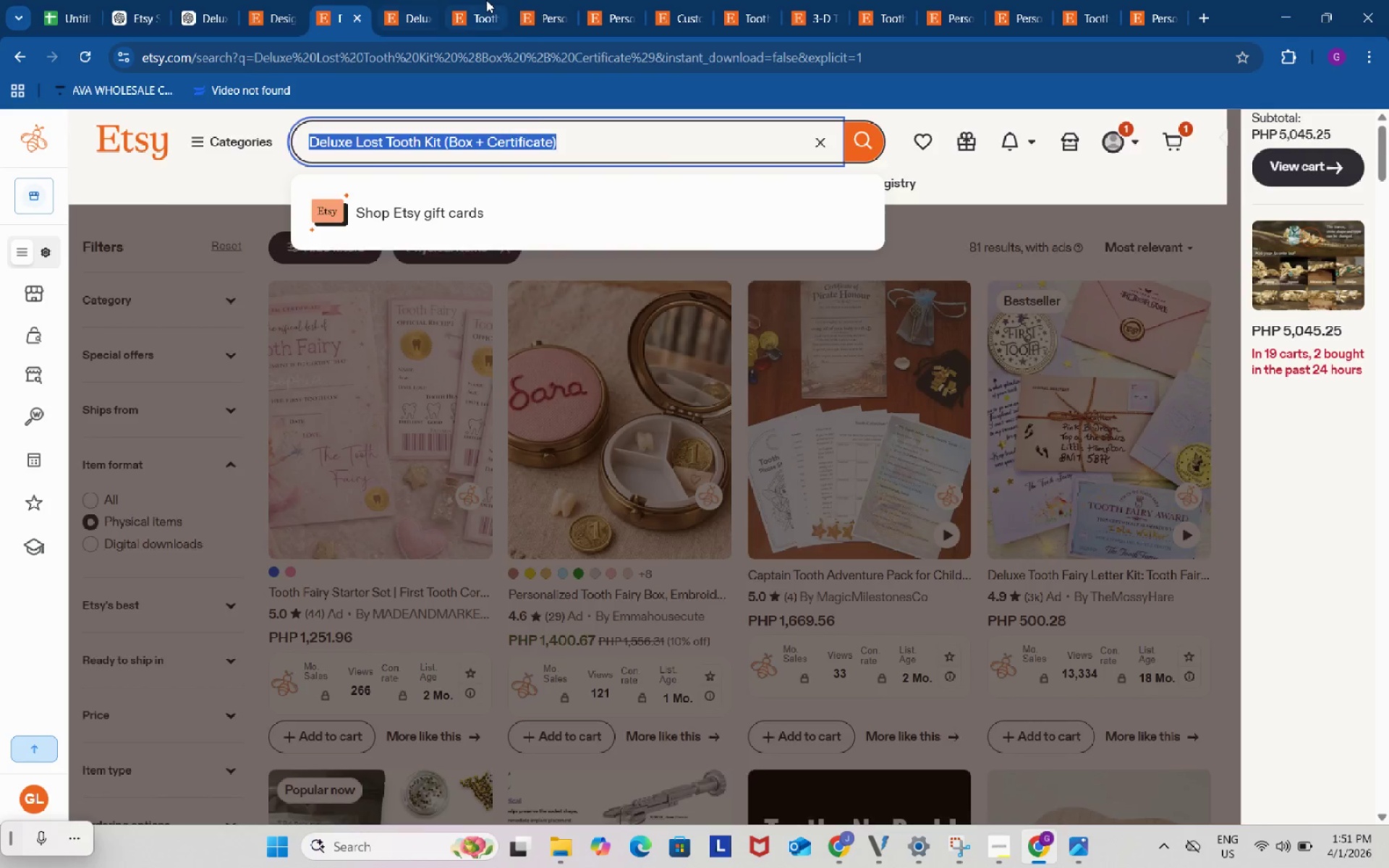 
left_click([486, 0])
 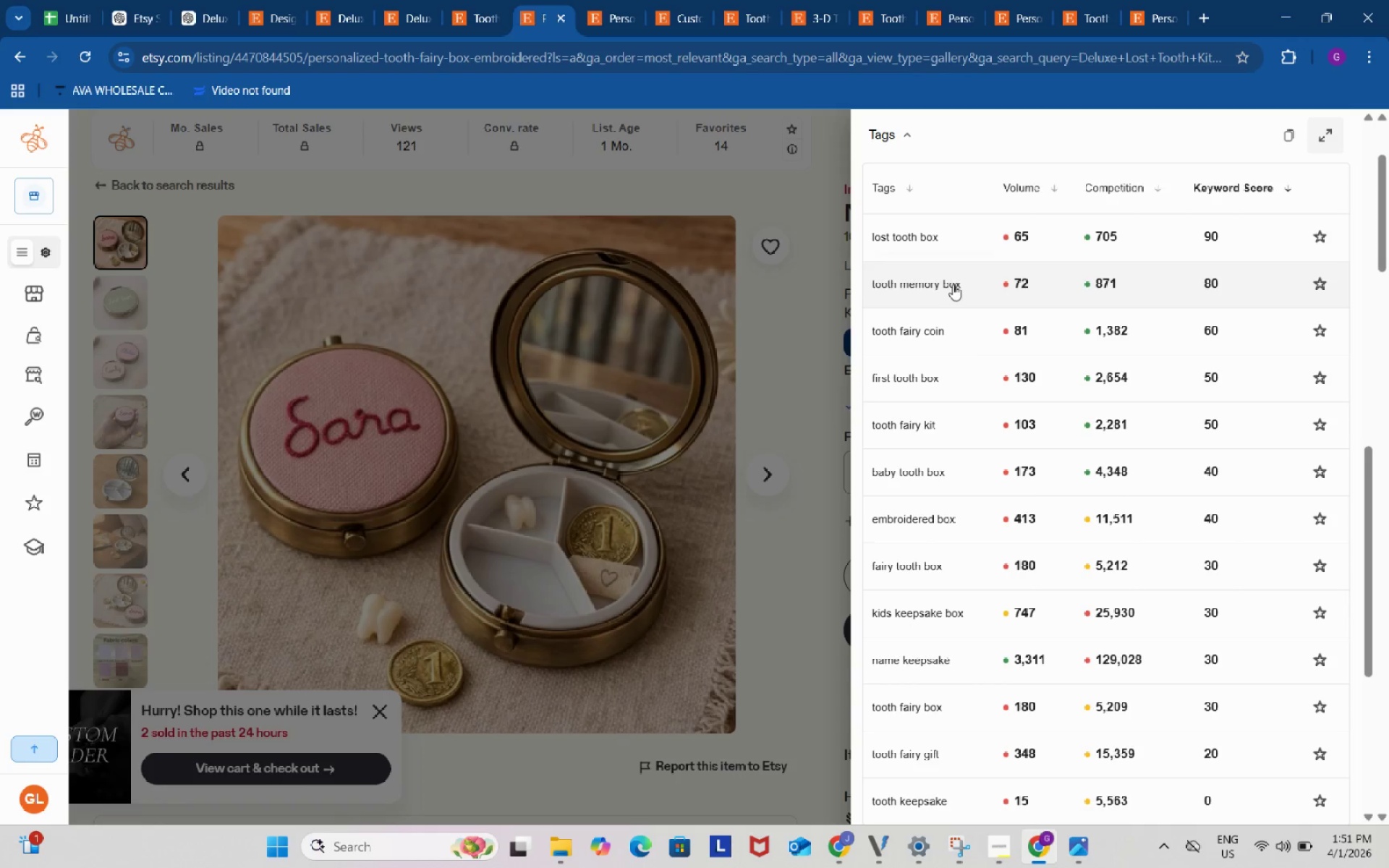 
left_click([942, 283])
 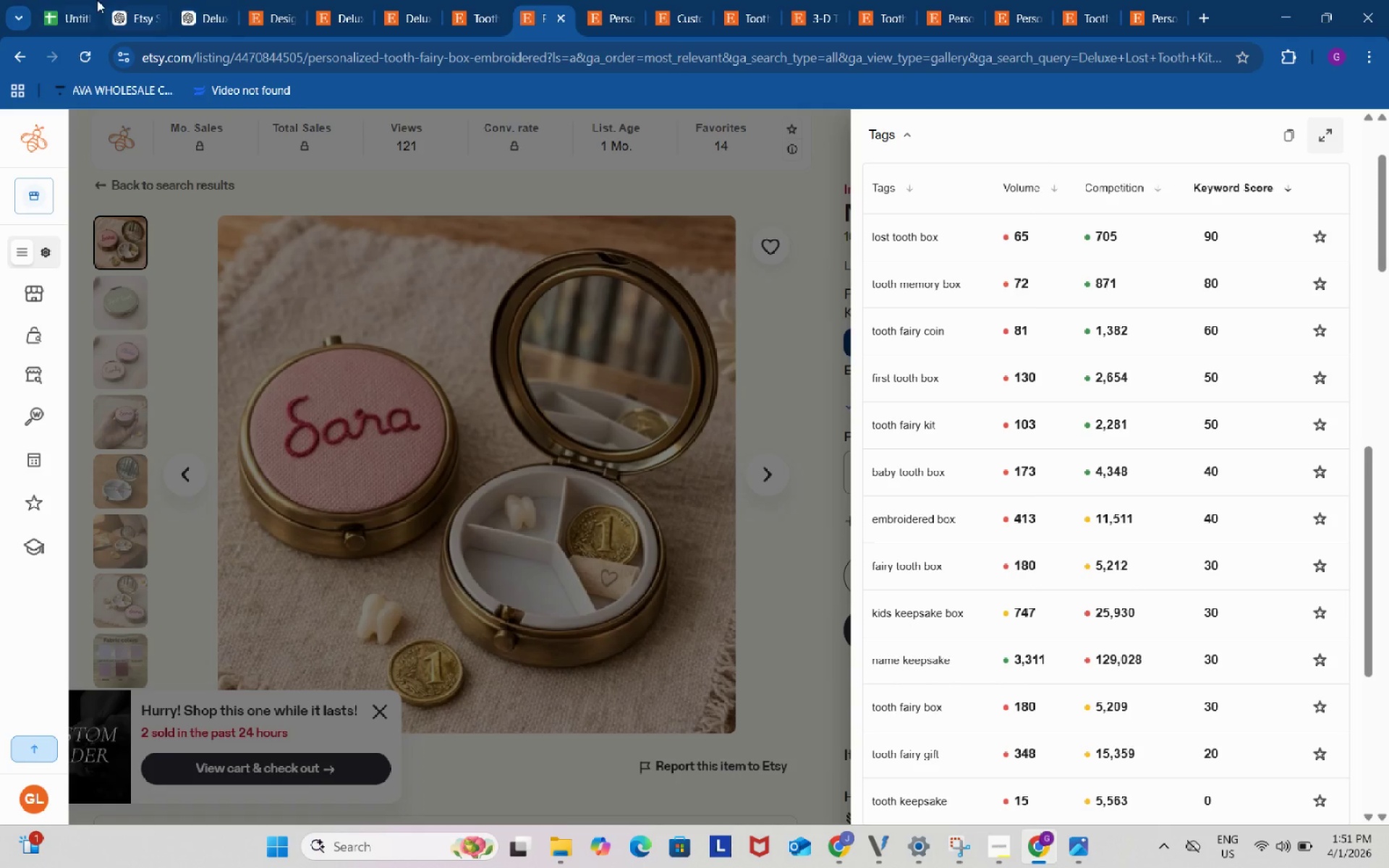 
left_click([94, 0])
 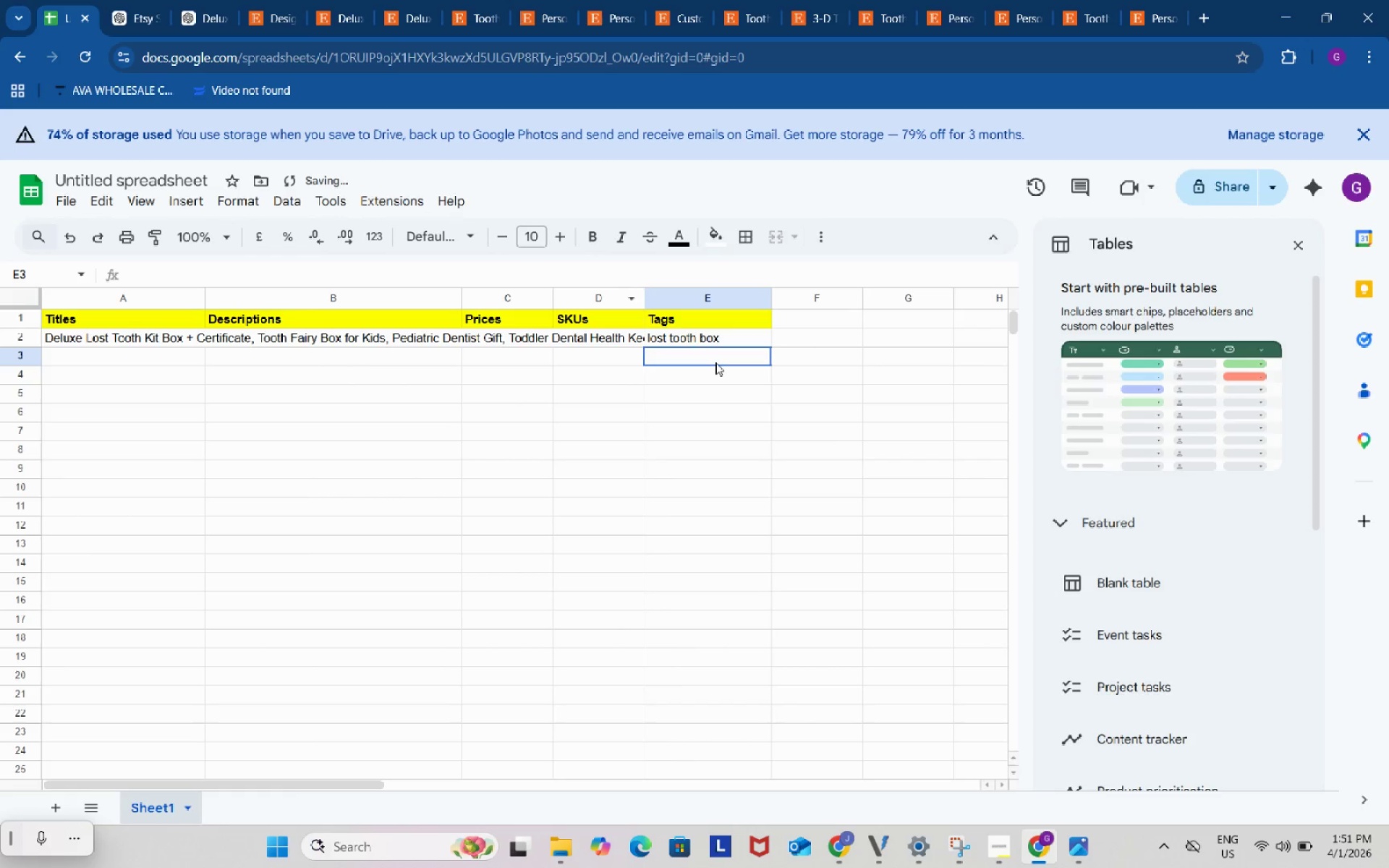 
double_click([715, 362])
 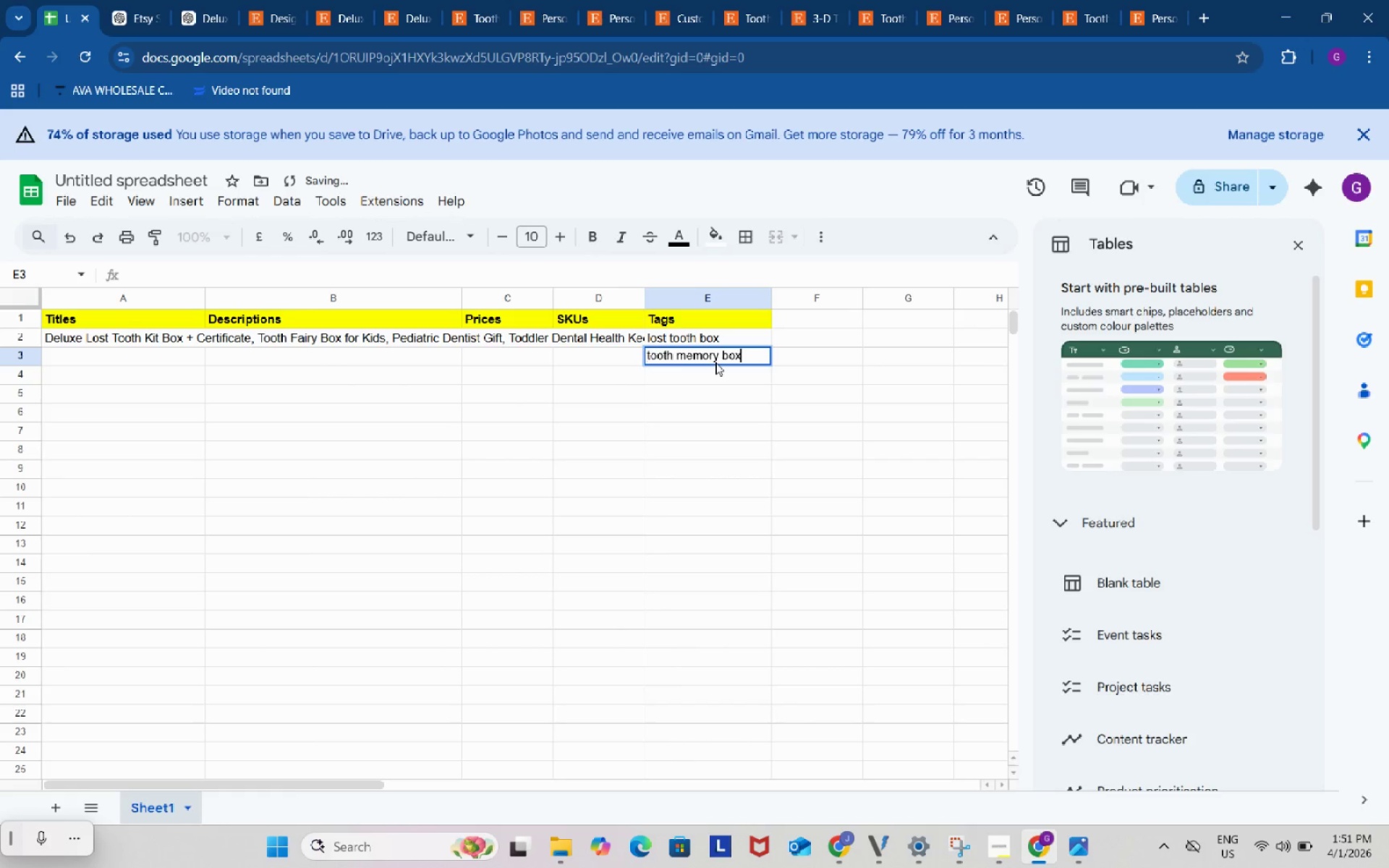 
key(Control+ControlLeft)
 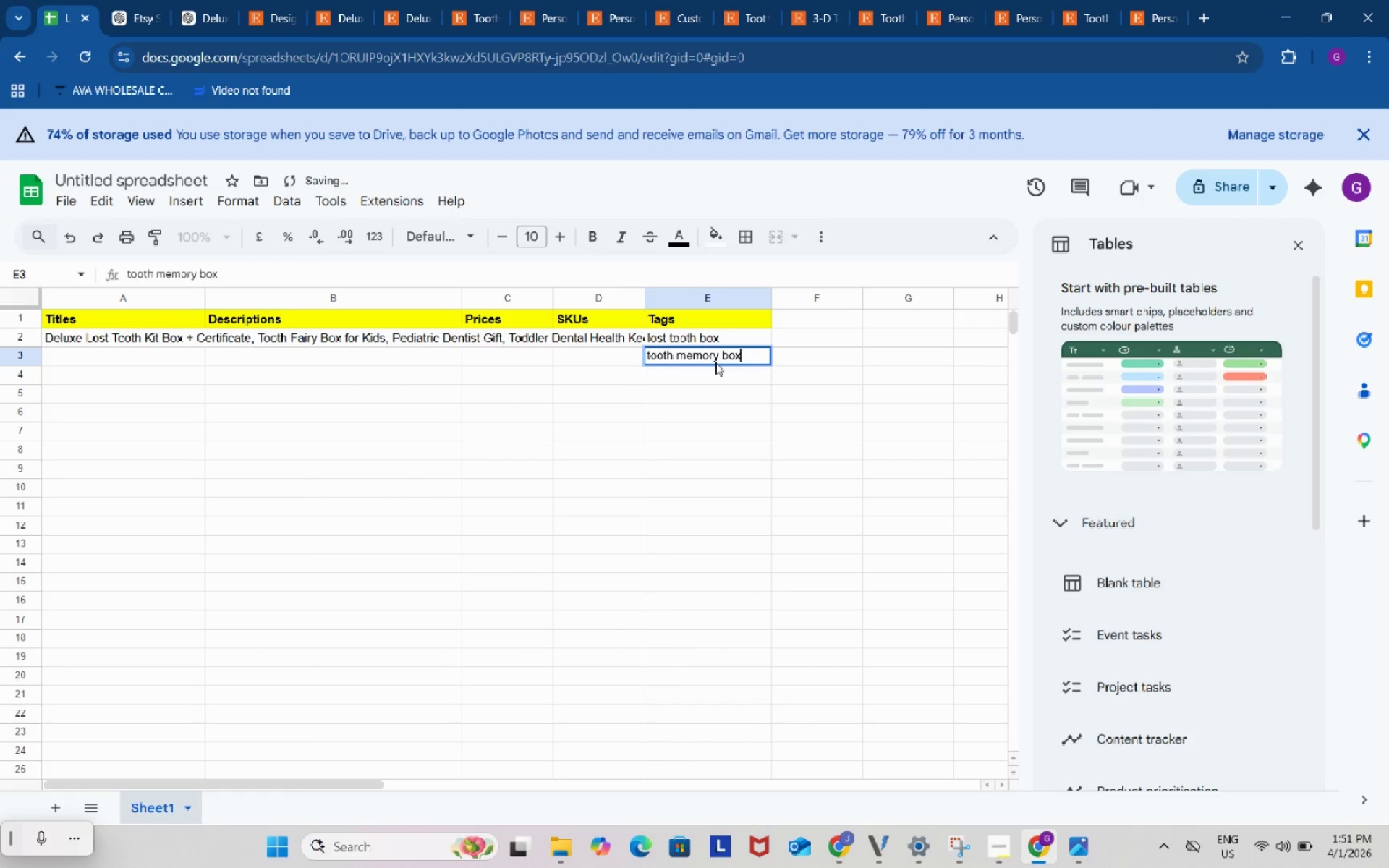 
key(Control+V)
 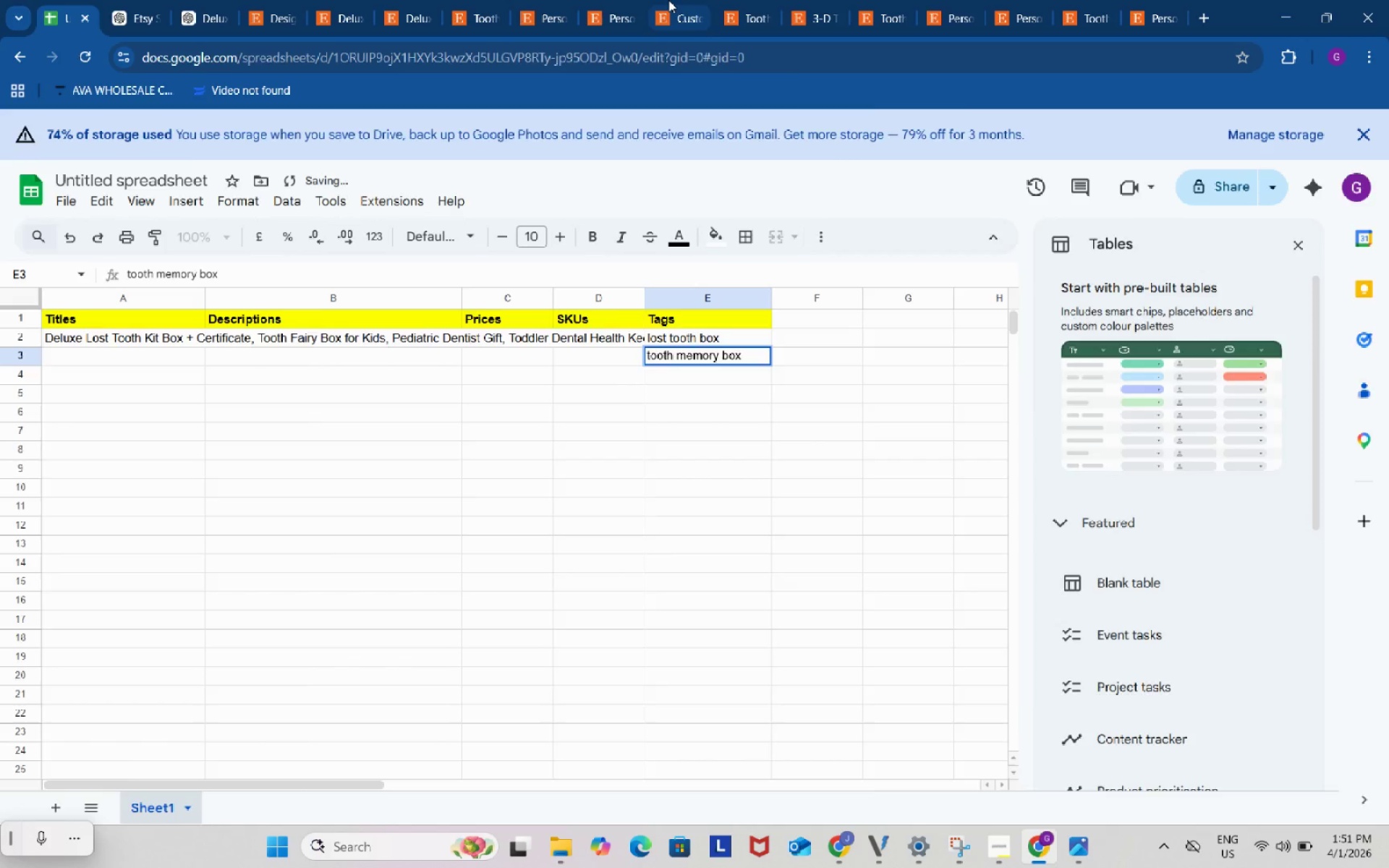 
left_click([668, 0])
 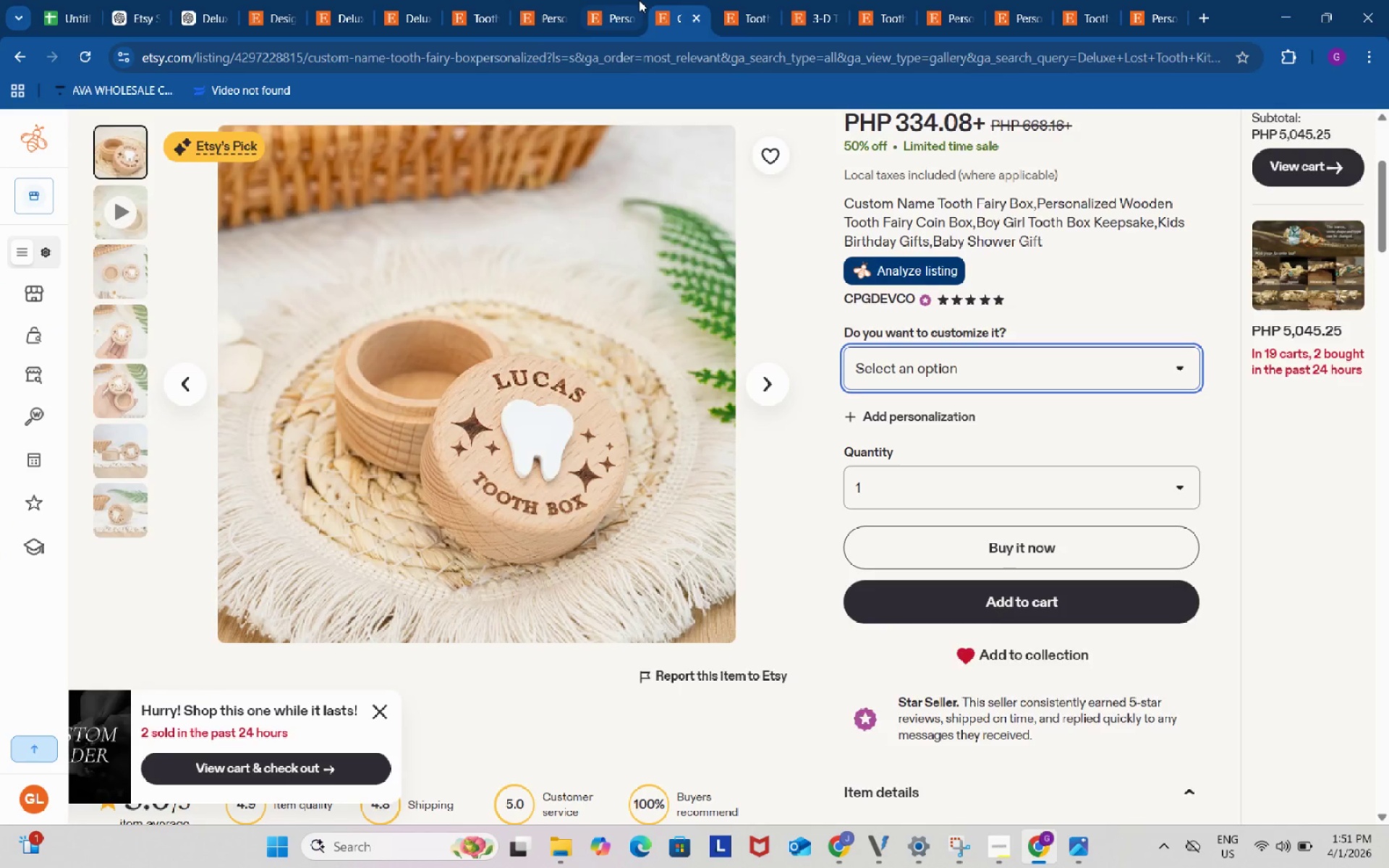 
left_click([639, 0])
 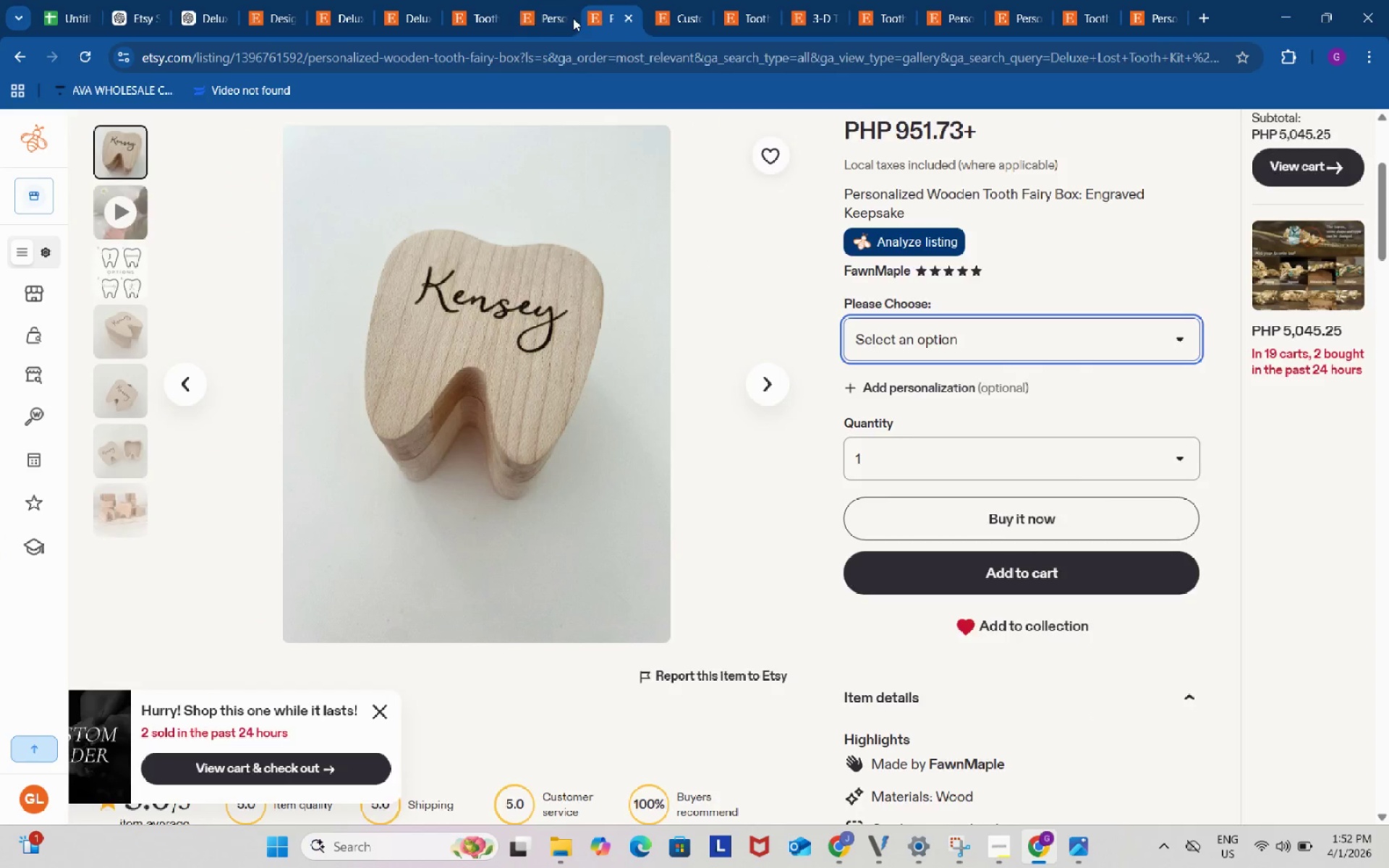 
left_click([566, 10])
 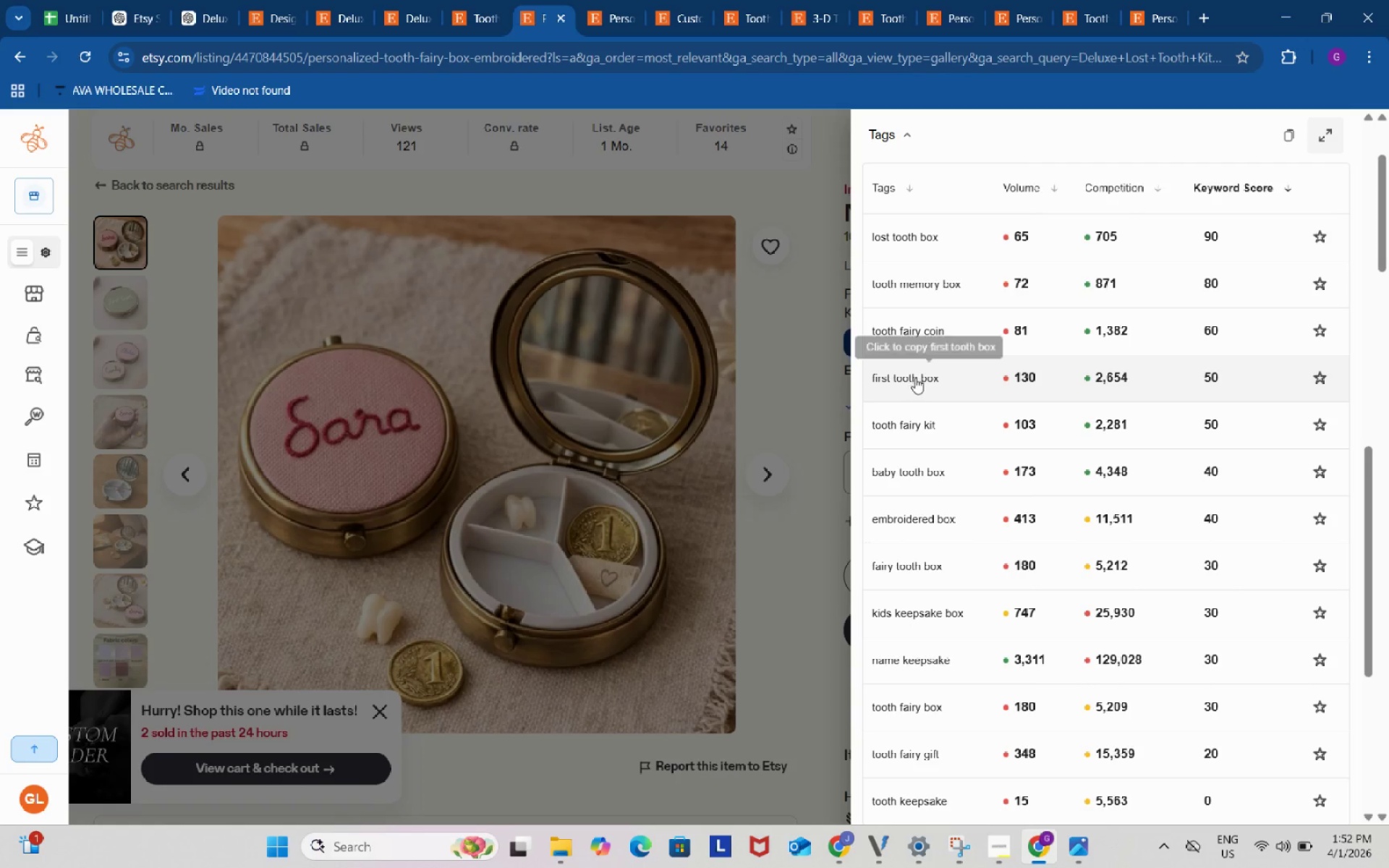 
left_click([915, 378])
 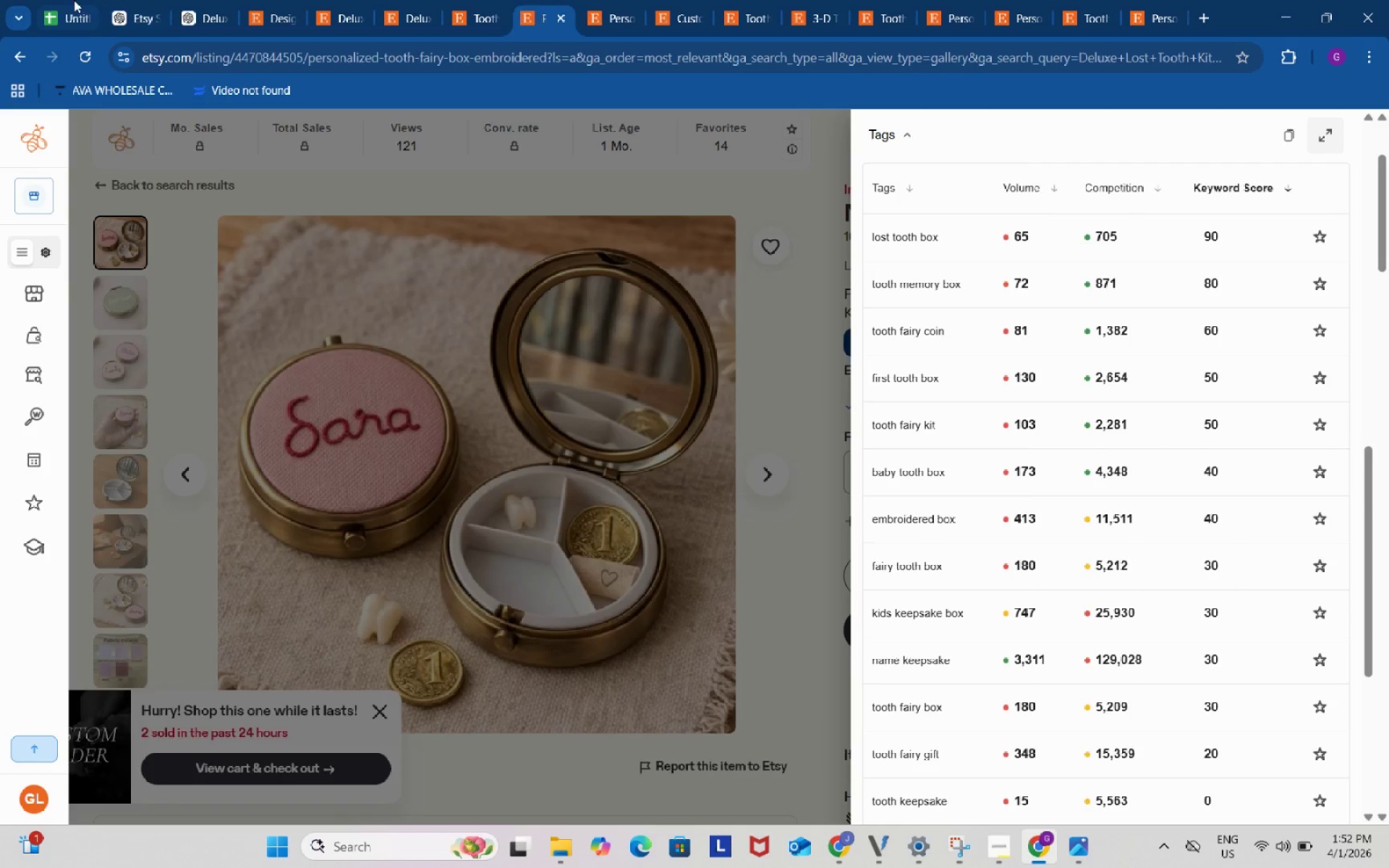 
left_click([73, 0])
 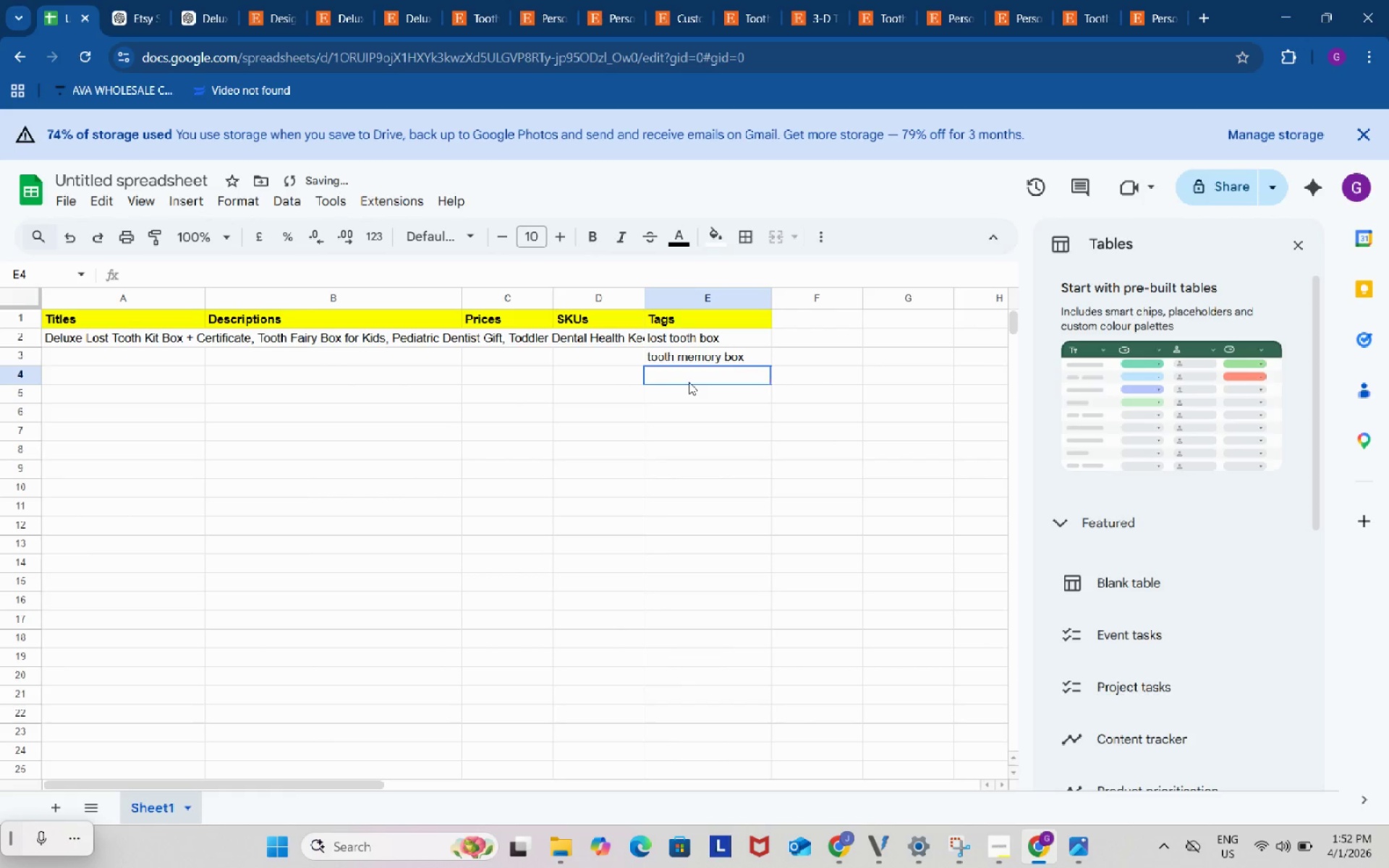 
key(Control+ControlLeft)
 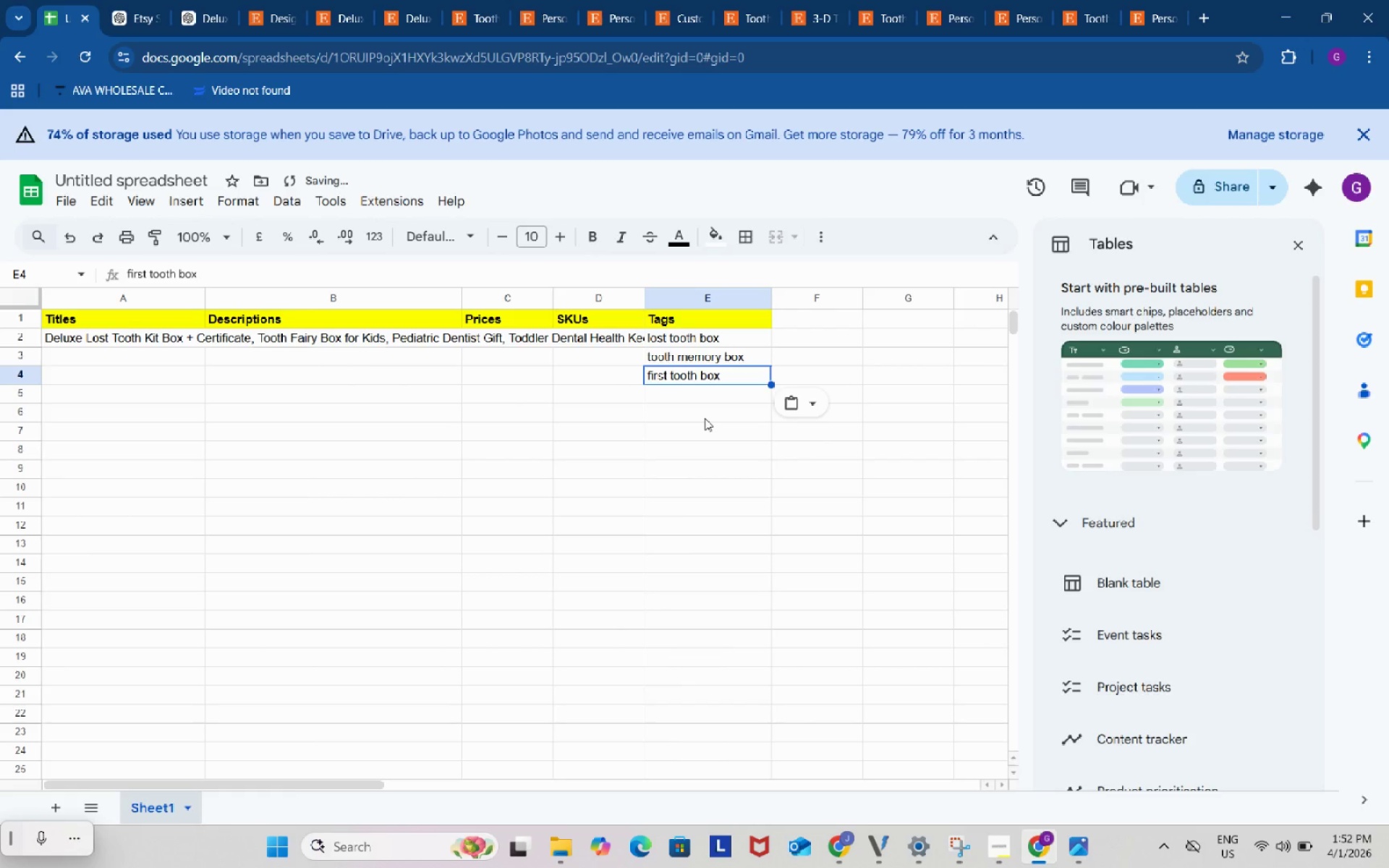 
key(Control+V)
 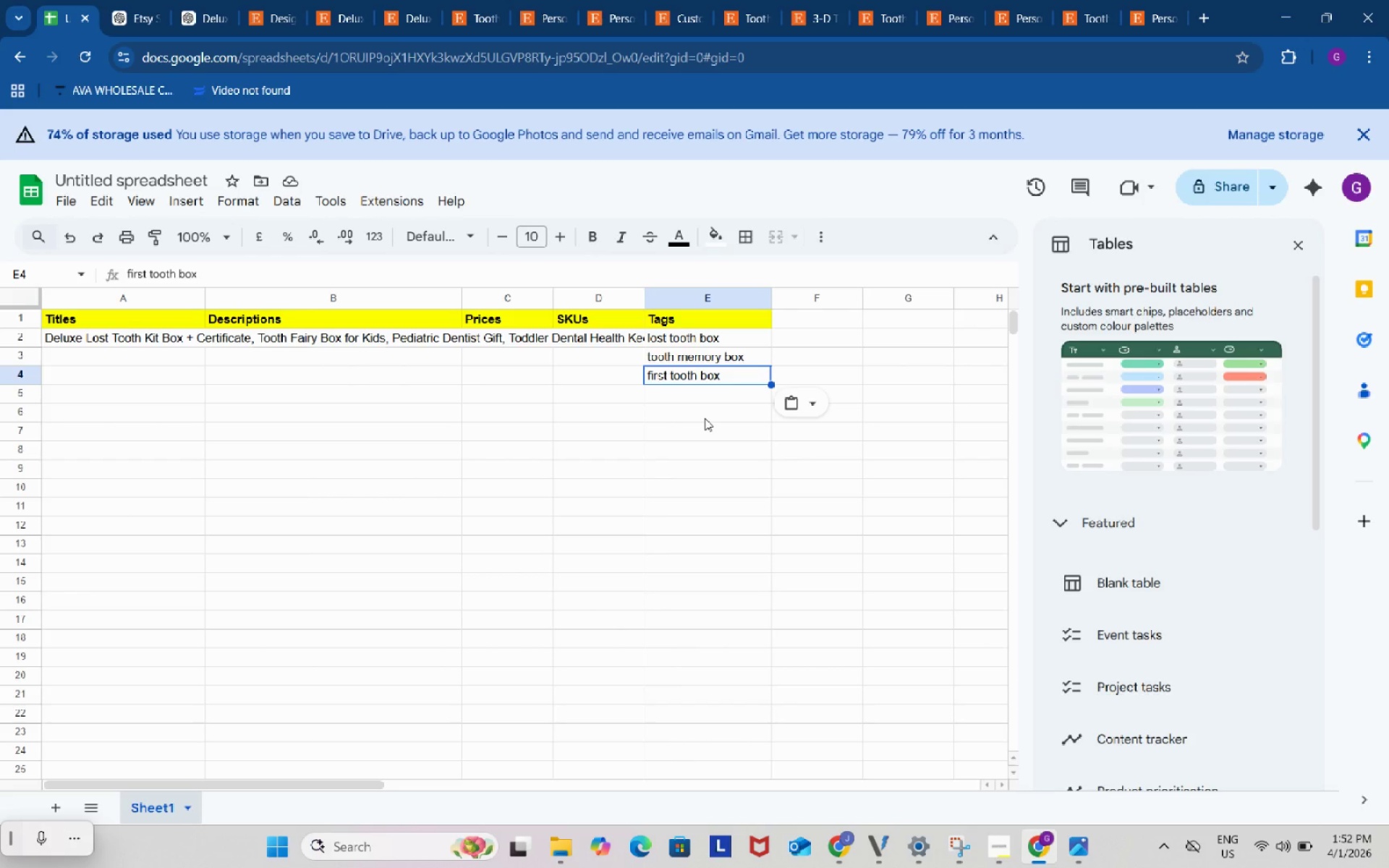 
wait(24.44)
 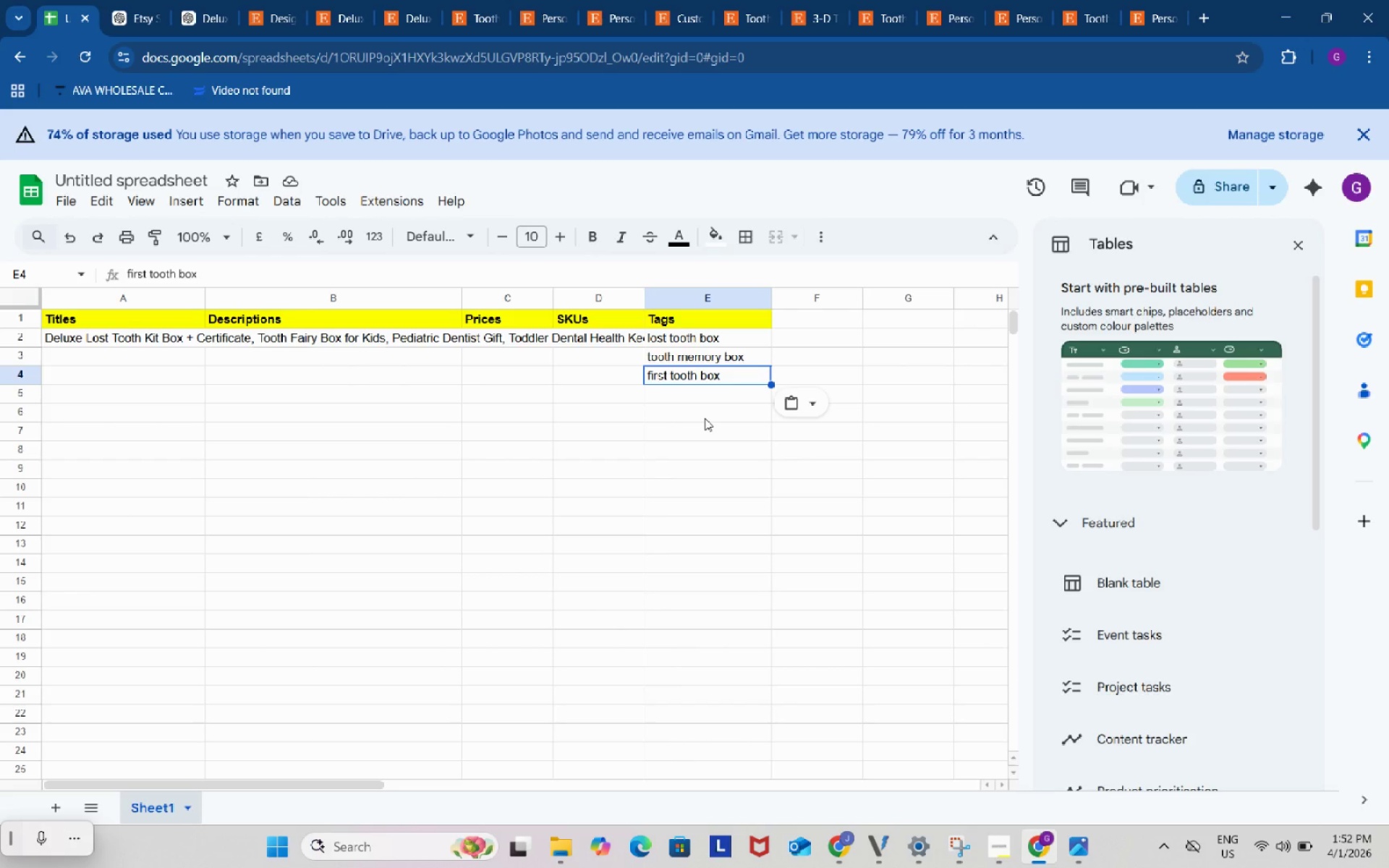 
left_click([619, 18])
 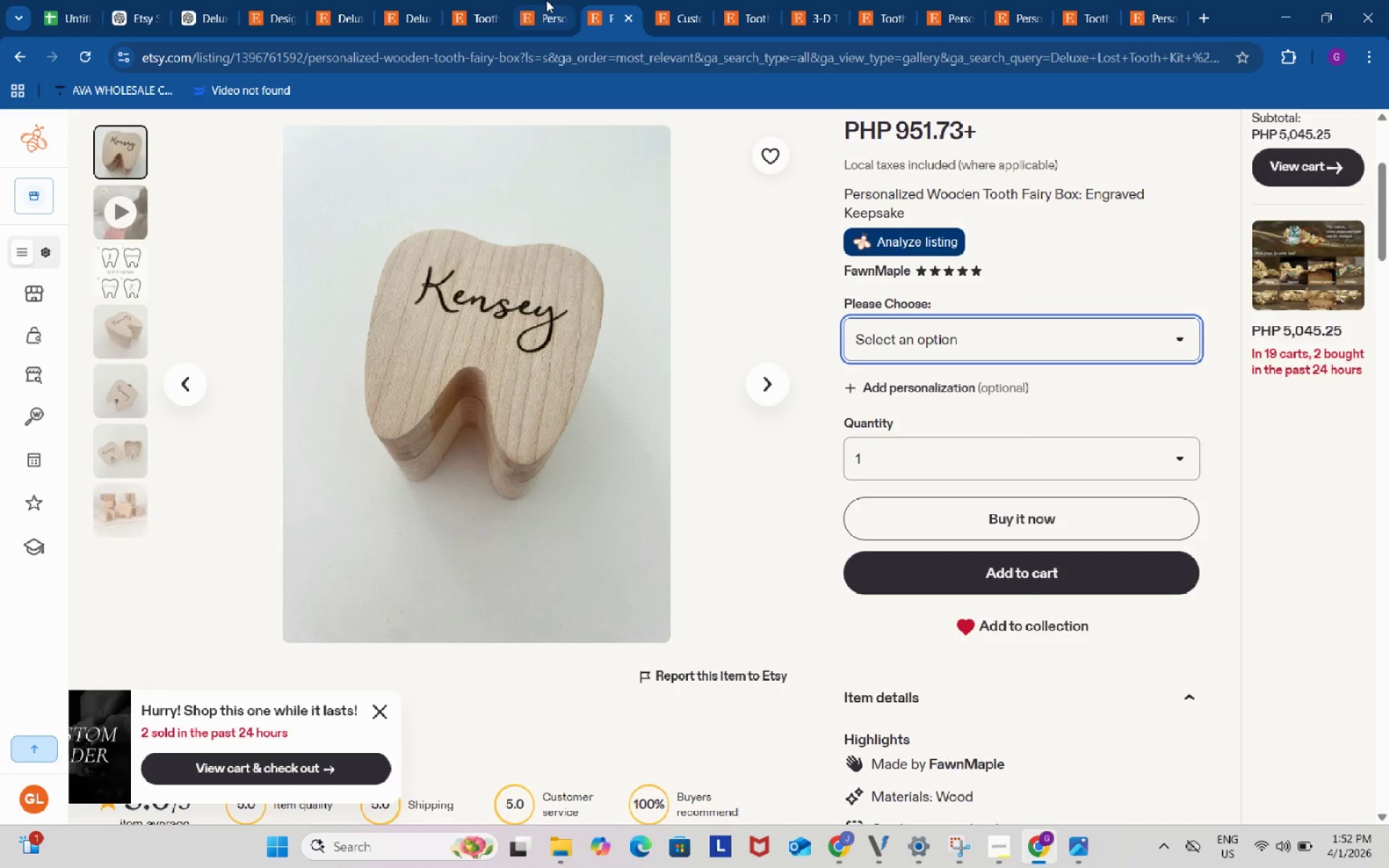 
left_click([546, 0])
 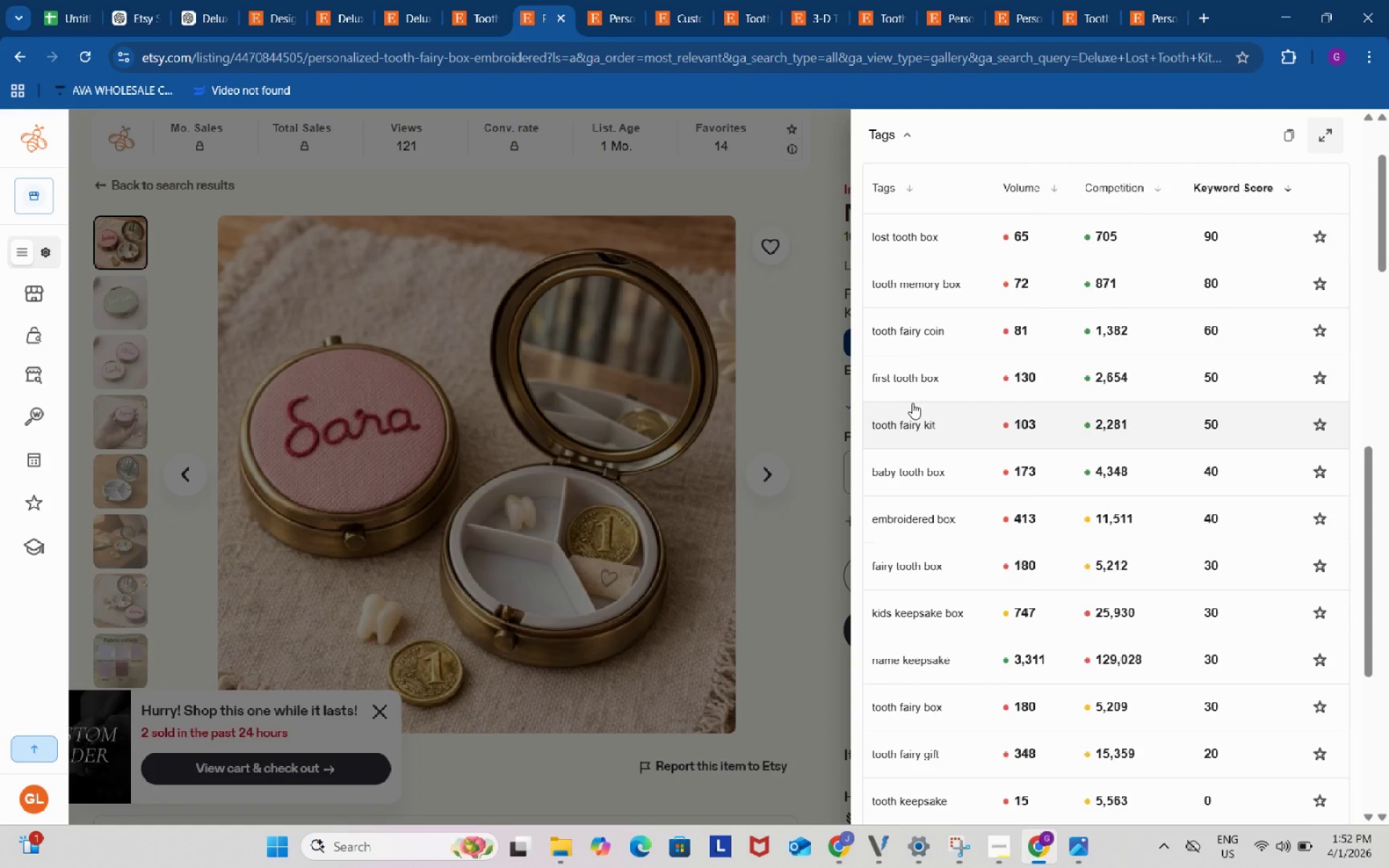 
mouse_move([921, 395])
 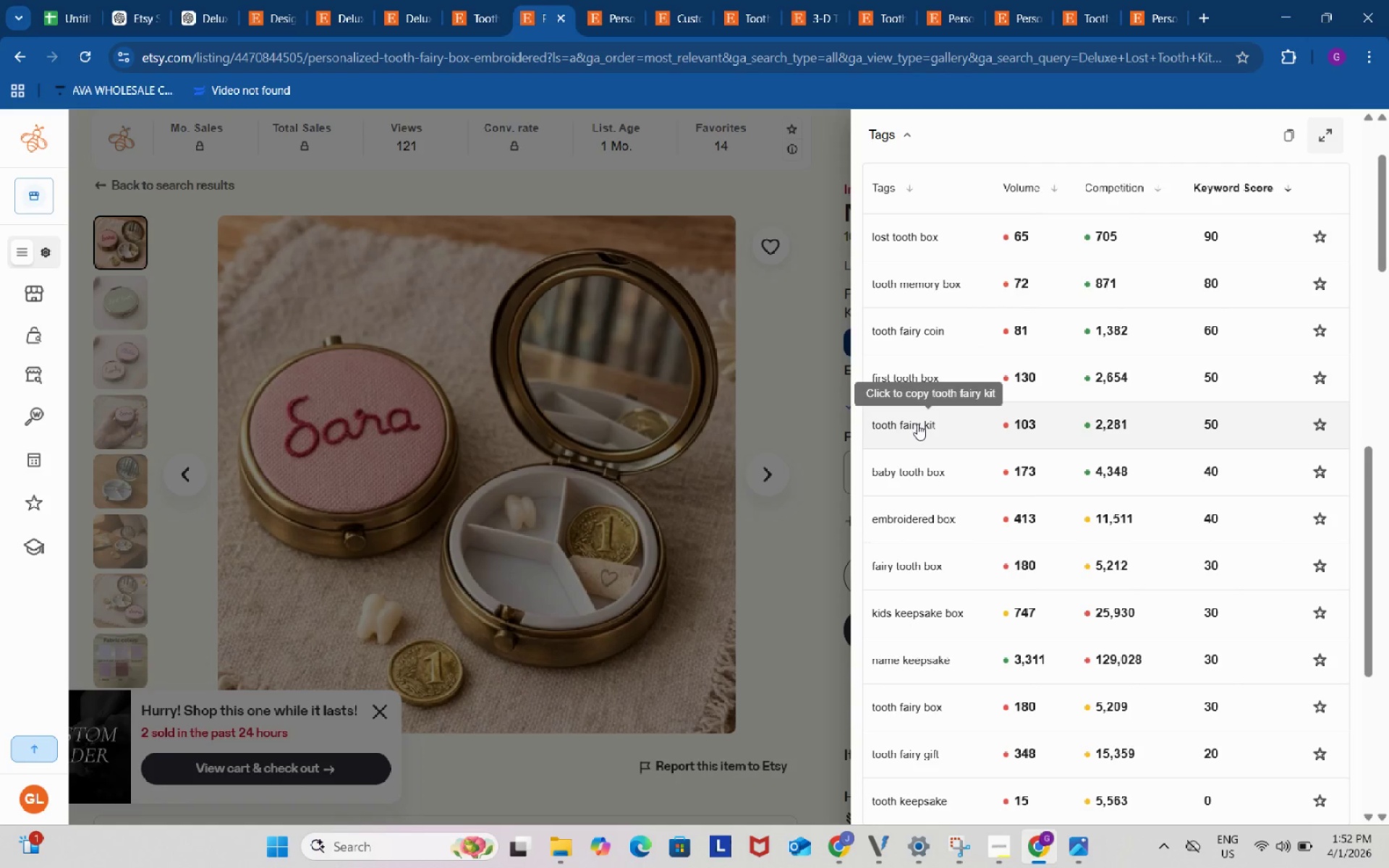 
left_click([917, 424])
 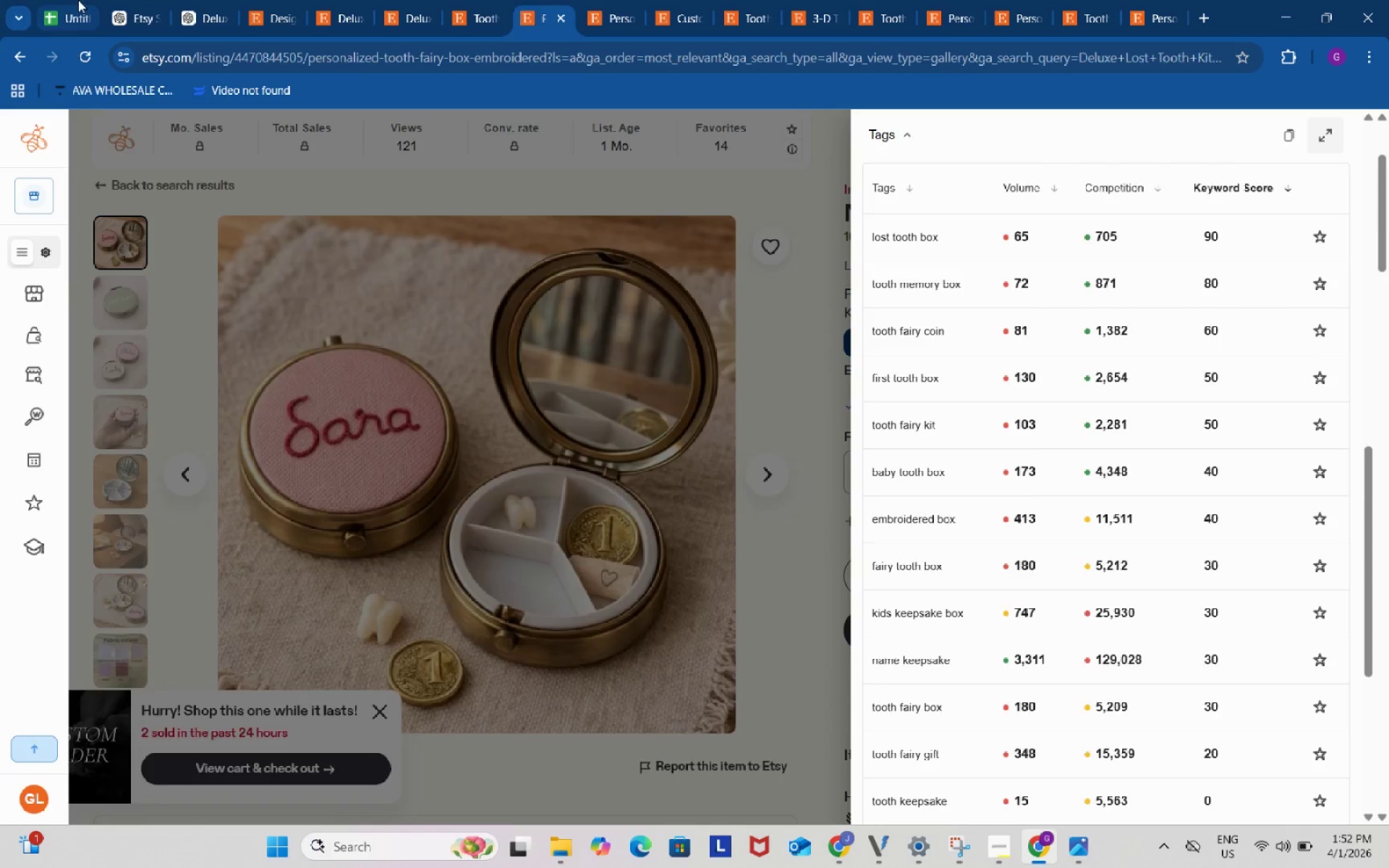 
left_click([73, 0])
 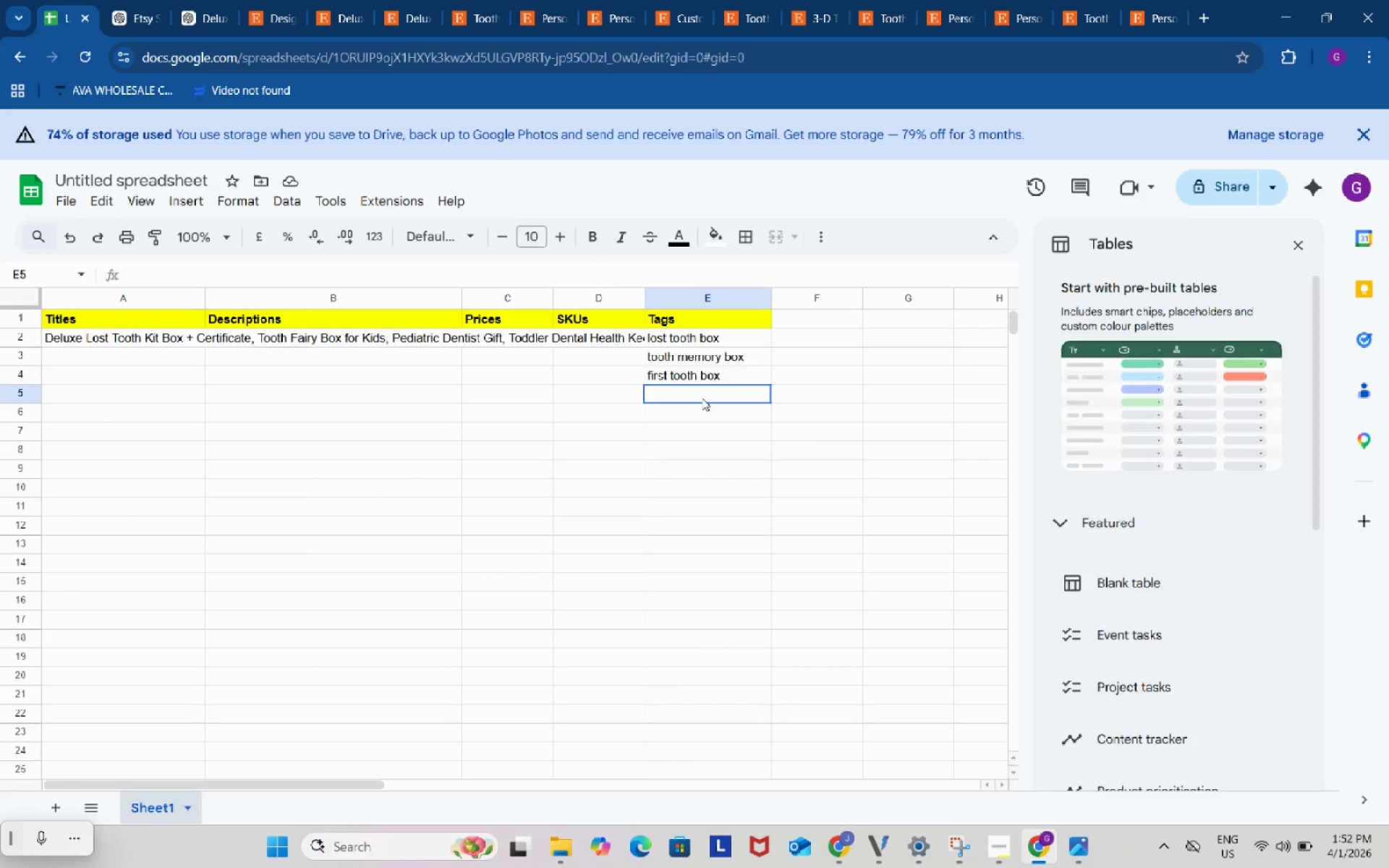 
double_click([702, 398])
 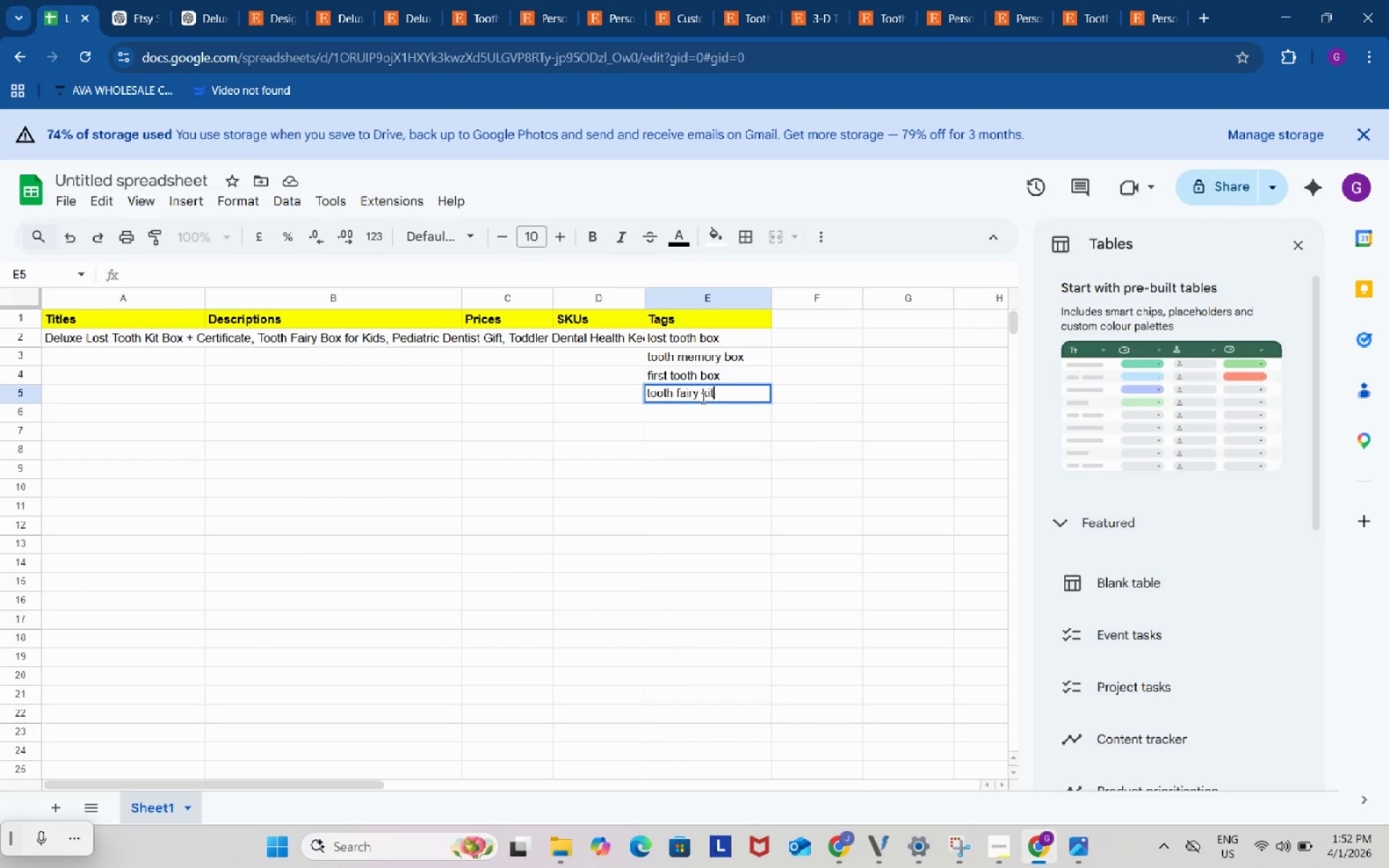 
key(Control+ControlLeft)
 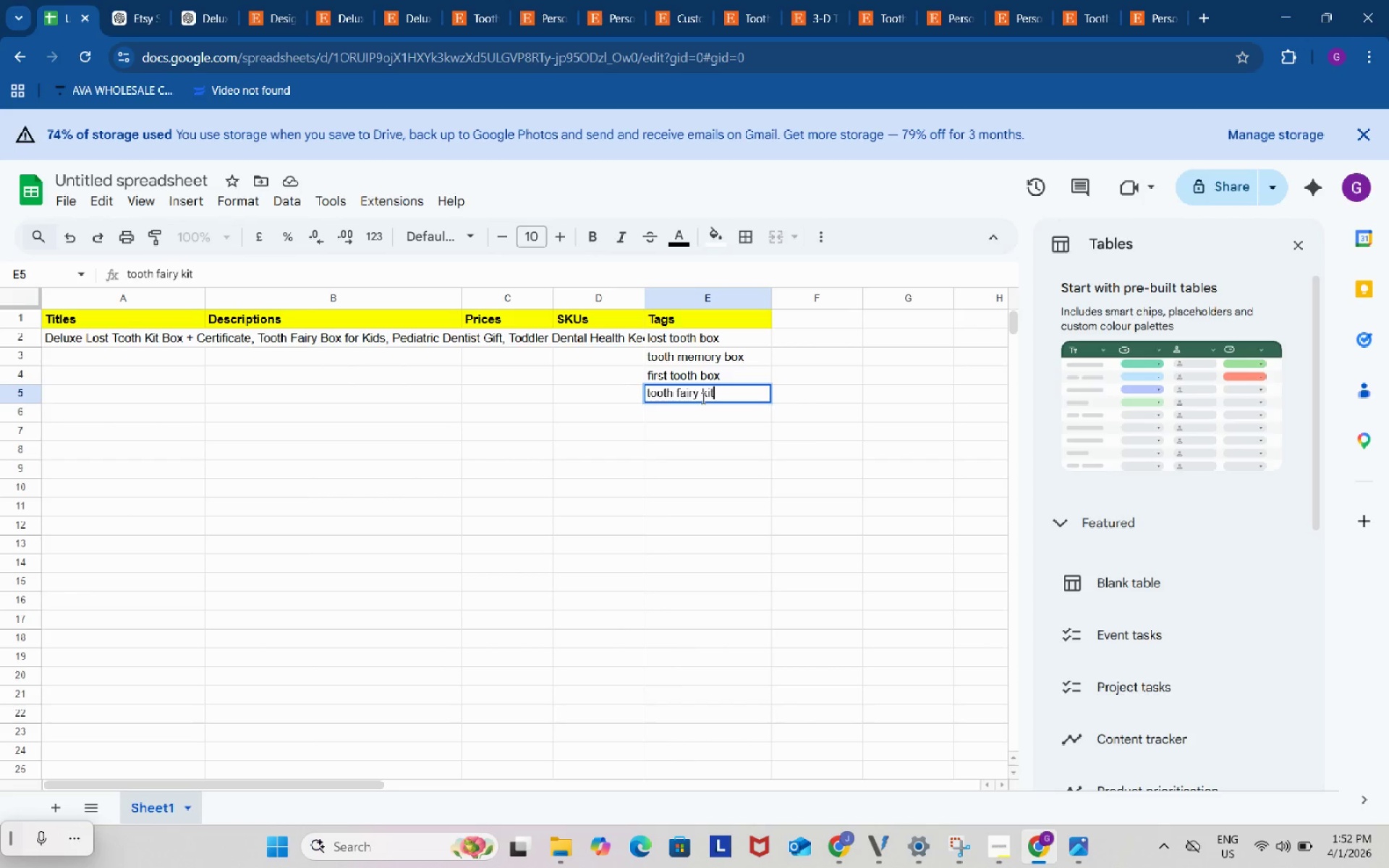 
key(Control+V)
 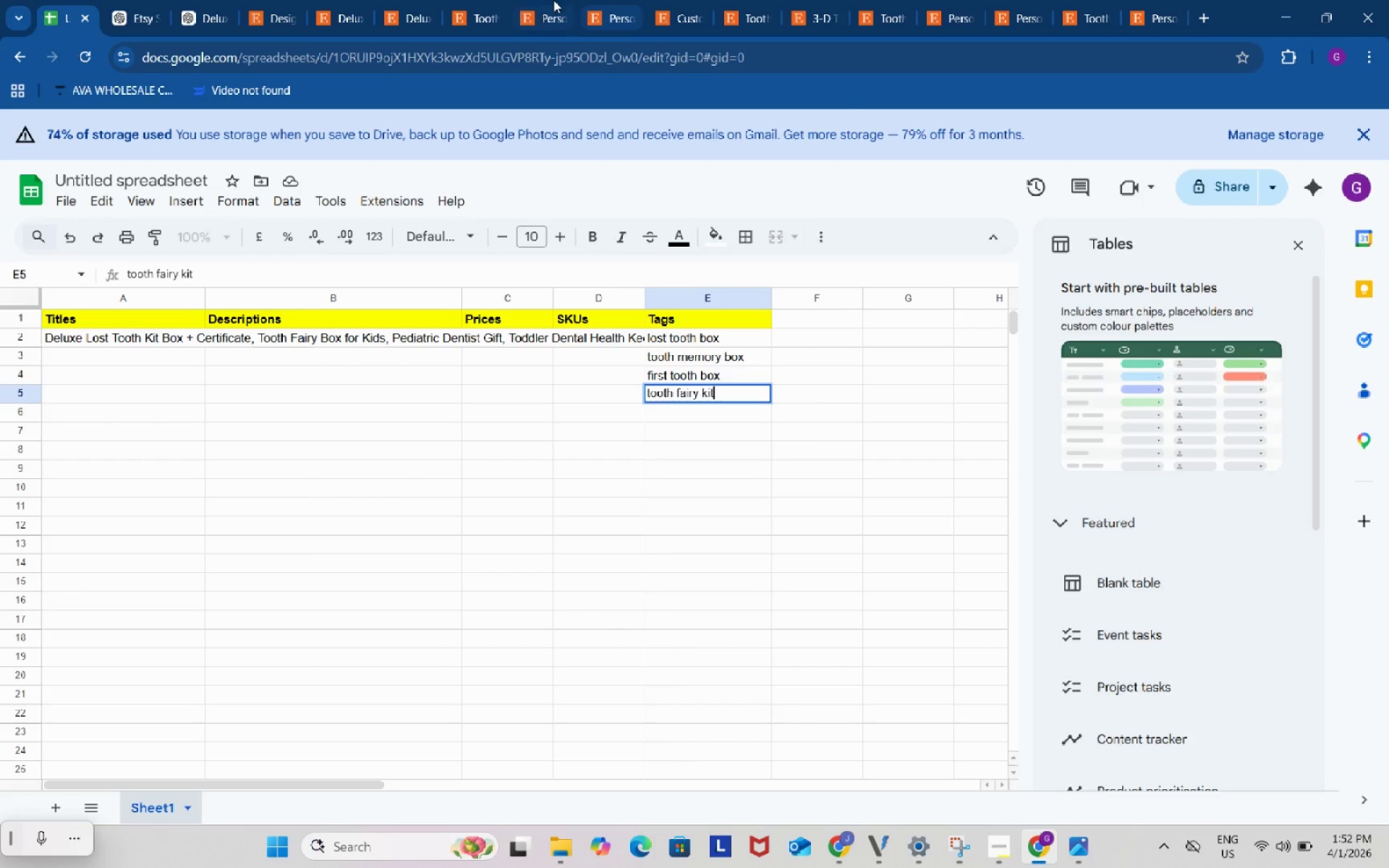 
left_click([553, 0])
 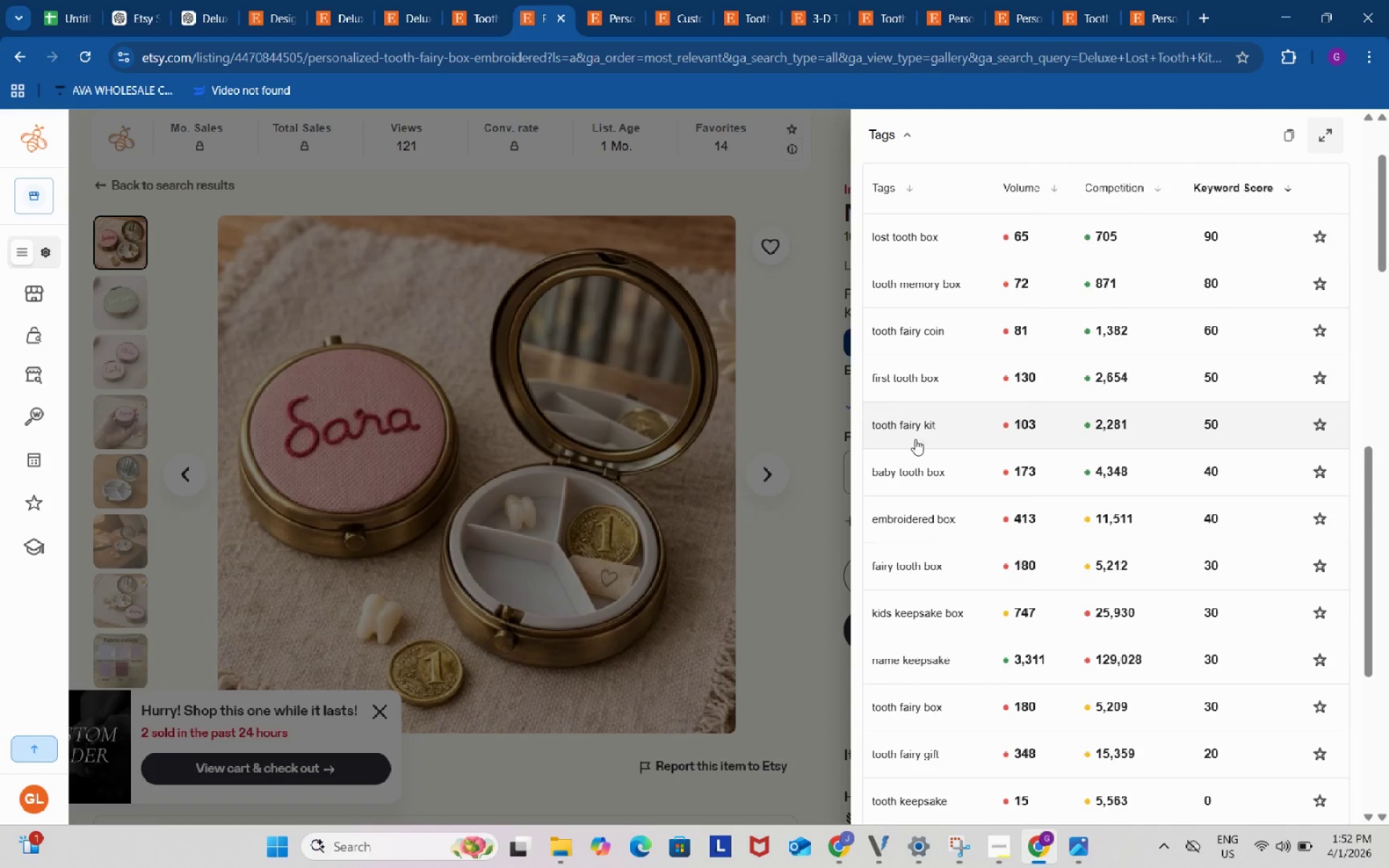 
mouse_move([917, 482])
 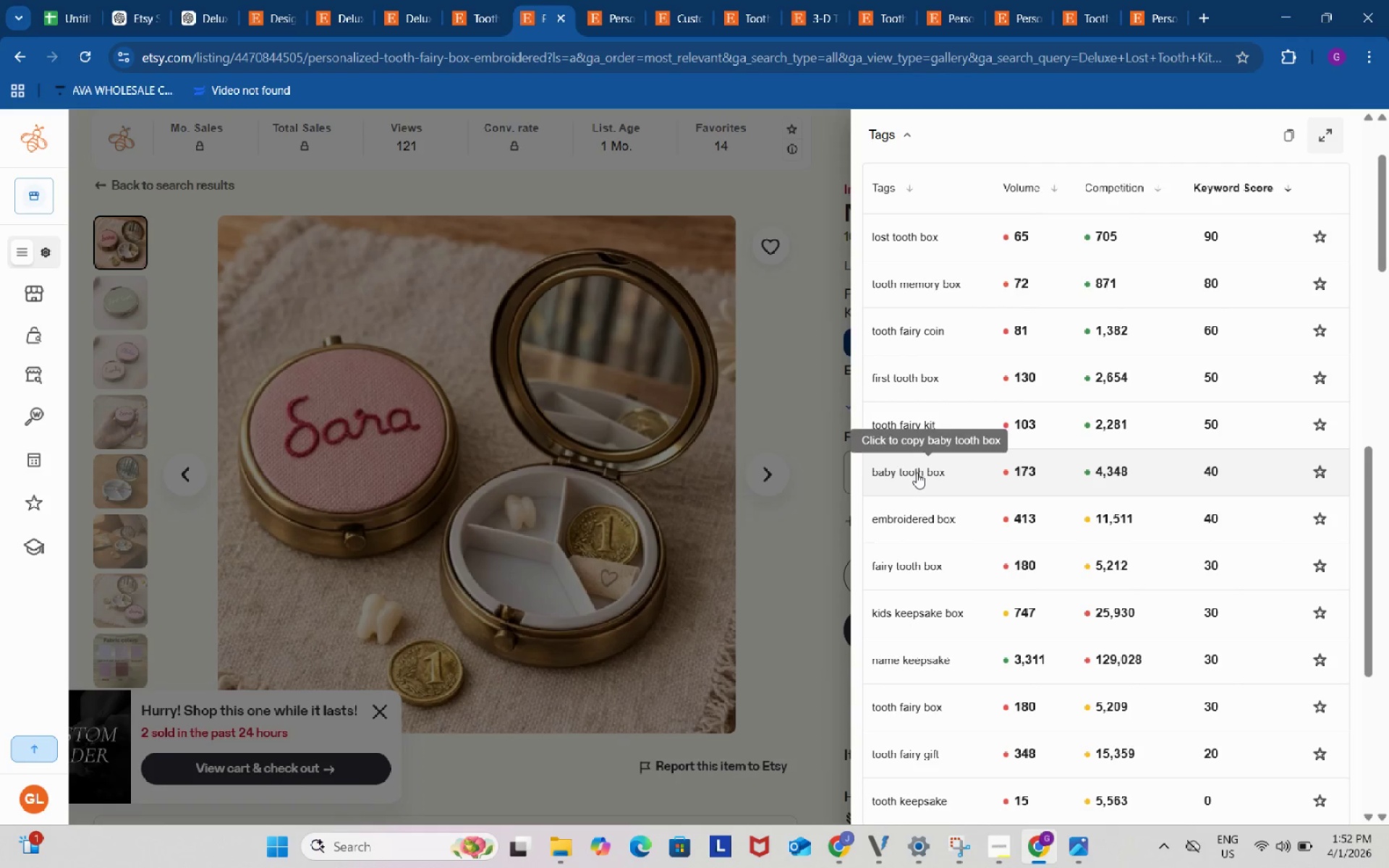 
left_click([917, 472])
 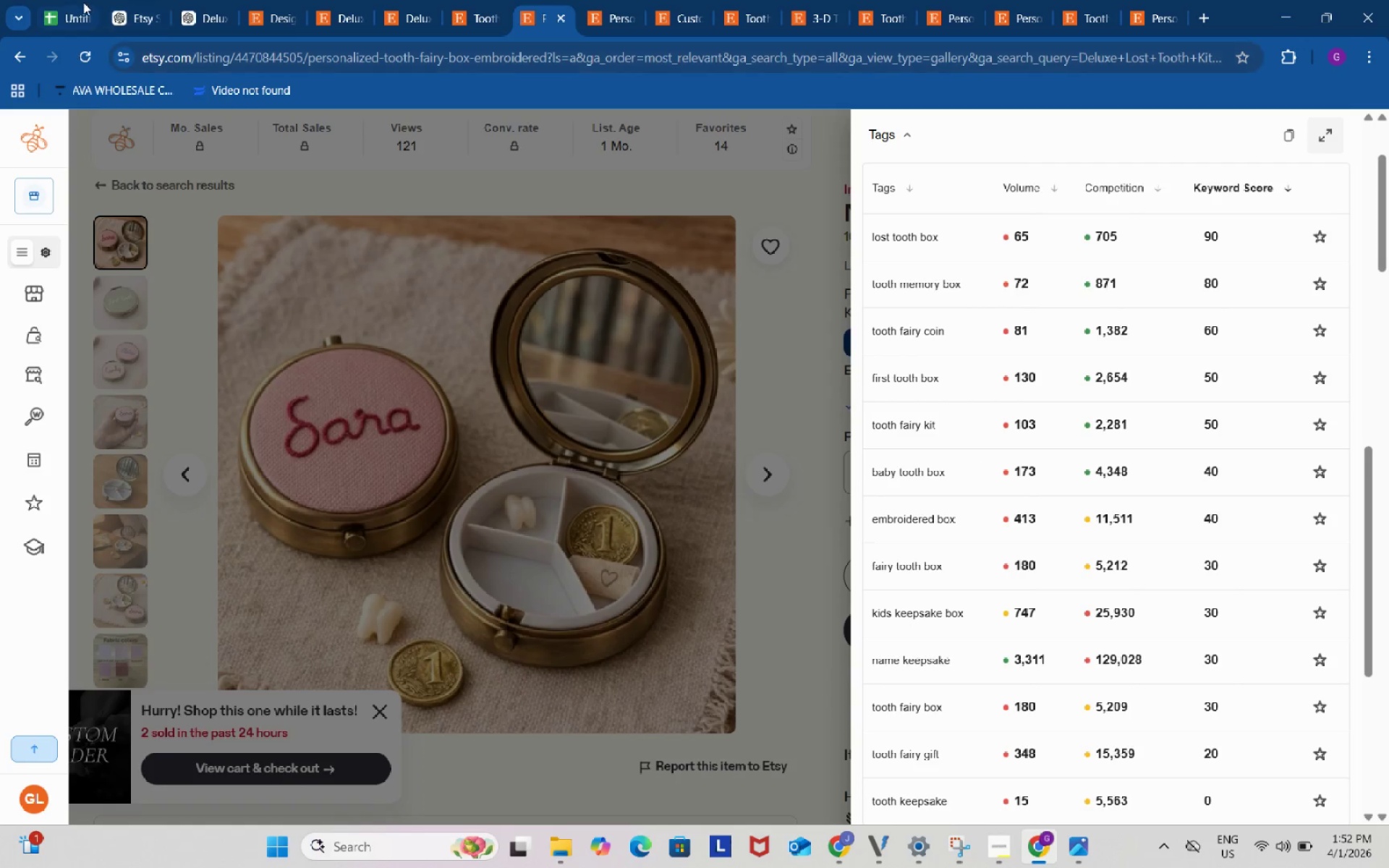 
left_click([83, 2])
 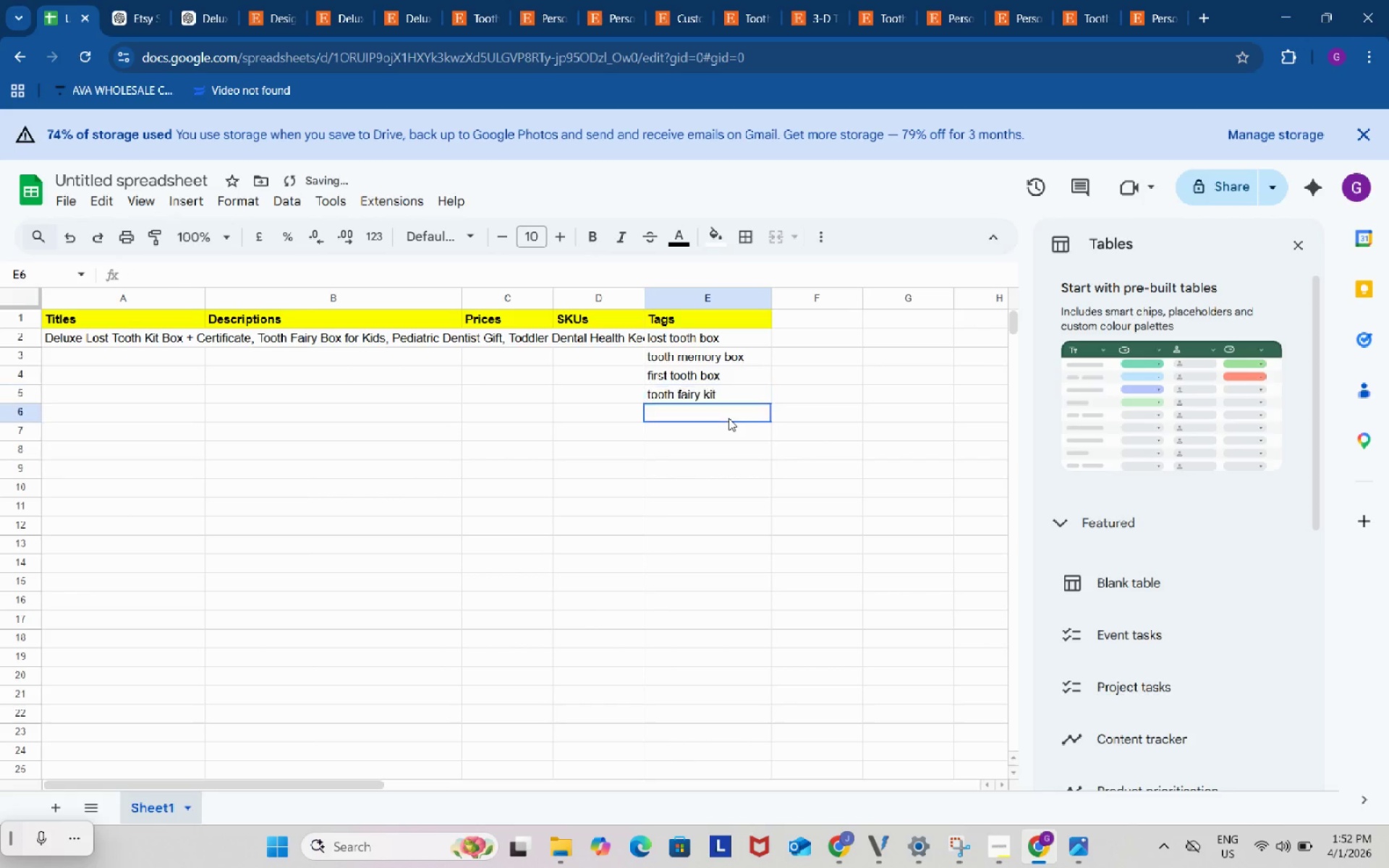 
double_click([729, 418])
 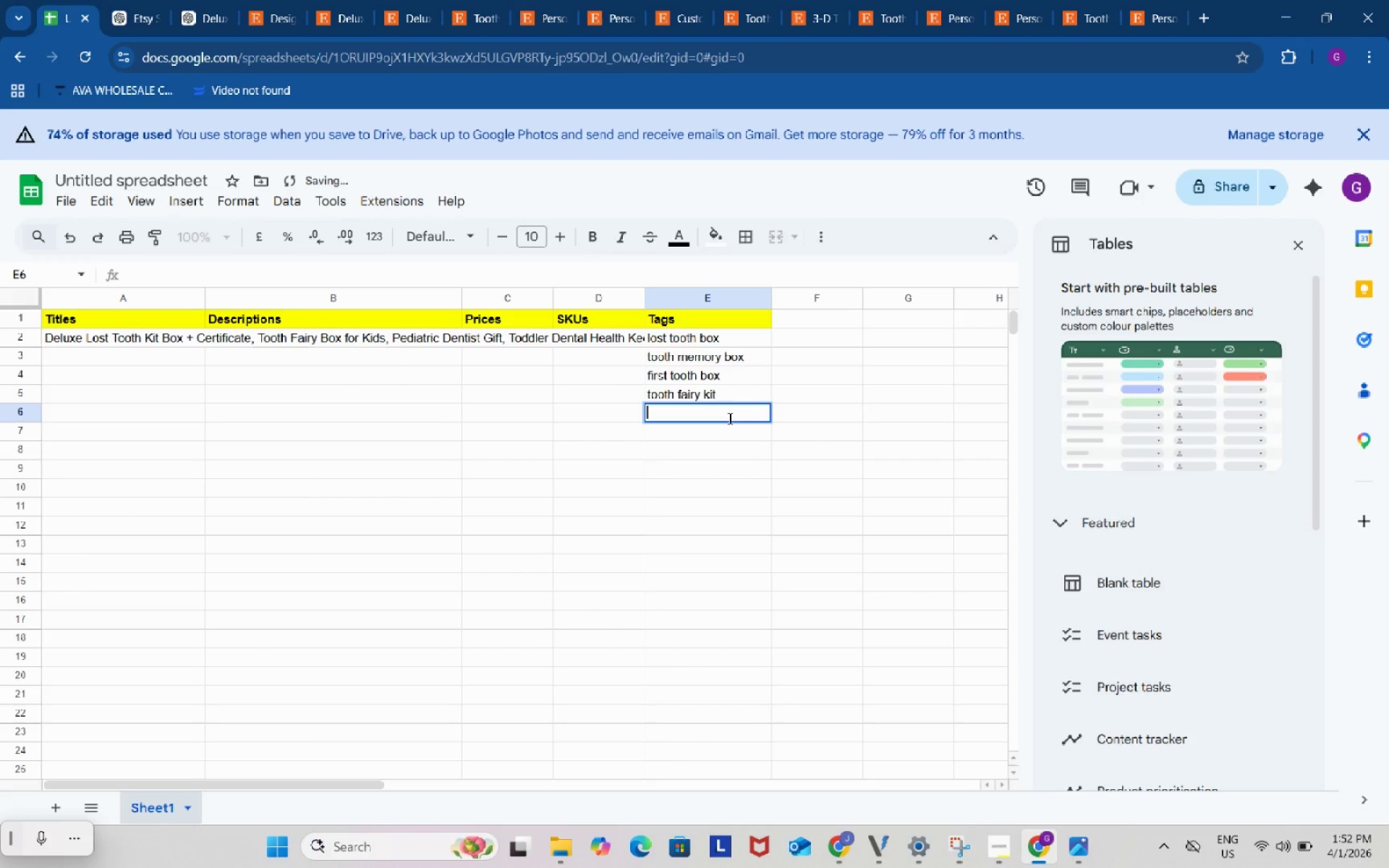 
key(Control+V)
 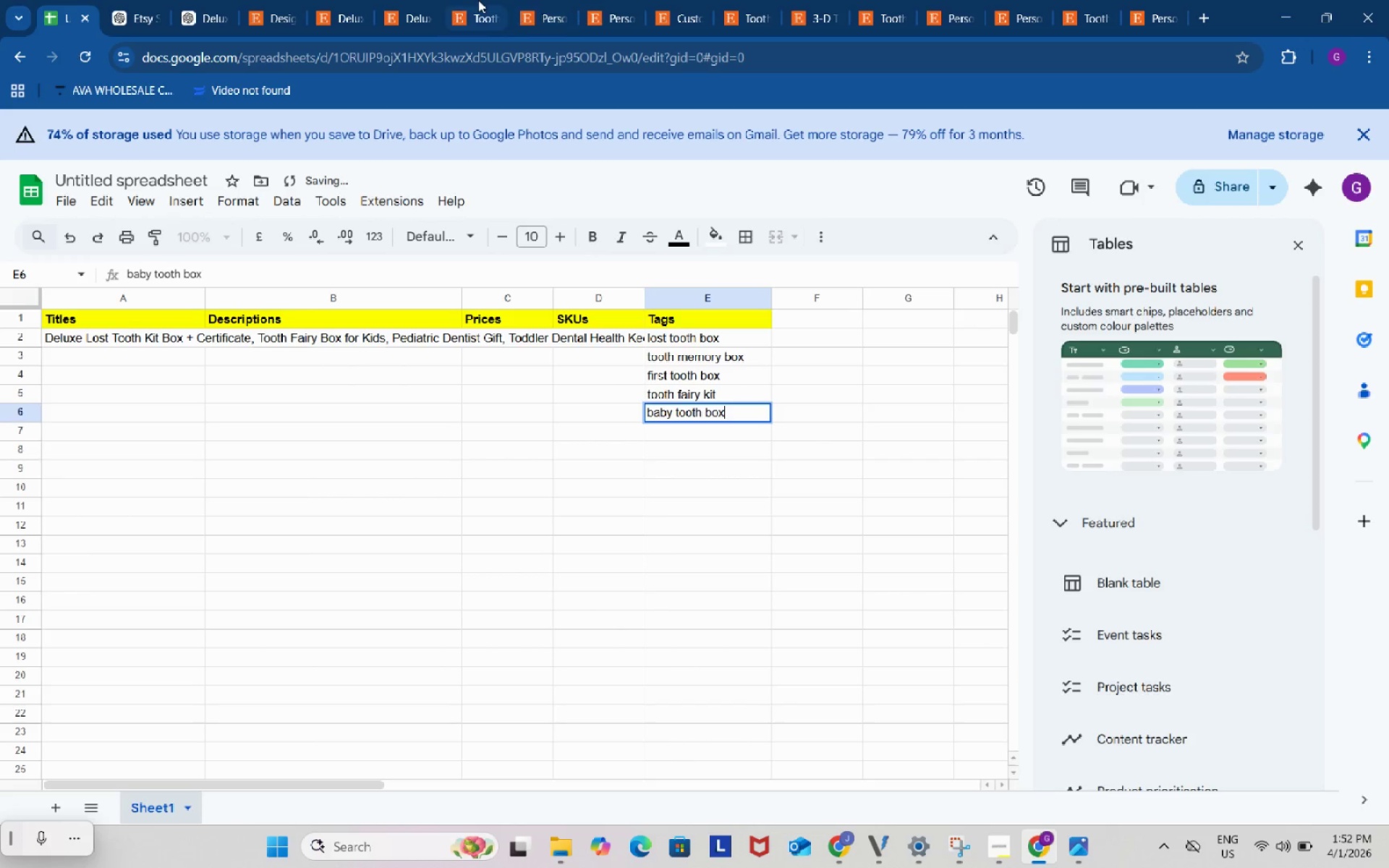 
left_click([478, 0])
 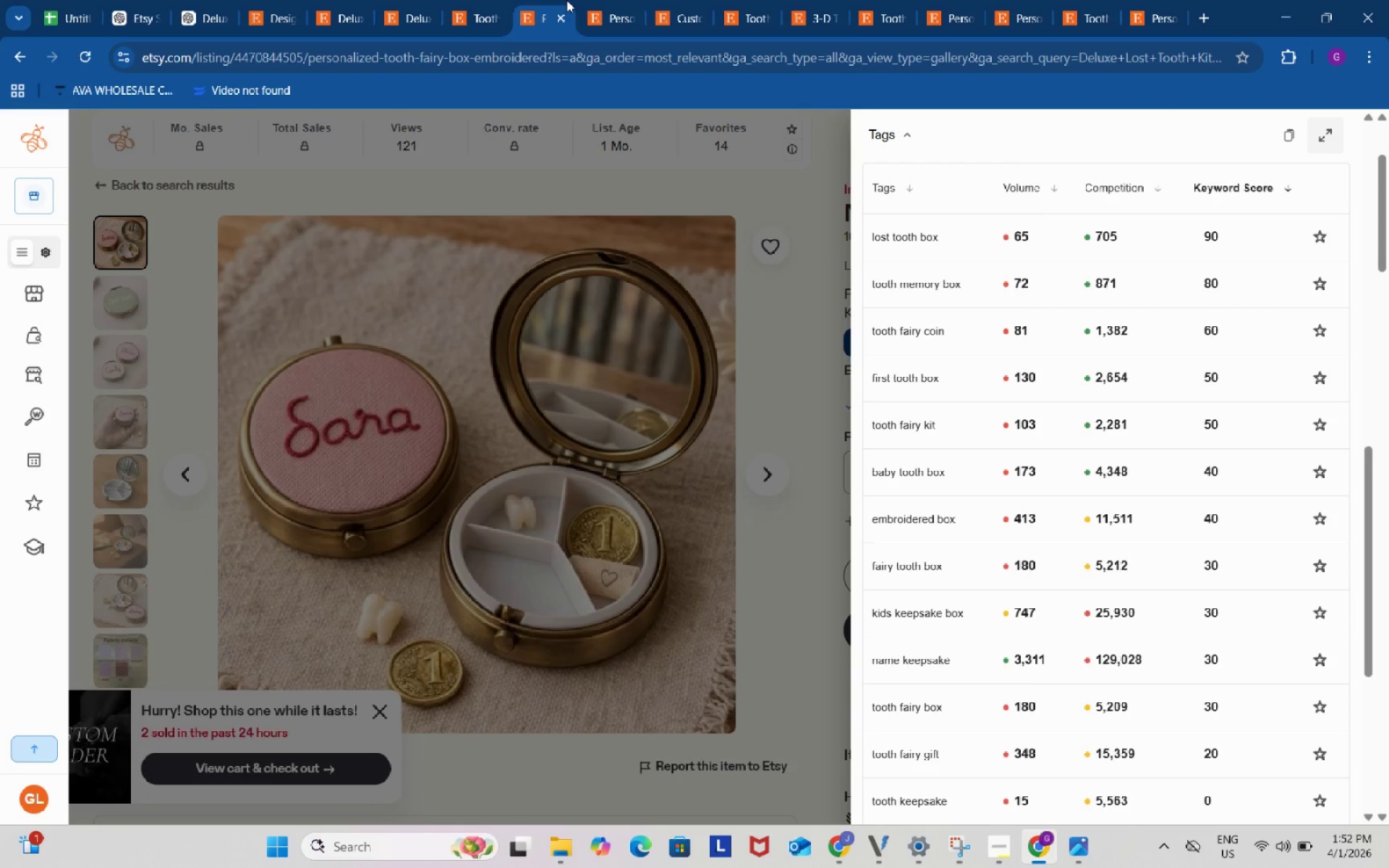 
left_click([566, 0])
 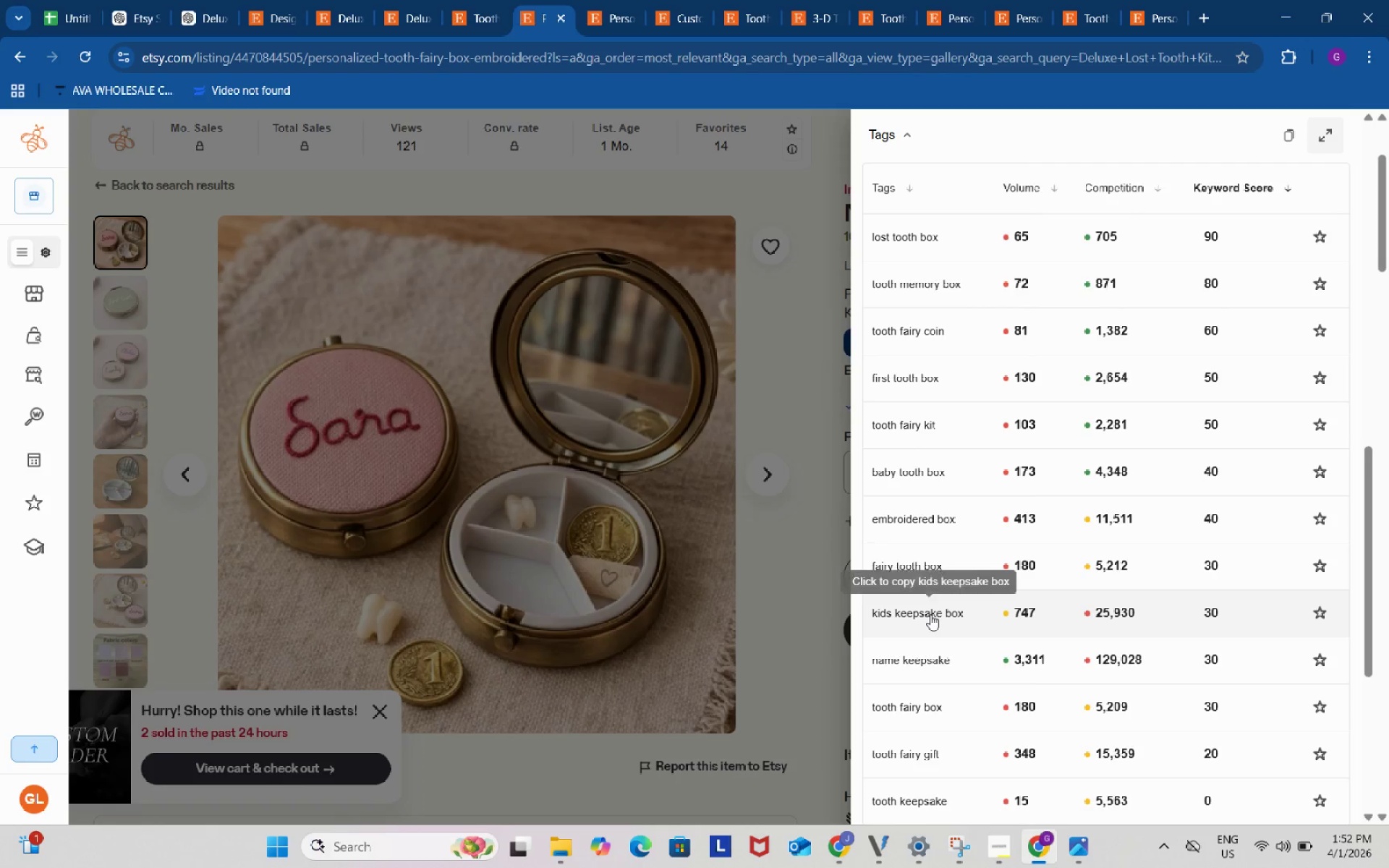 
left_click([930, 614])
 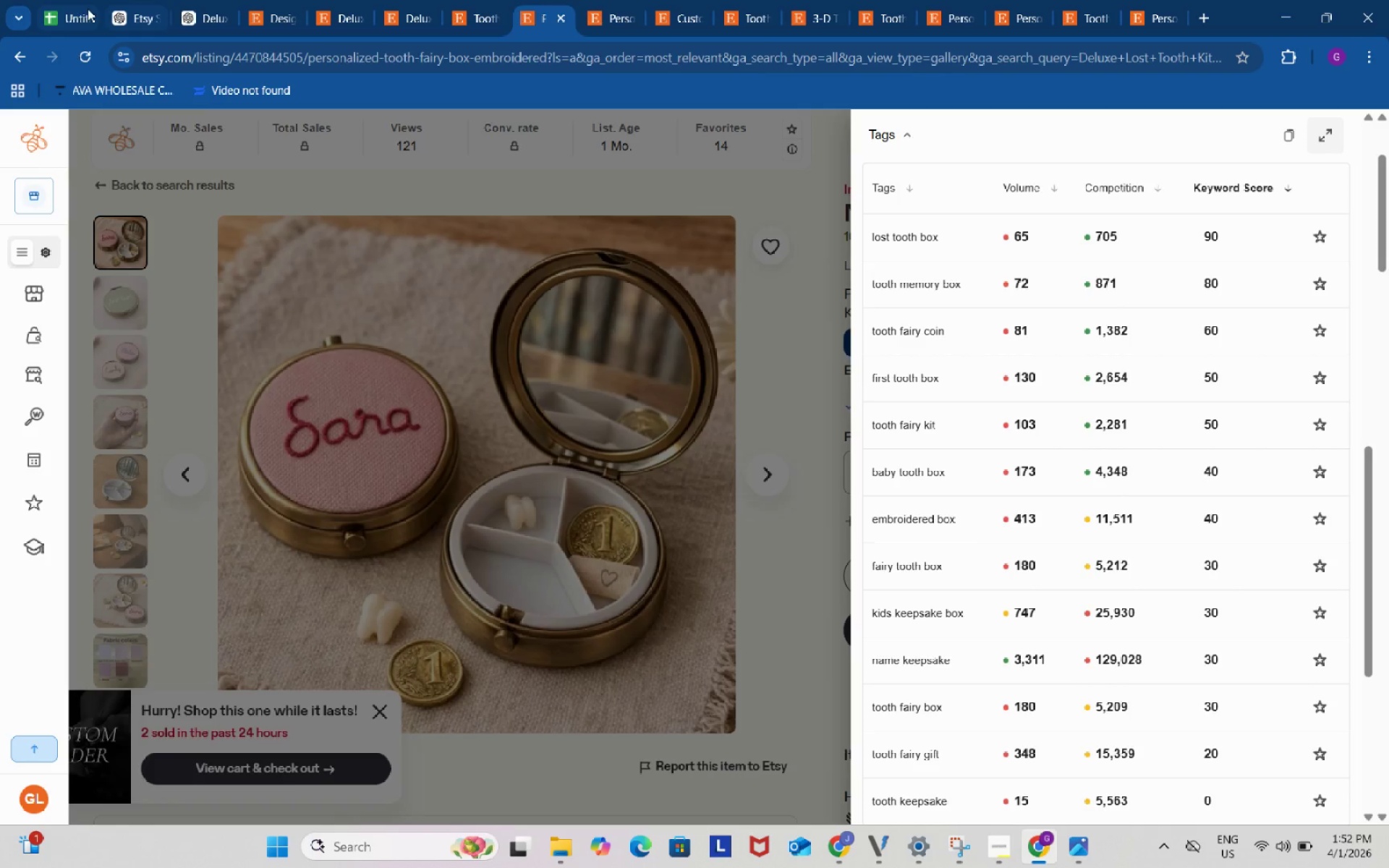 
left_click([70, 0])
 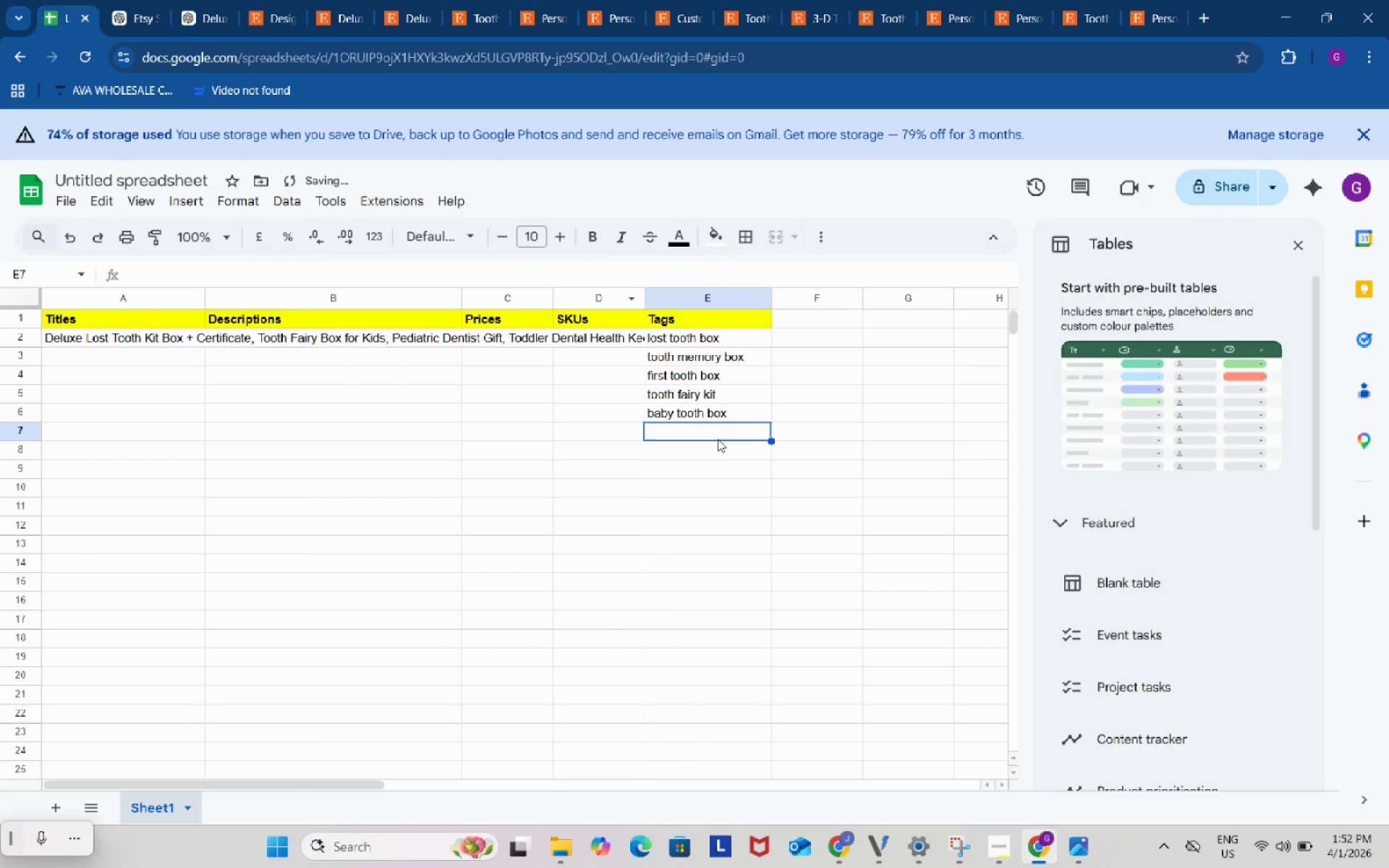 
double_click([718, 439])
 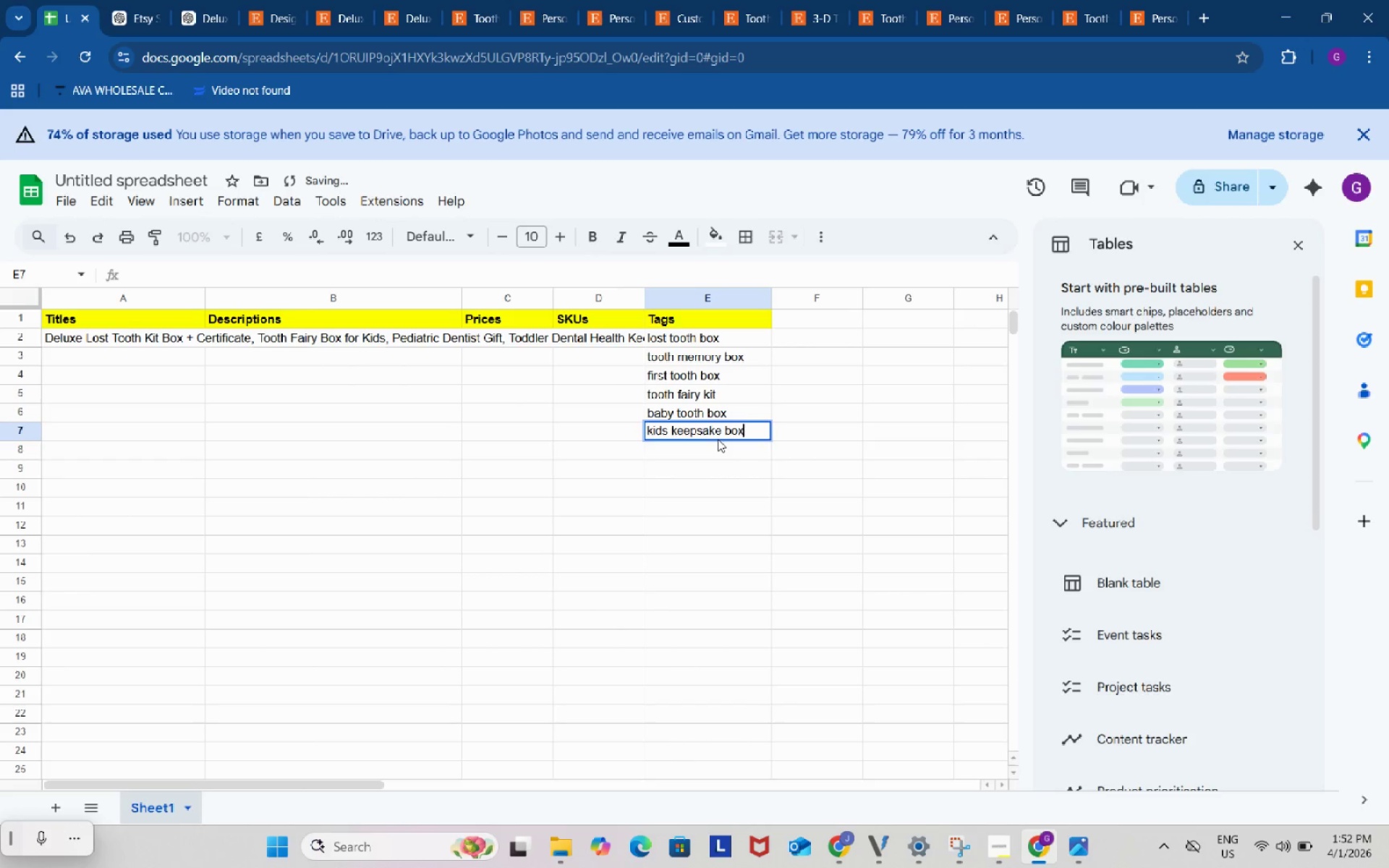 
key(Control+ControlLeft)
 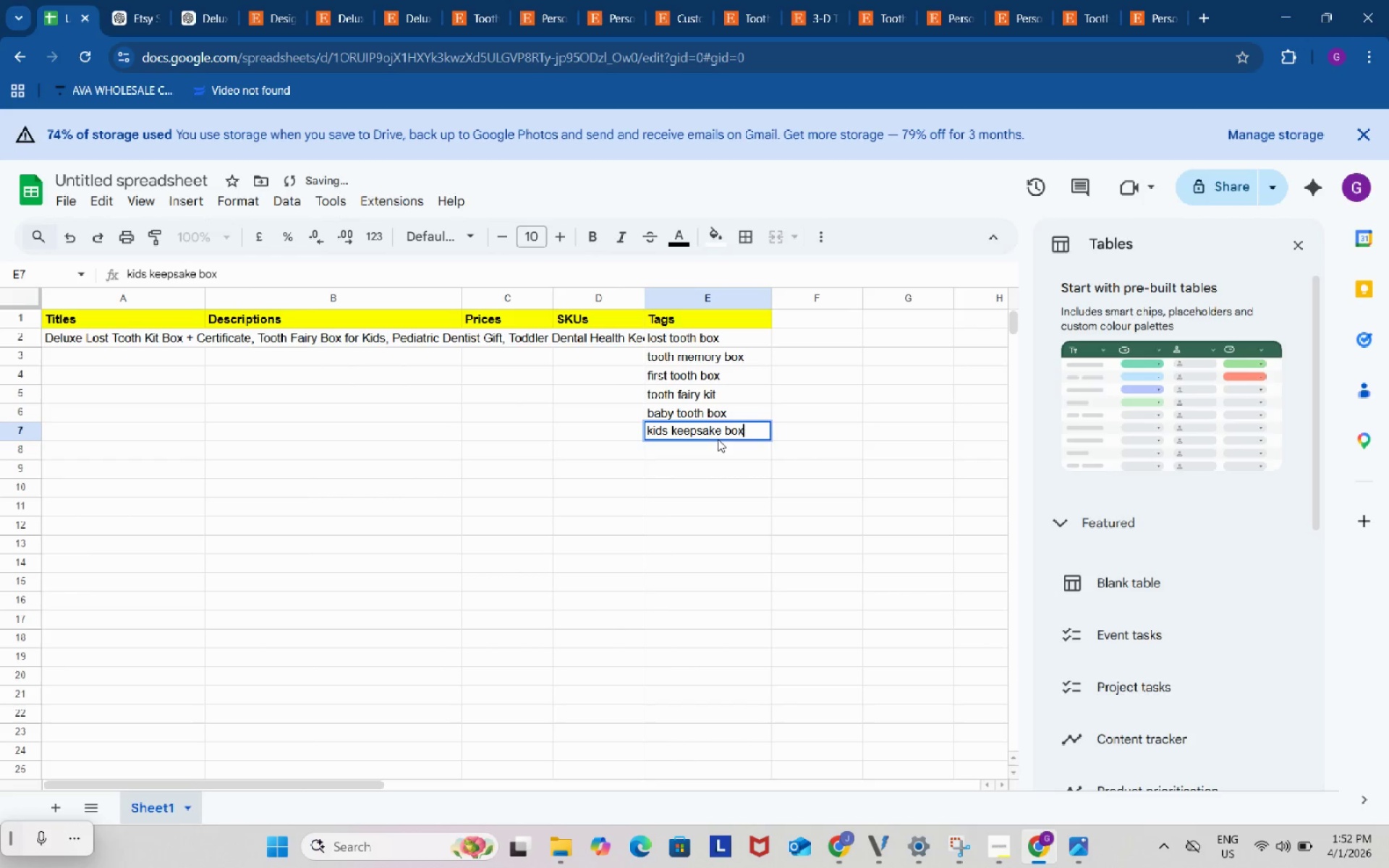 
key(Control+V)
 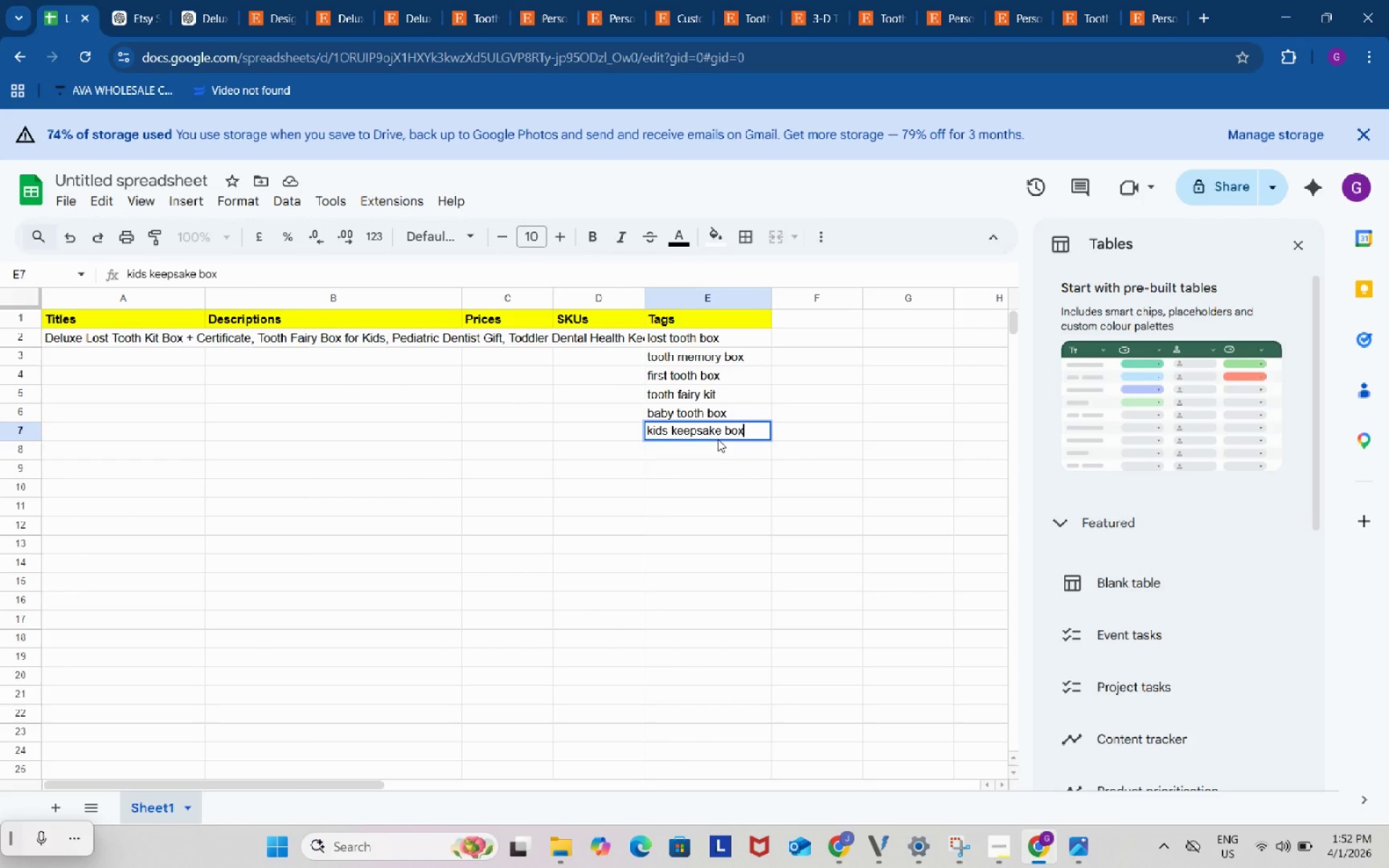 
wait(7.69)
 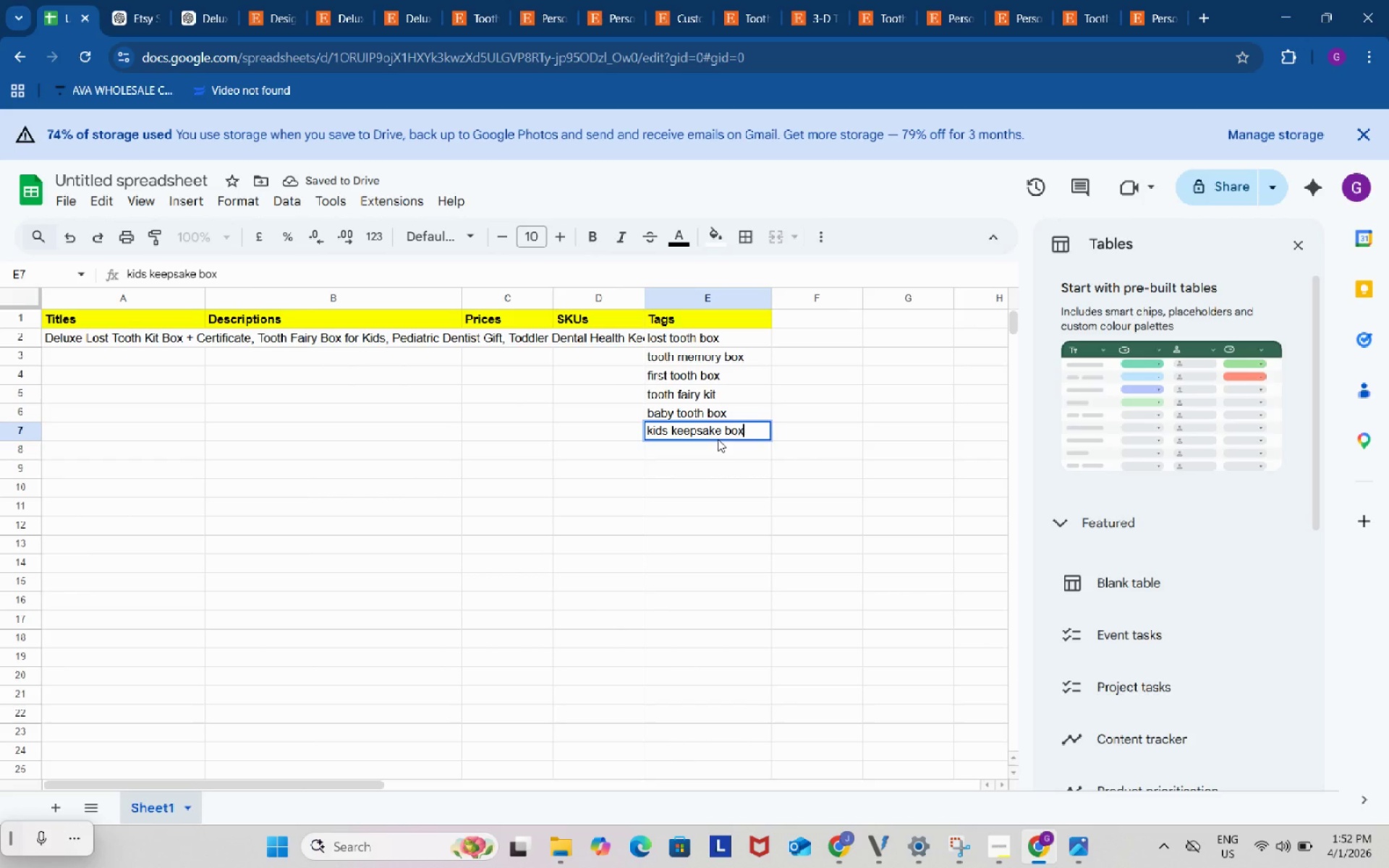 
left_click([626, 0])
 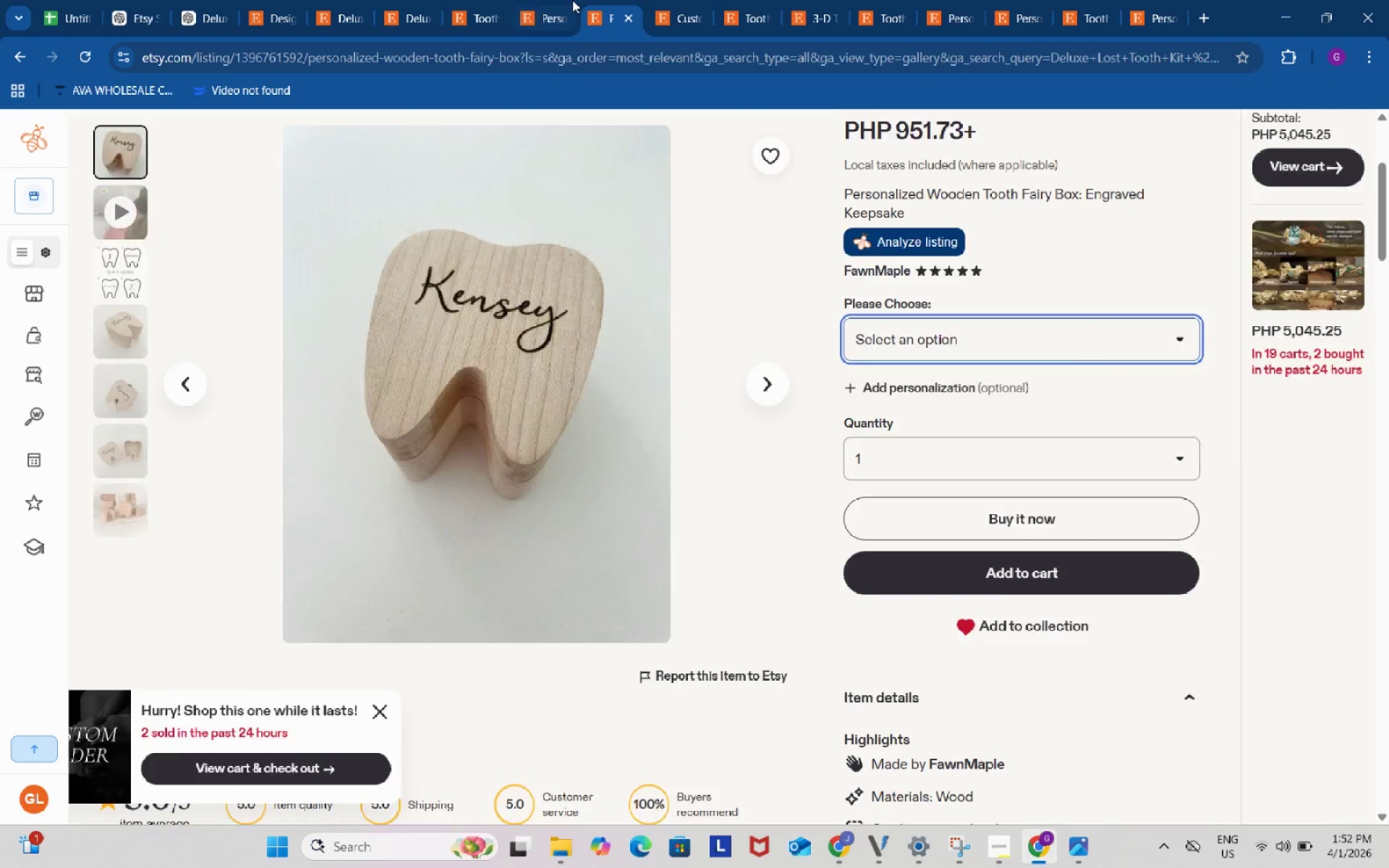 
left_click([572, 0])
 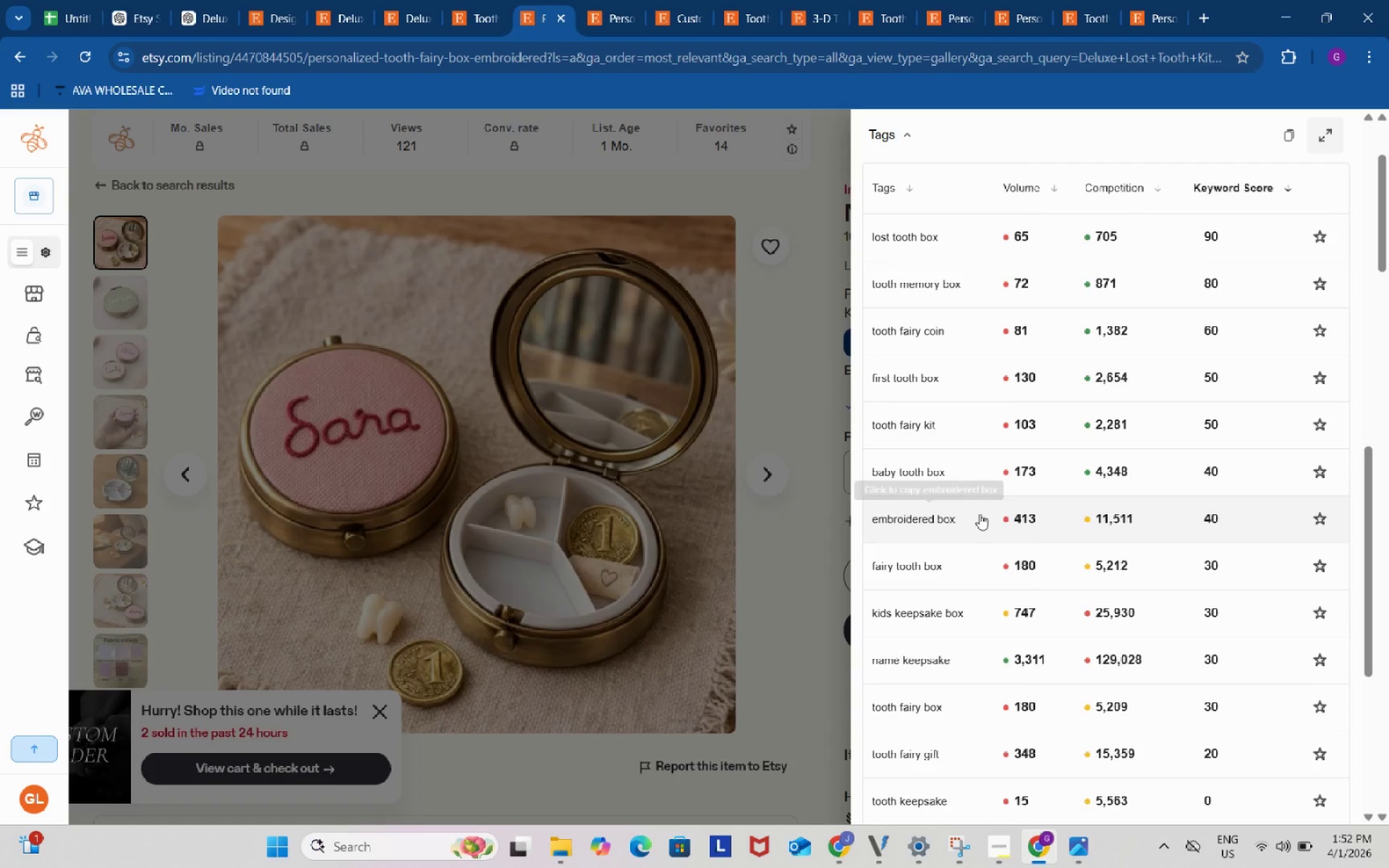 
scroll: coordinate [980, 514], scroll_direction: down, amount: 1.0
 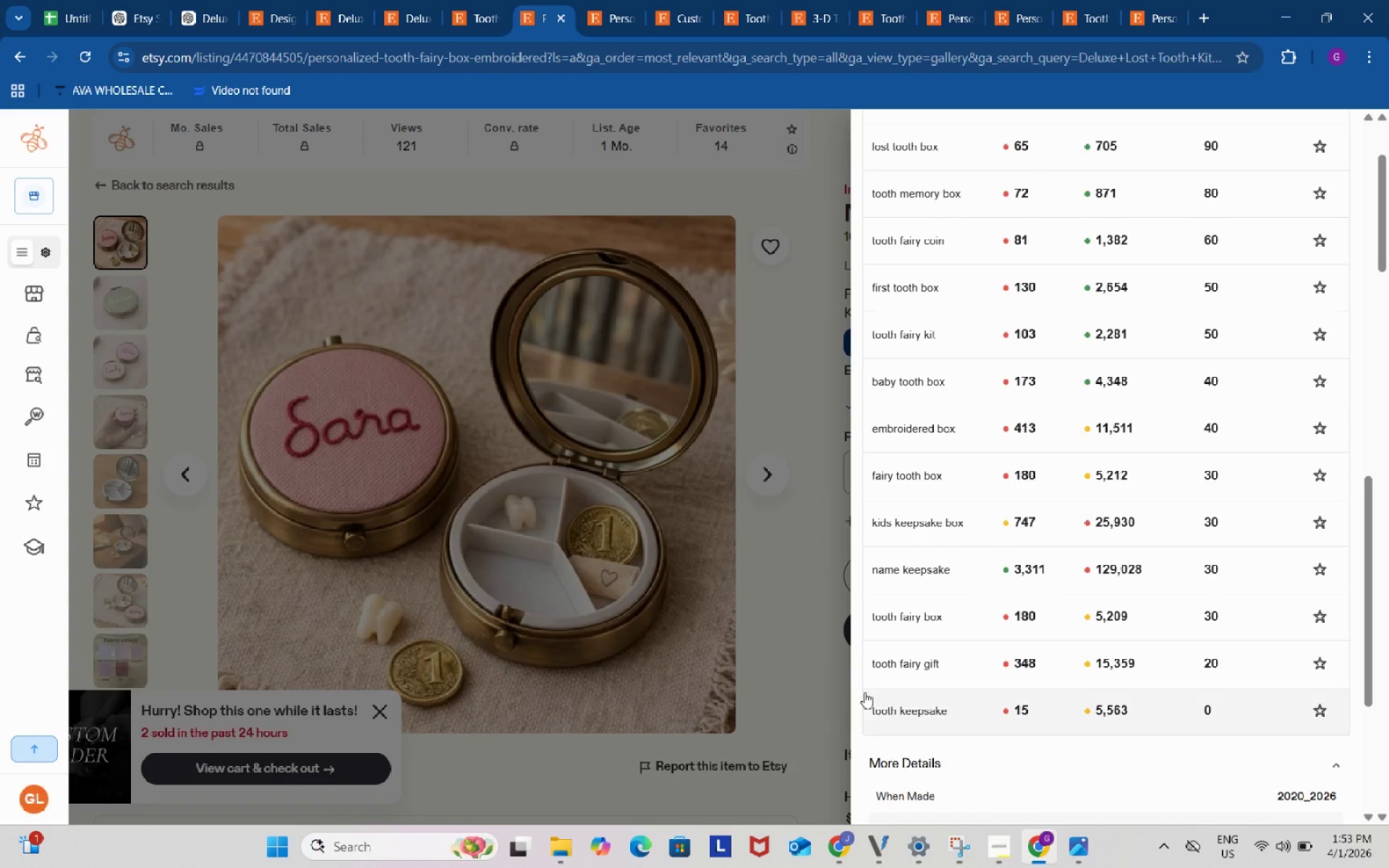 
left_click([889, 670])
 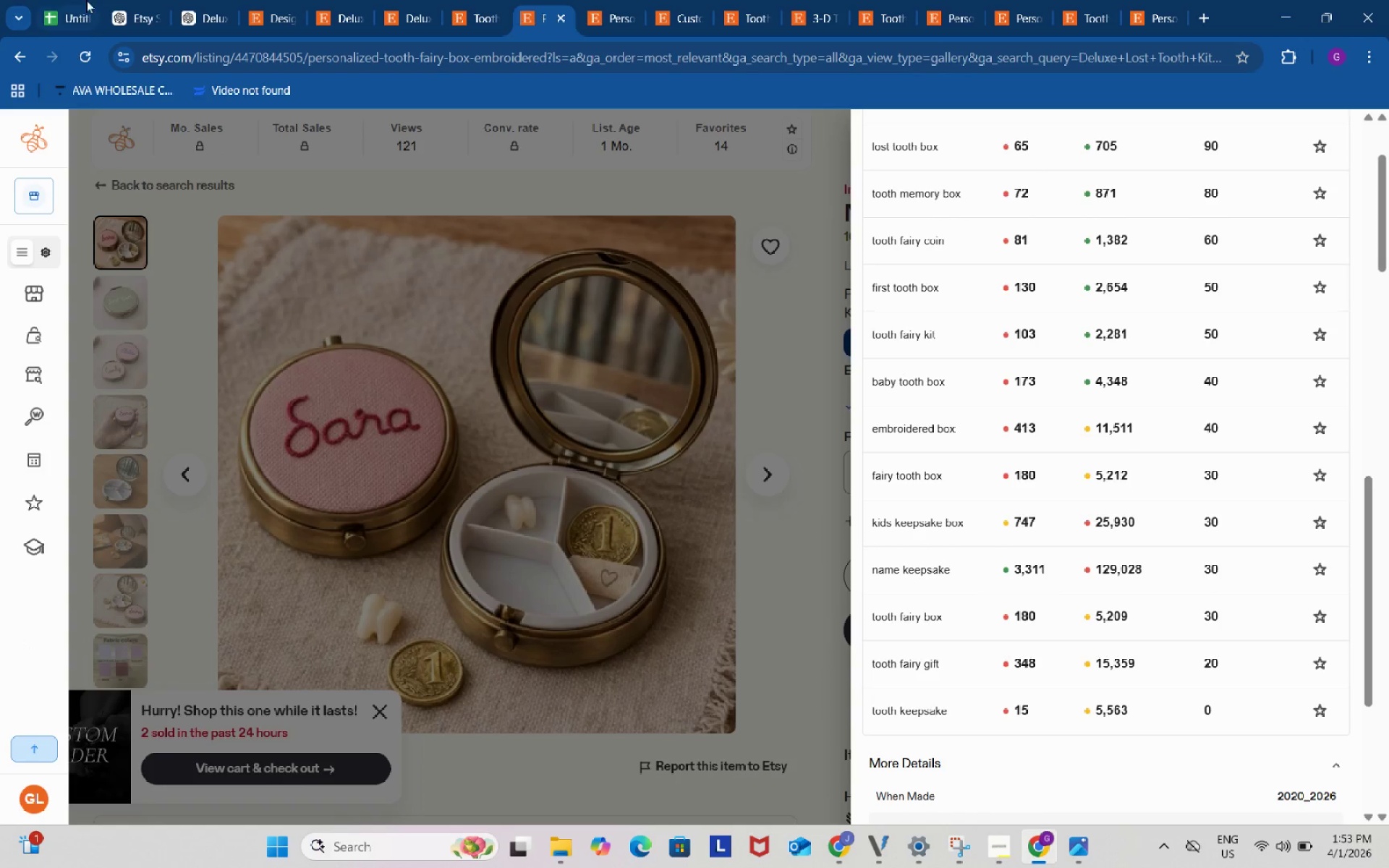 
left_click([80, 0])
 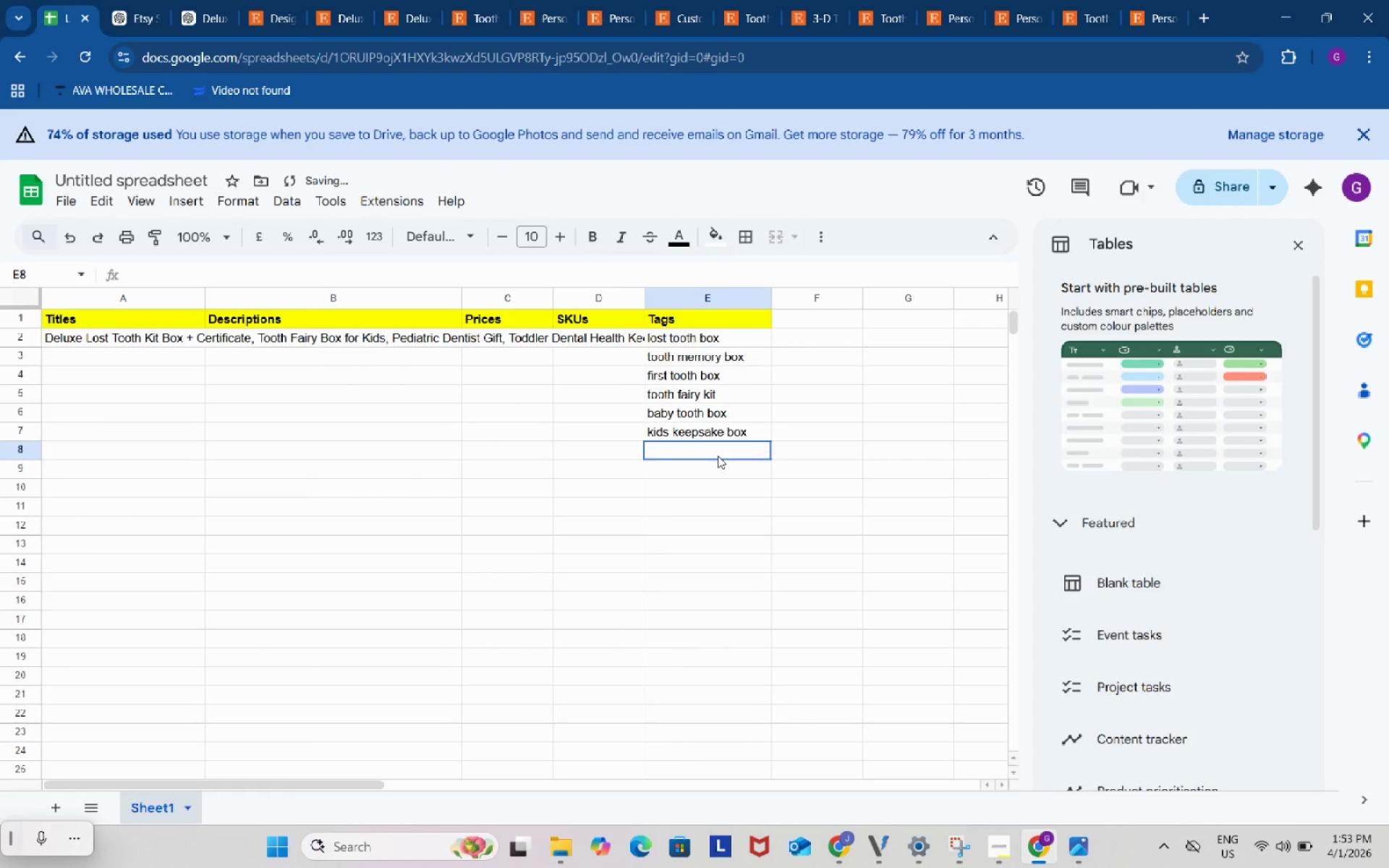 
double_click([718, 456])
 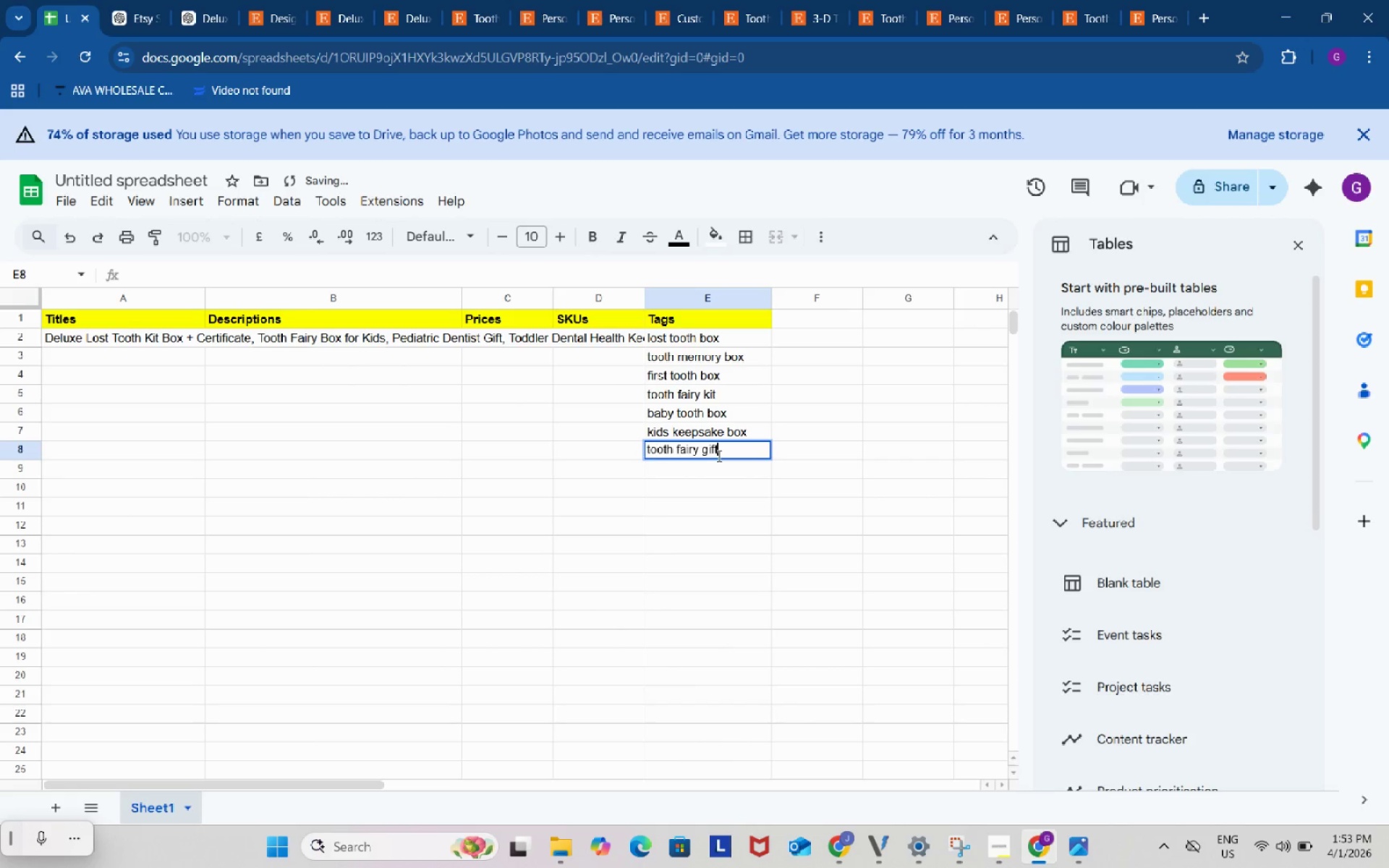 
key(Control+ControlLeft)
 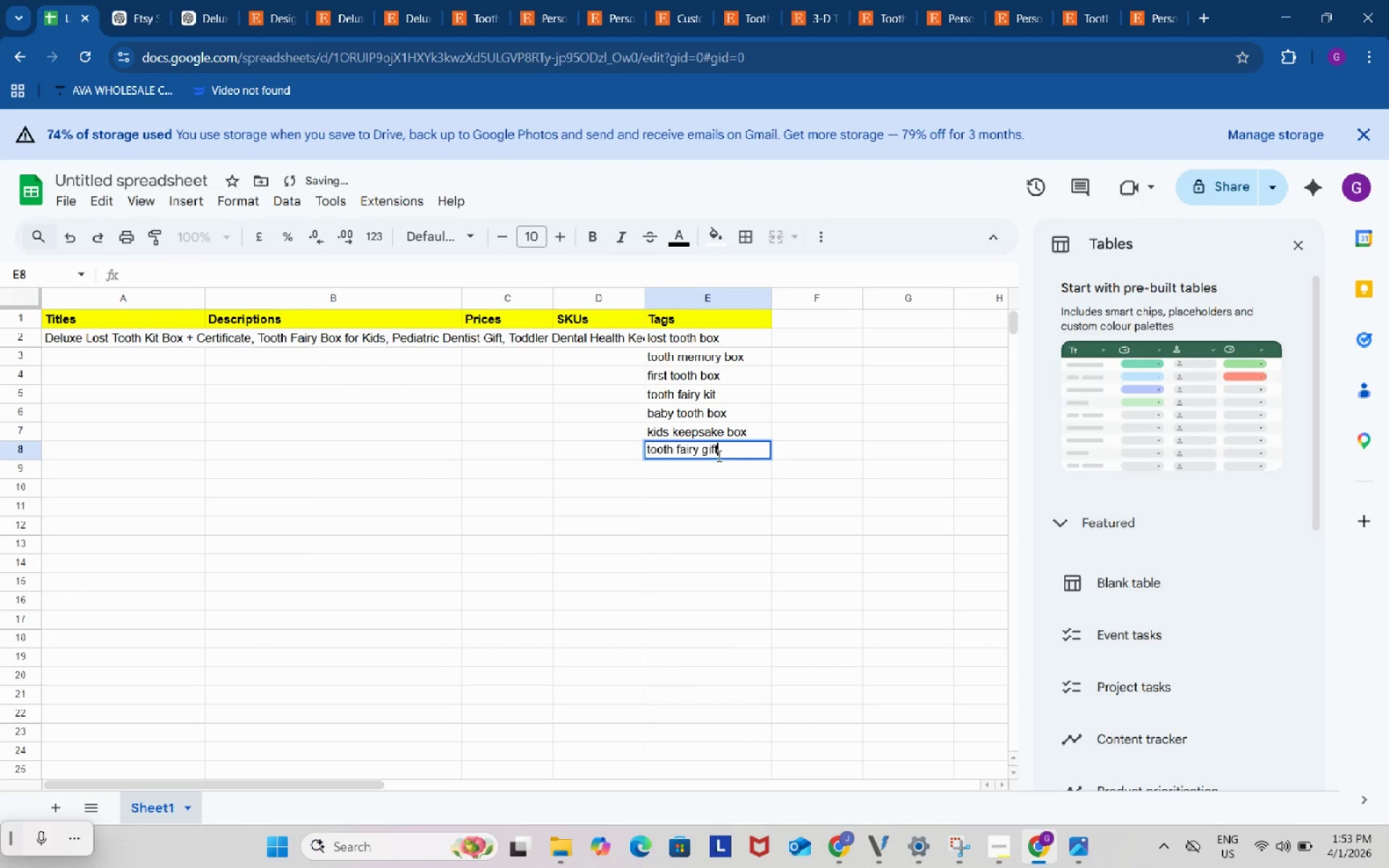 
key(Control+V)
 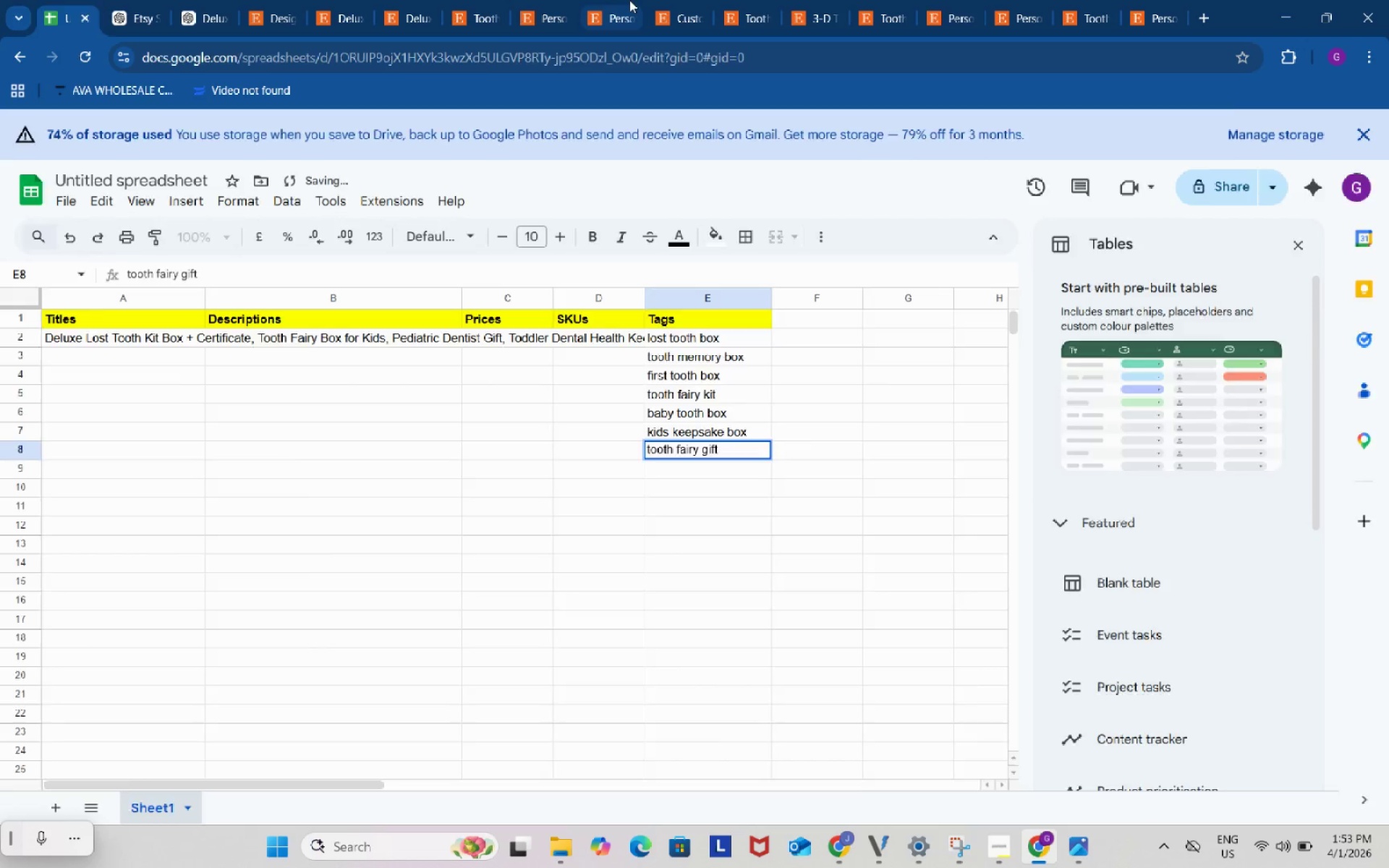 
left_click([629, 0])
 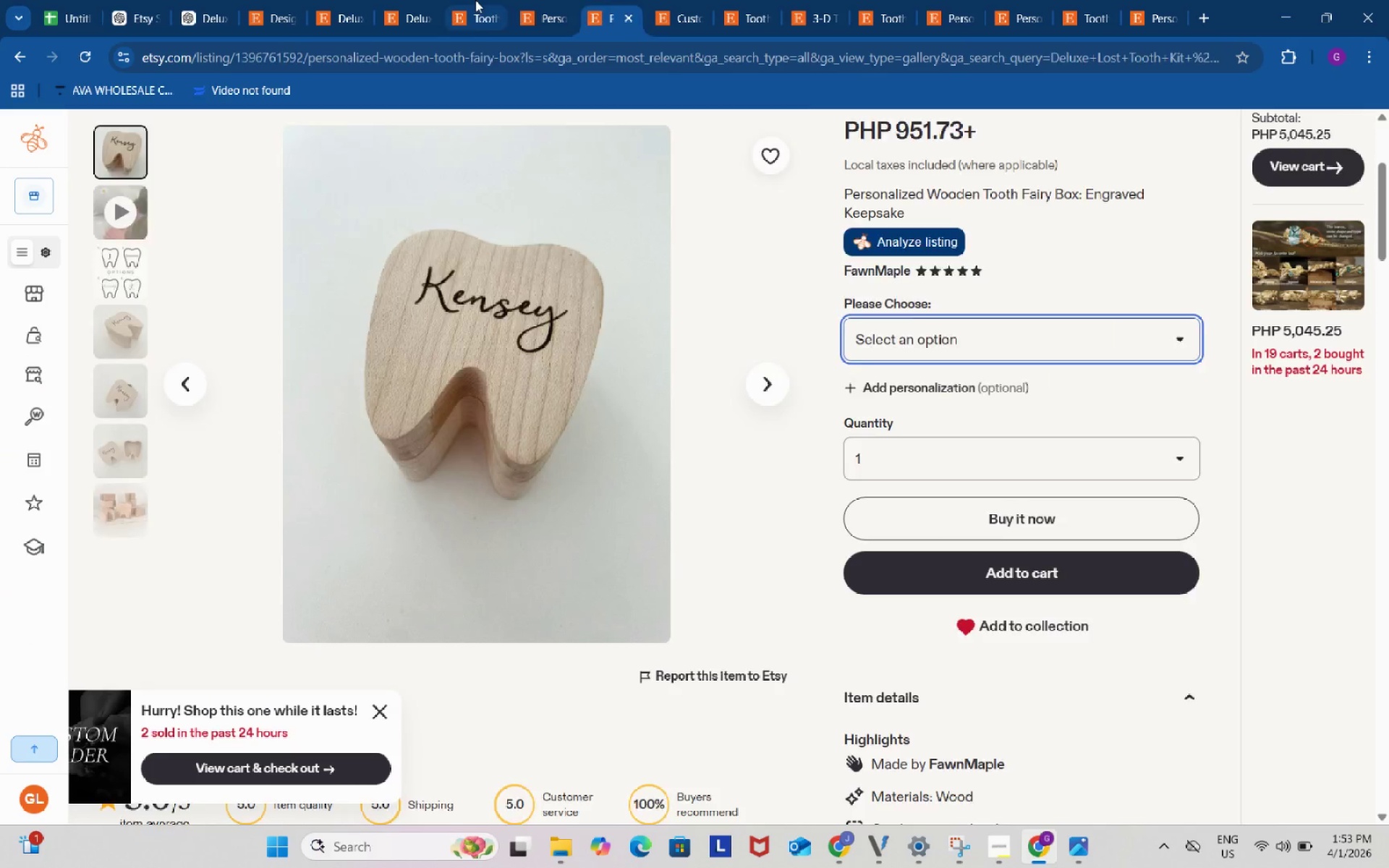 
left_click([475, 0])
 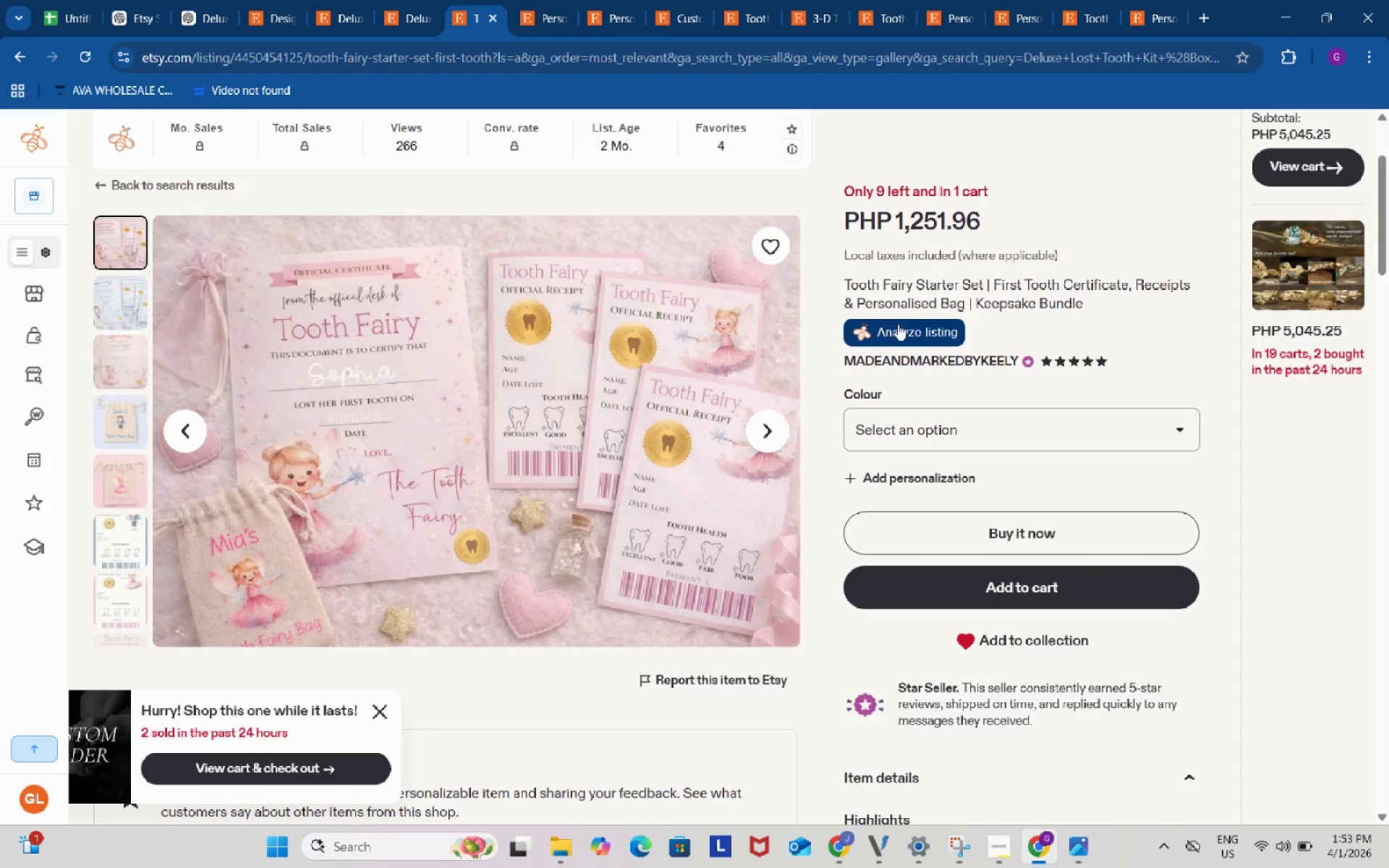 
left_click([901, 326])
 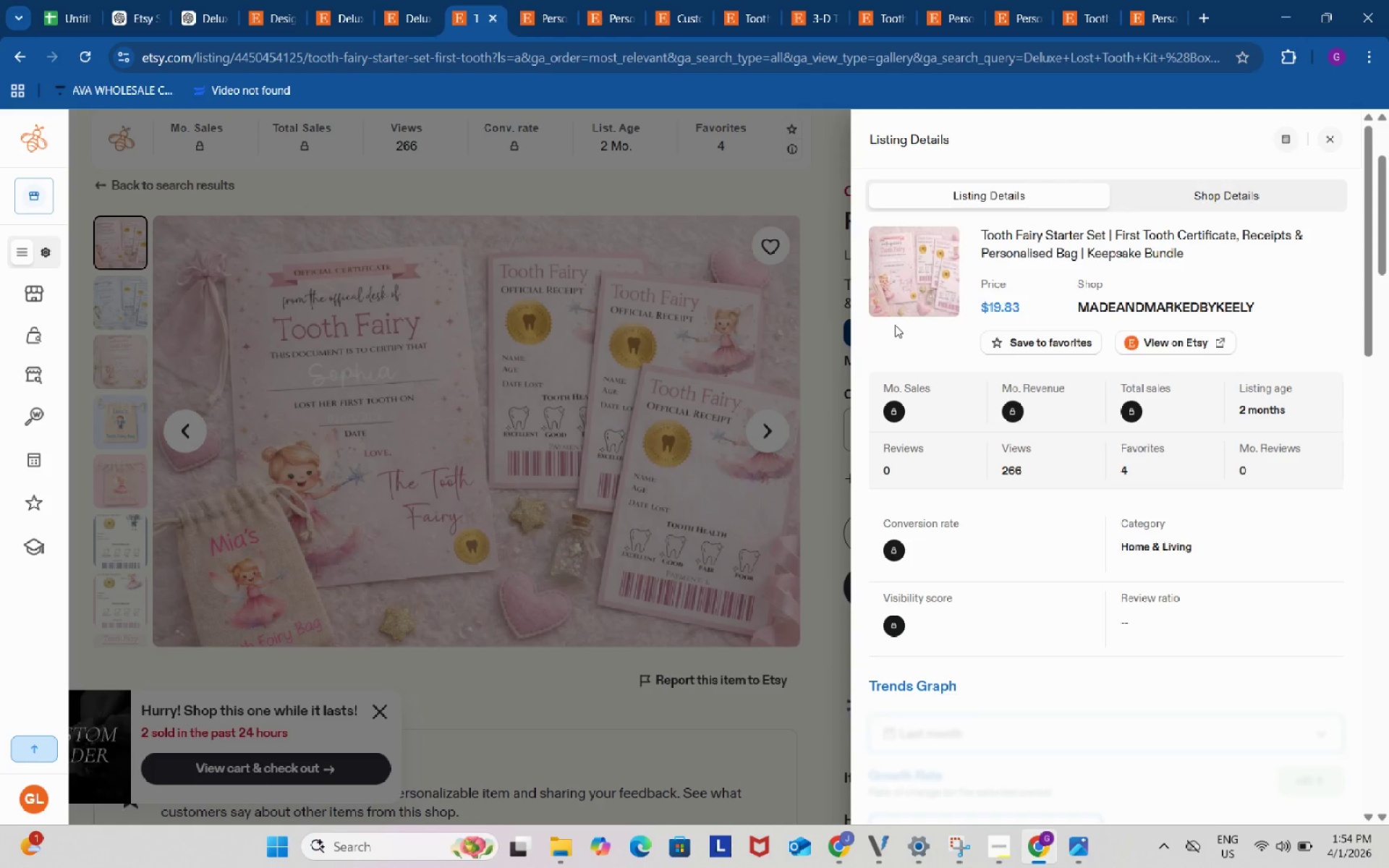 
wait(56.81)
 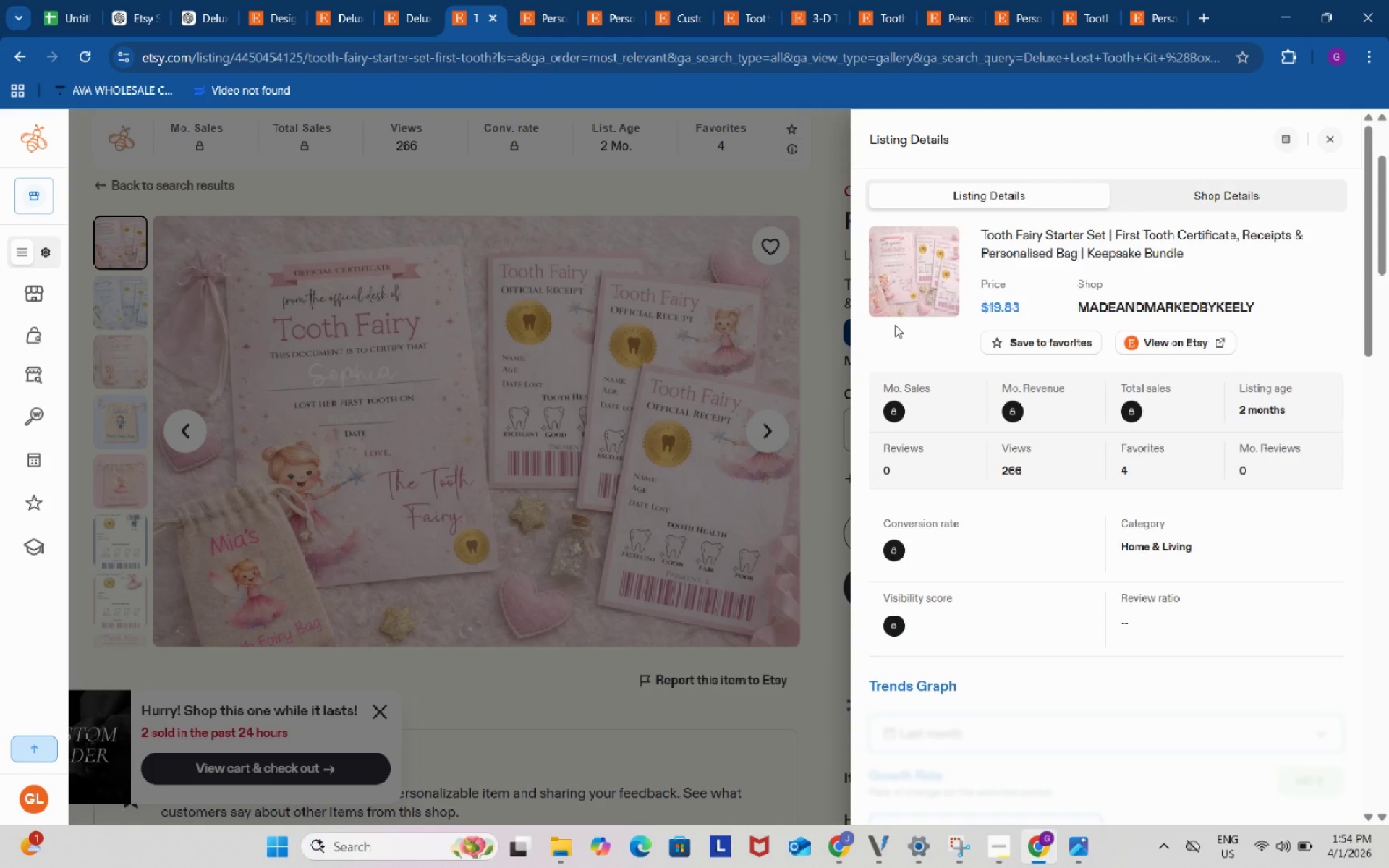 
scroll: coordinate [937, 412], scroll_direction: down, amount: 9.0
 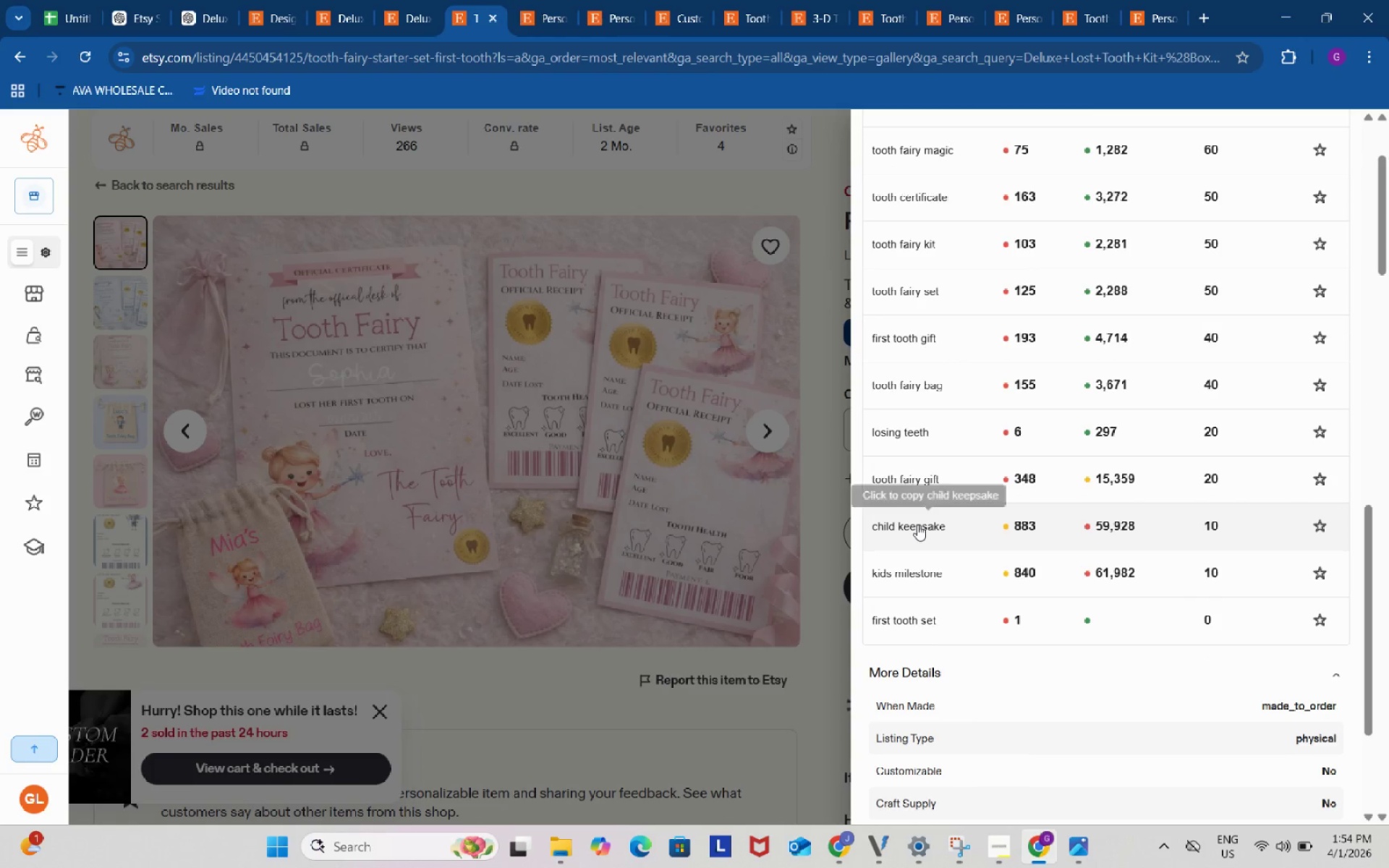 
left_click([917, 524])
 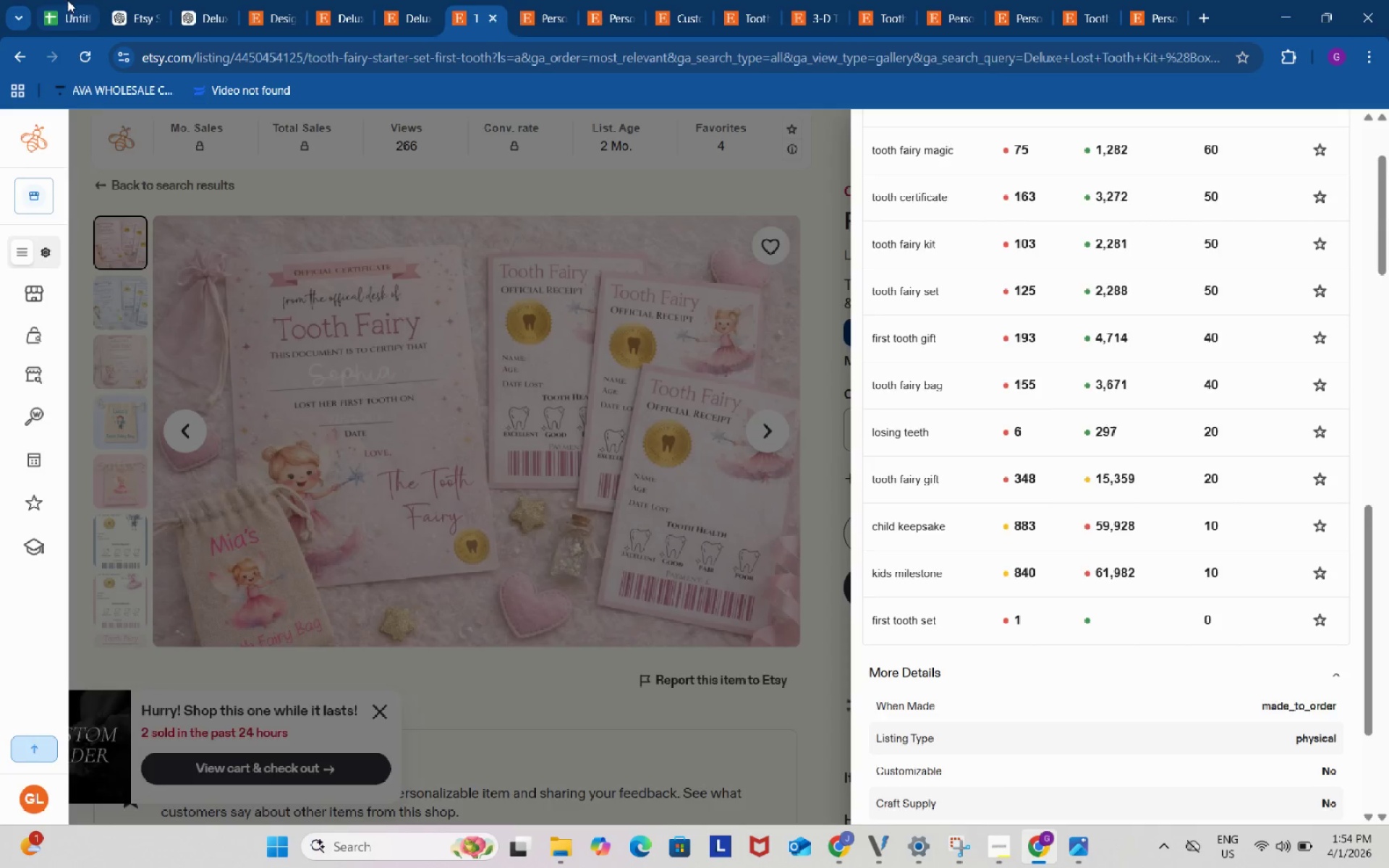 
left_click([54, 0])
 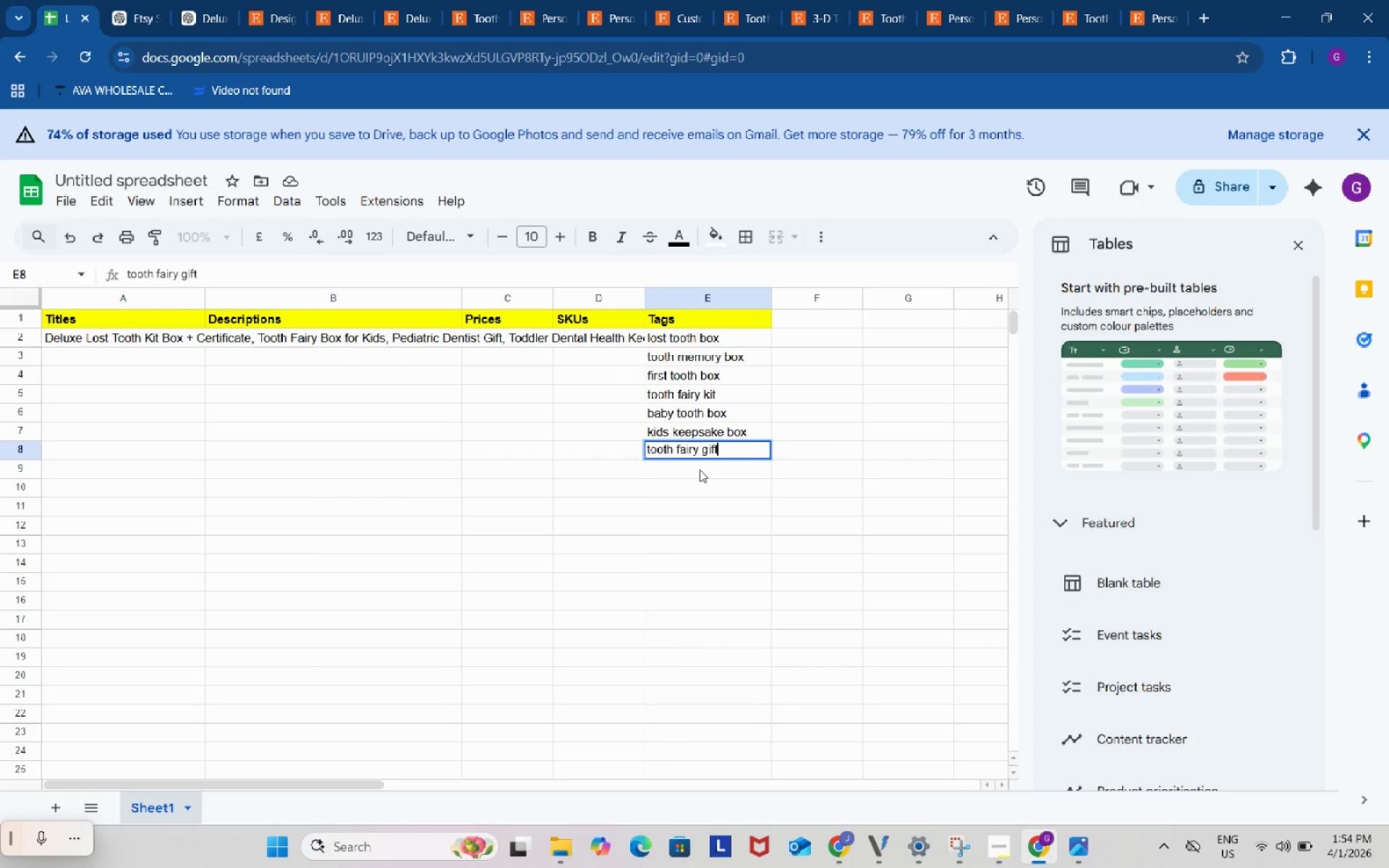 
double_click([700, 469])
 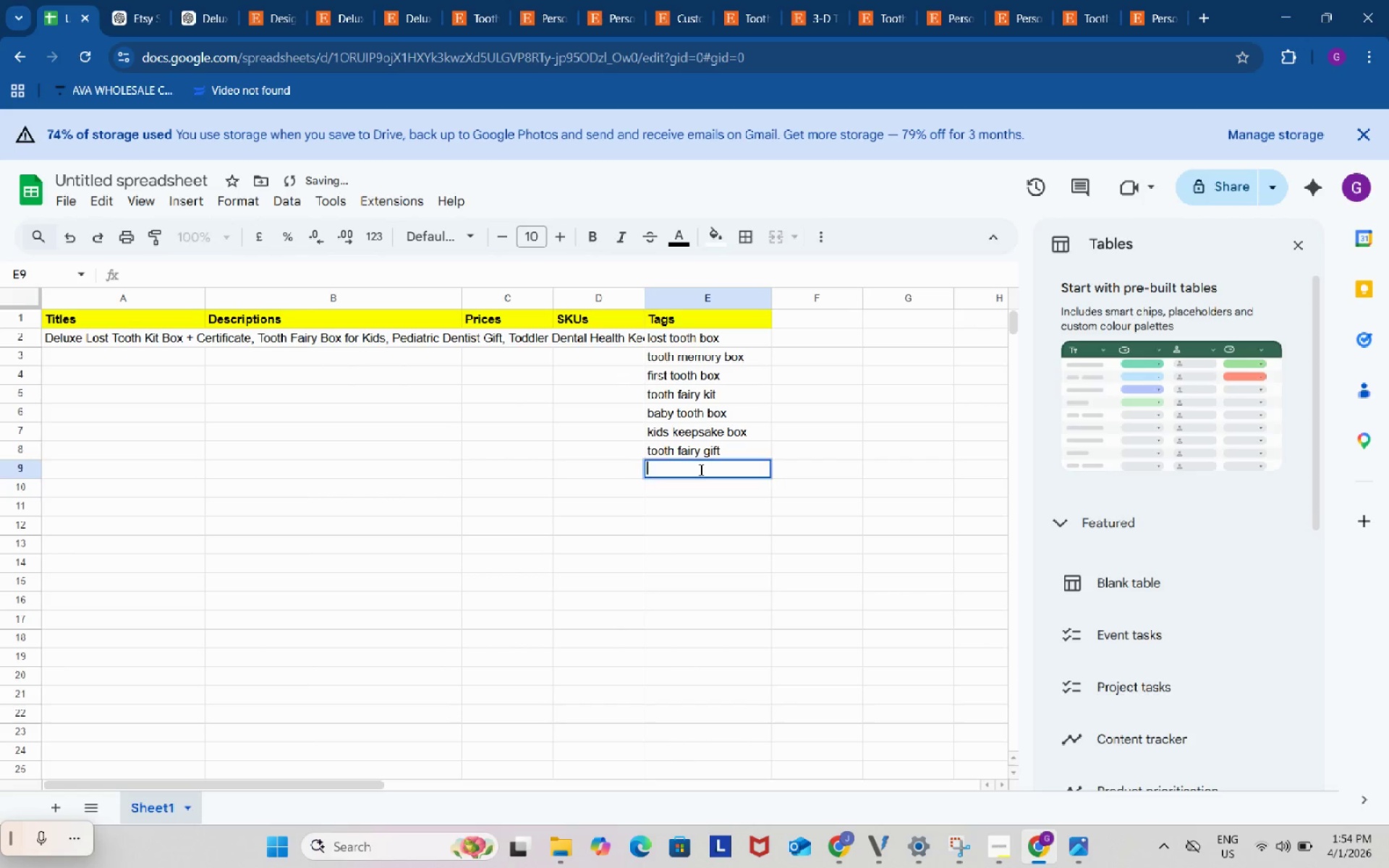 
key(Control+ControlLeft)
 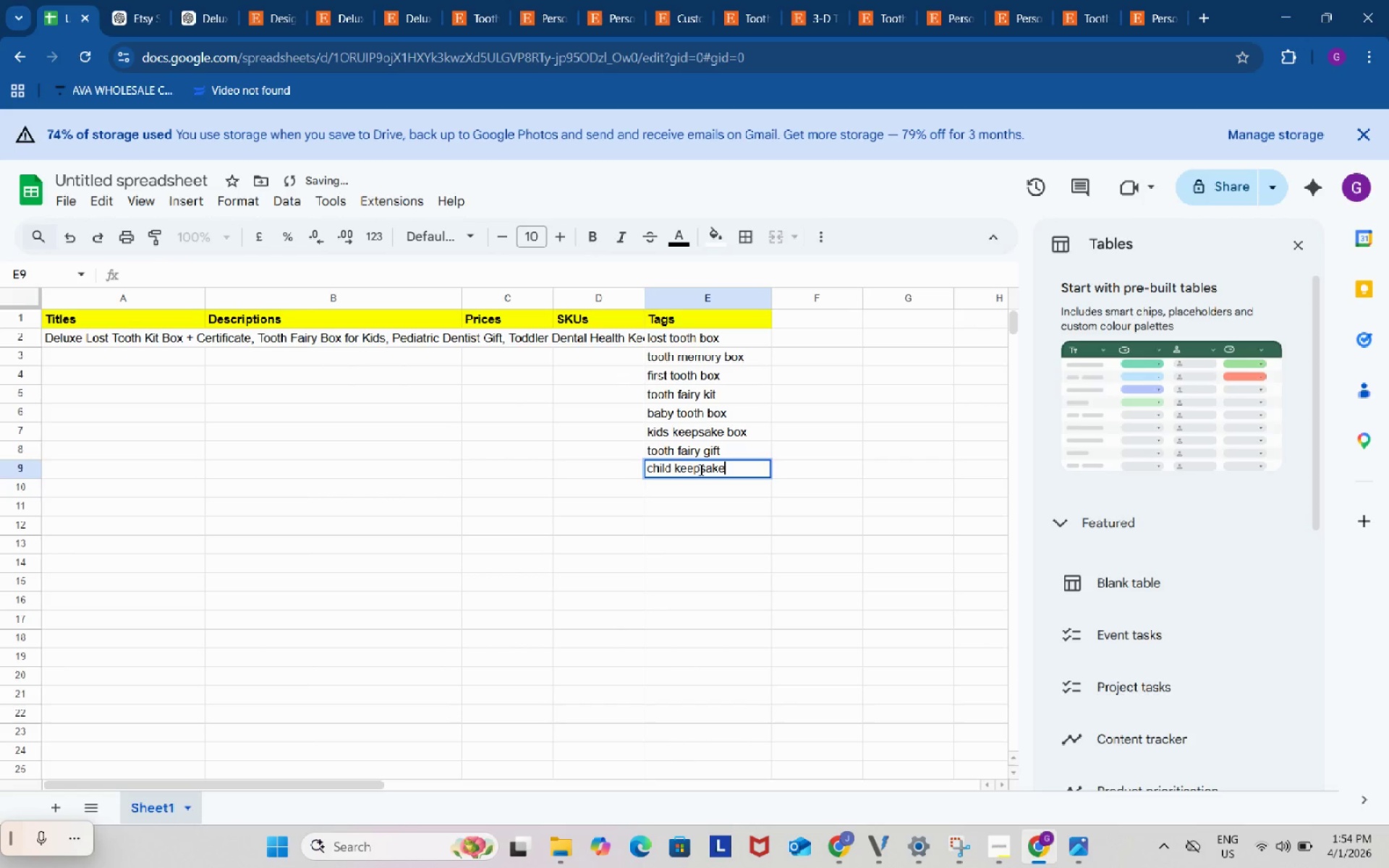 
key(Control+V)
 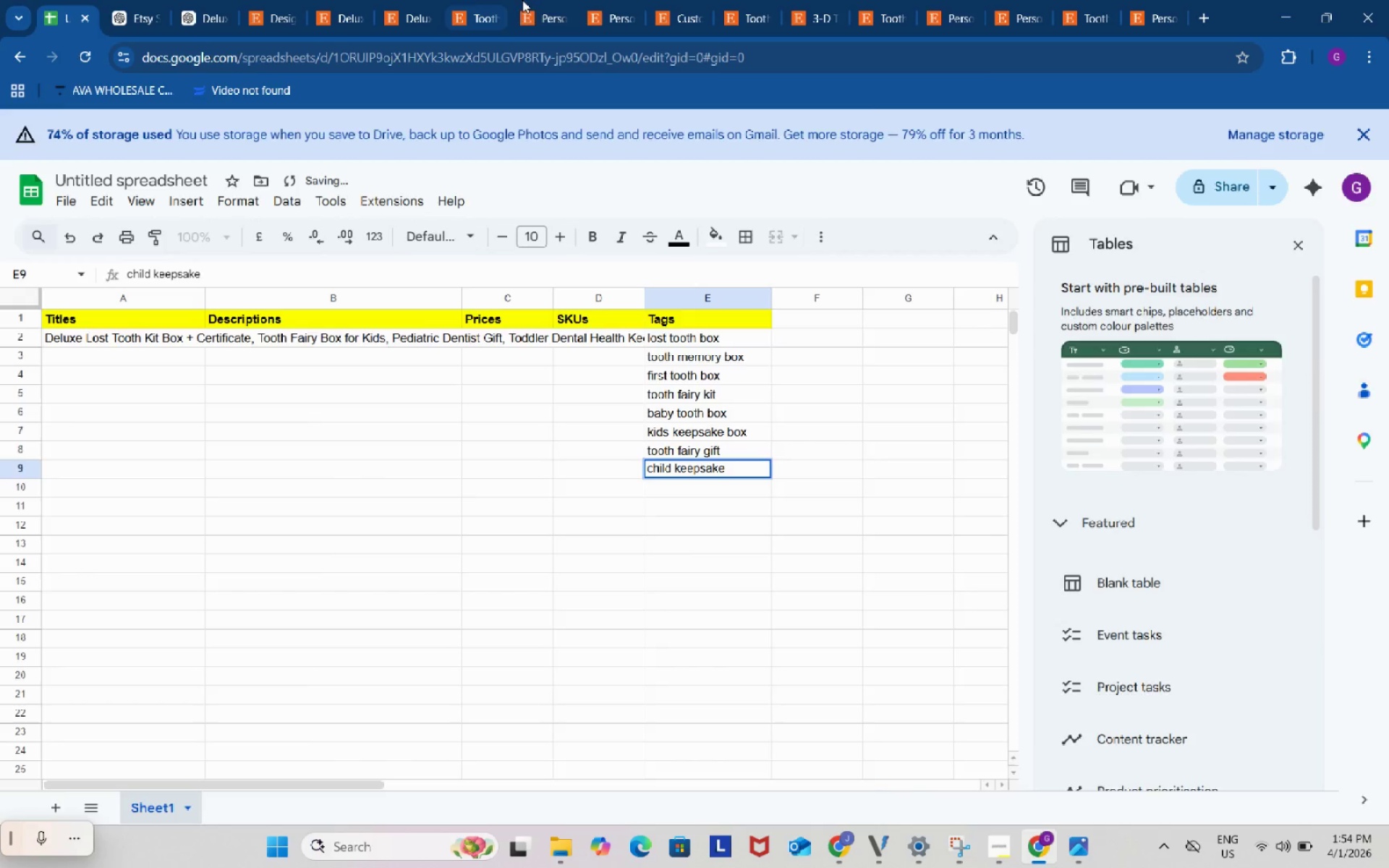 
left_click([532, 0])
 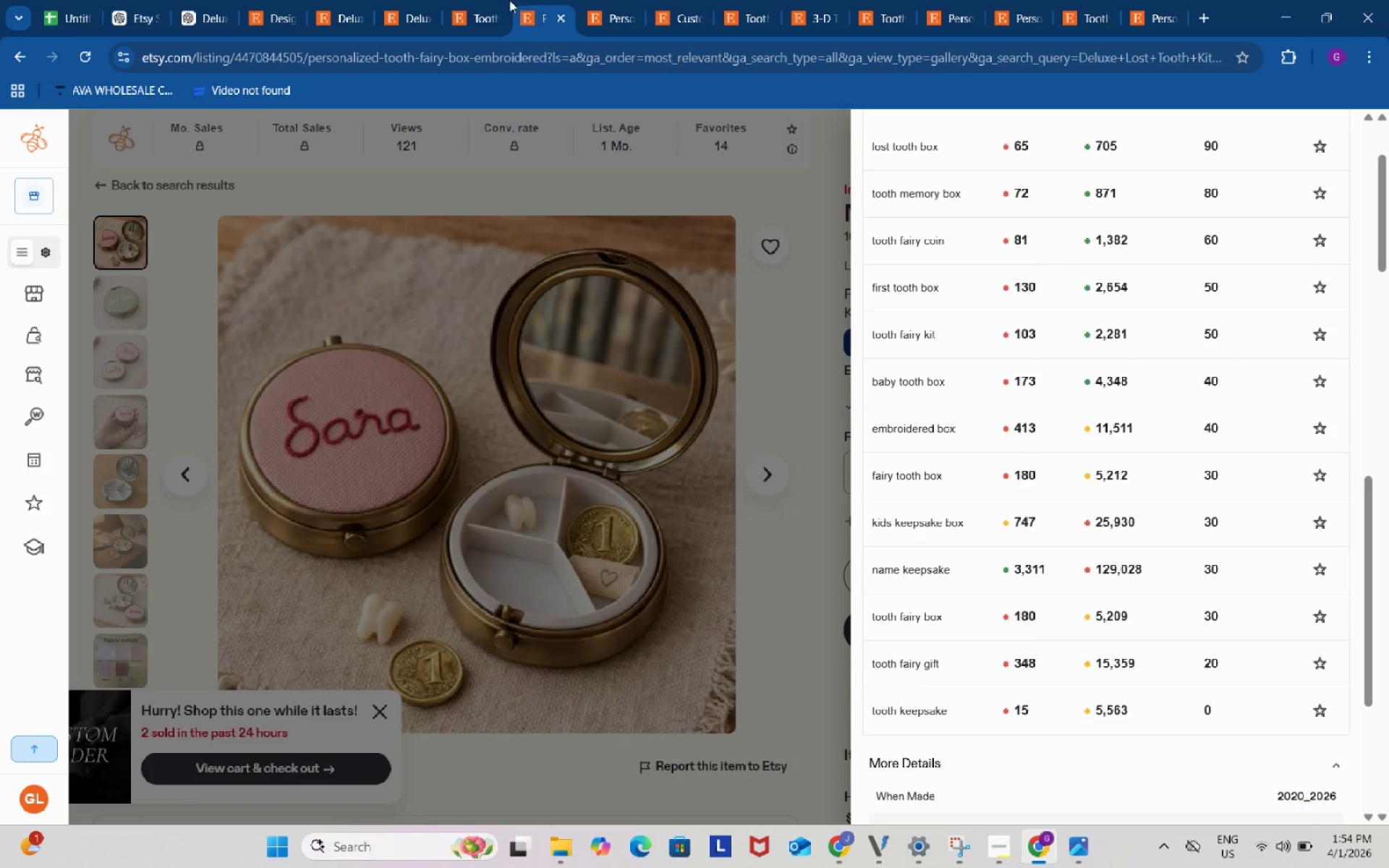 
left_click([485, 0])
 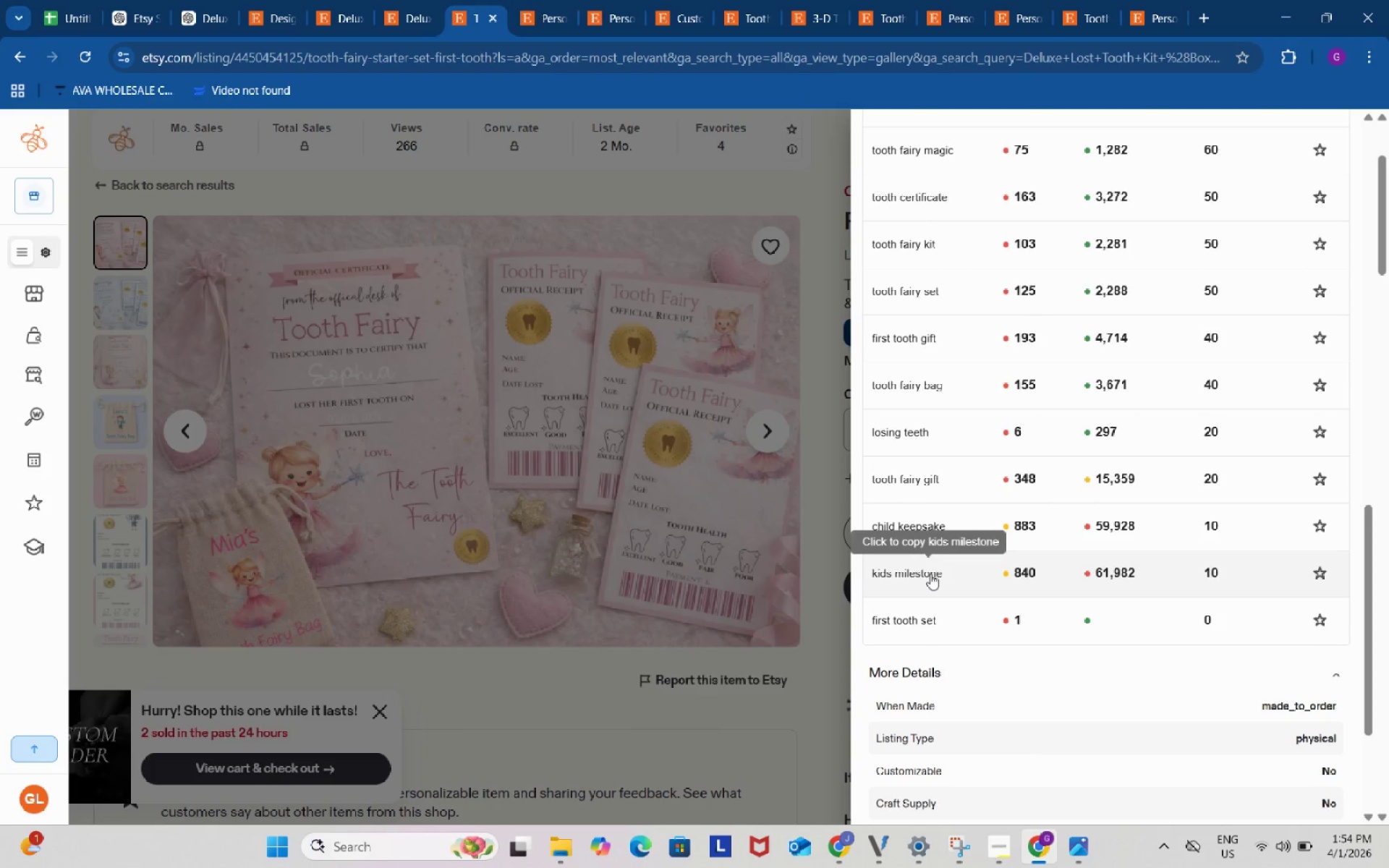 
left_click([930, 574])
 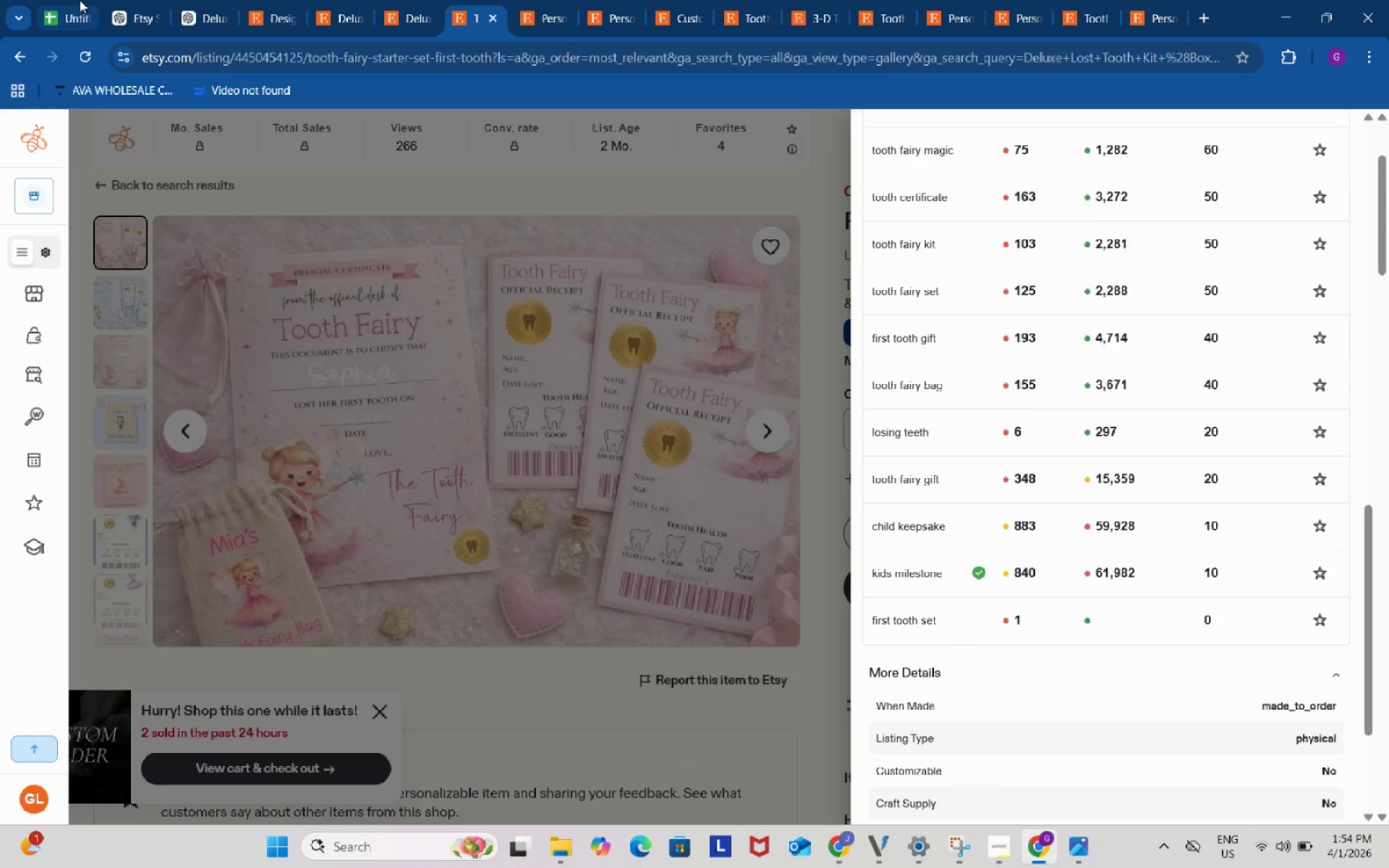 
left_click([80, 0])
 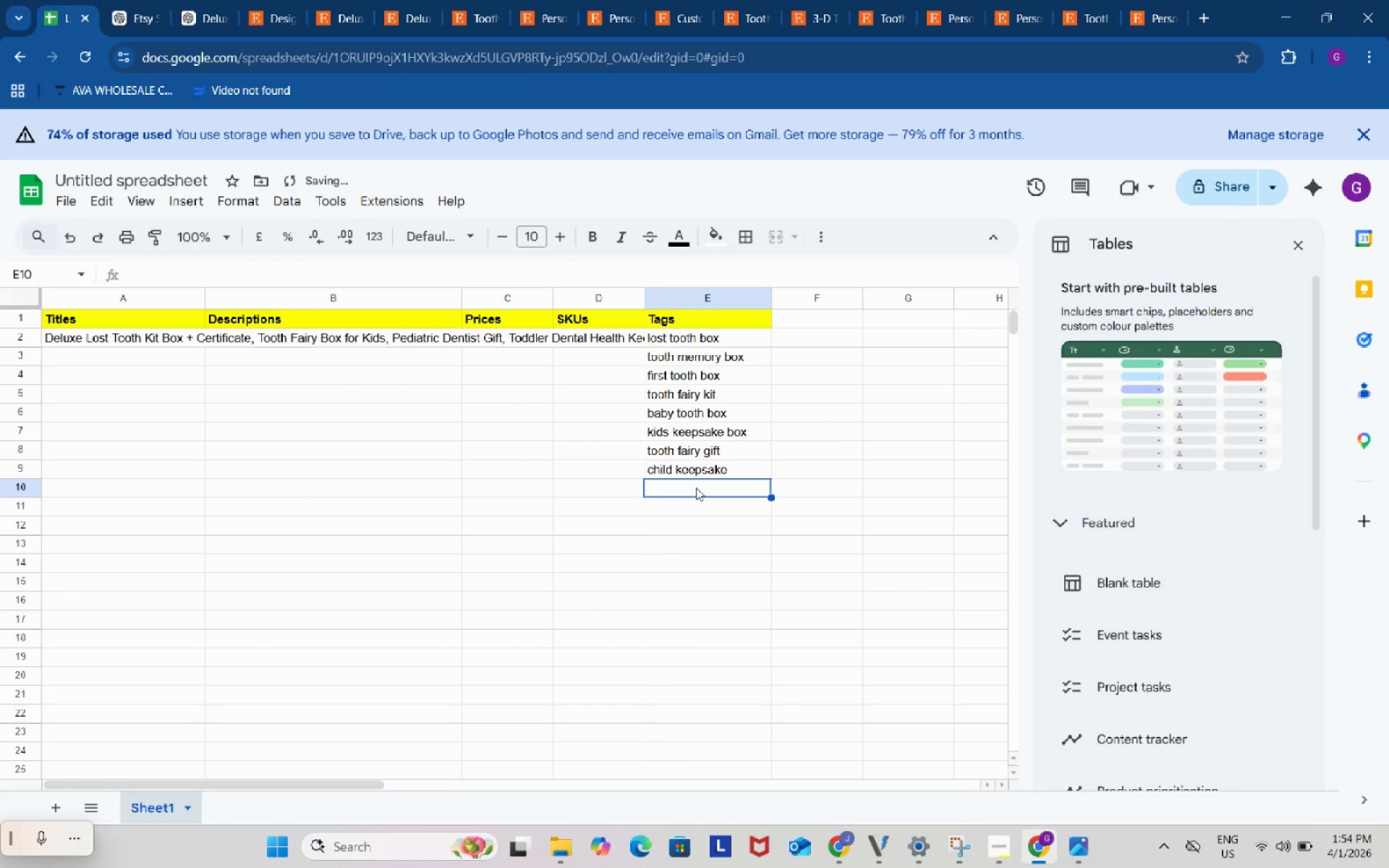 
double_click([696, 488])
 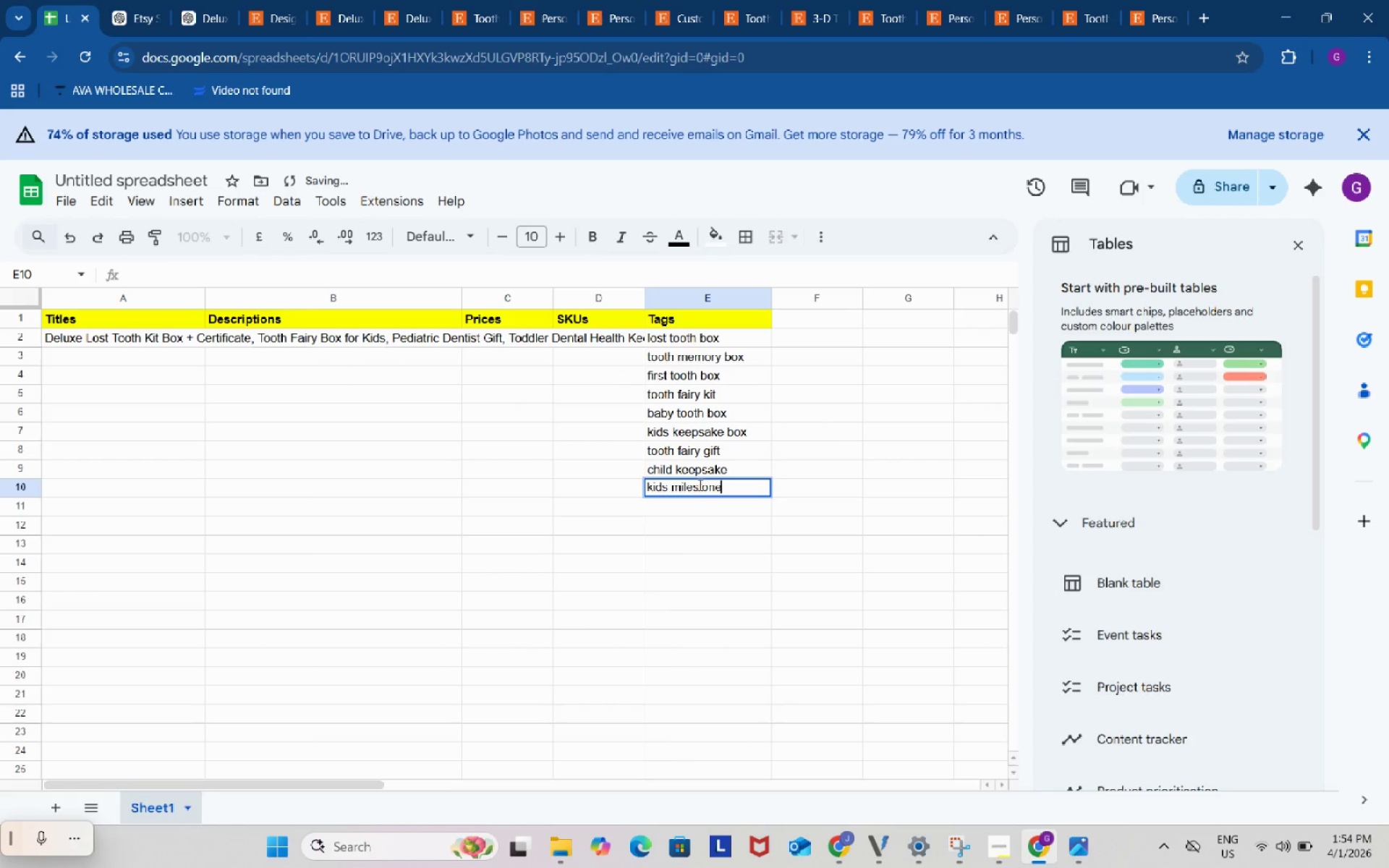 
key(Control+ControlLeft)
 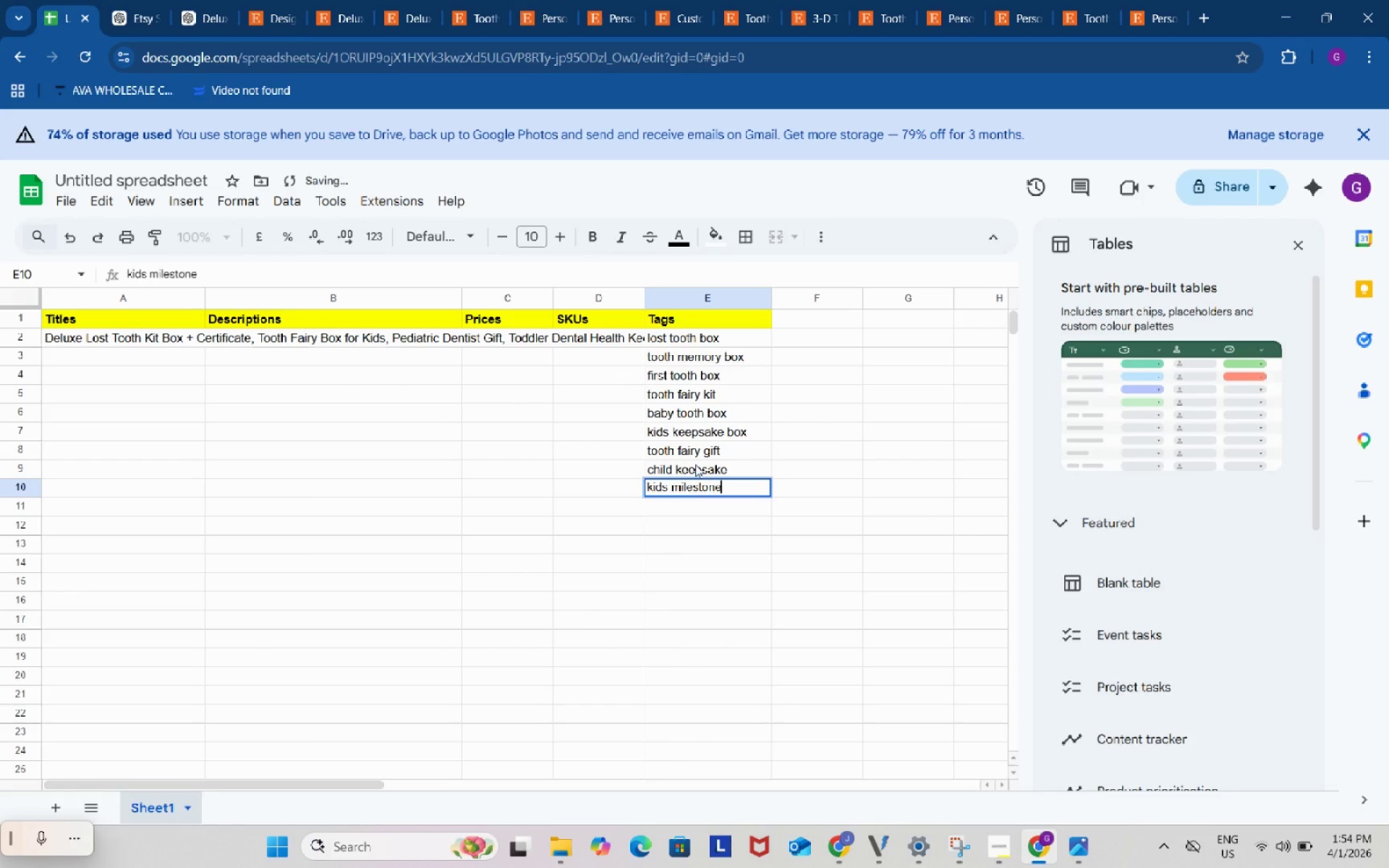 
key(Control+V)
 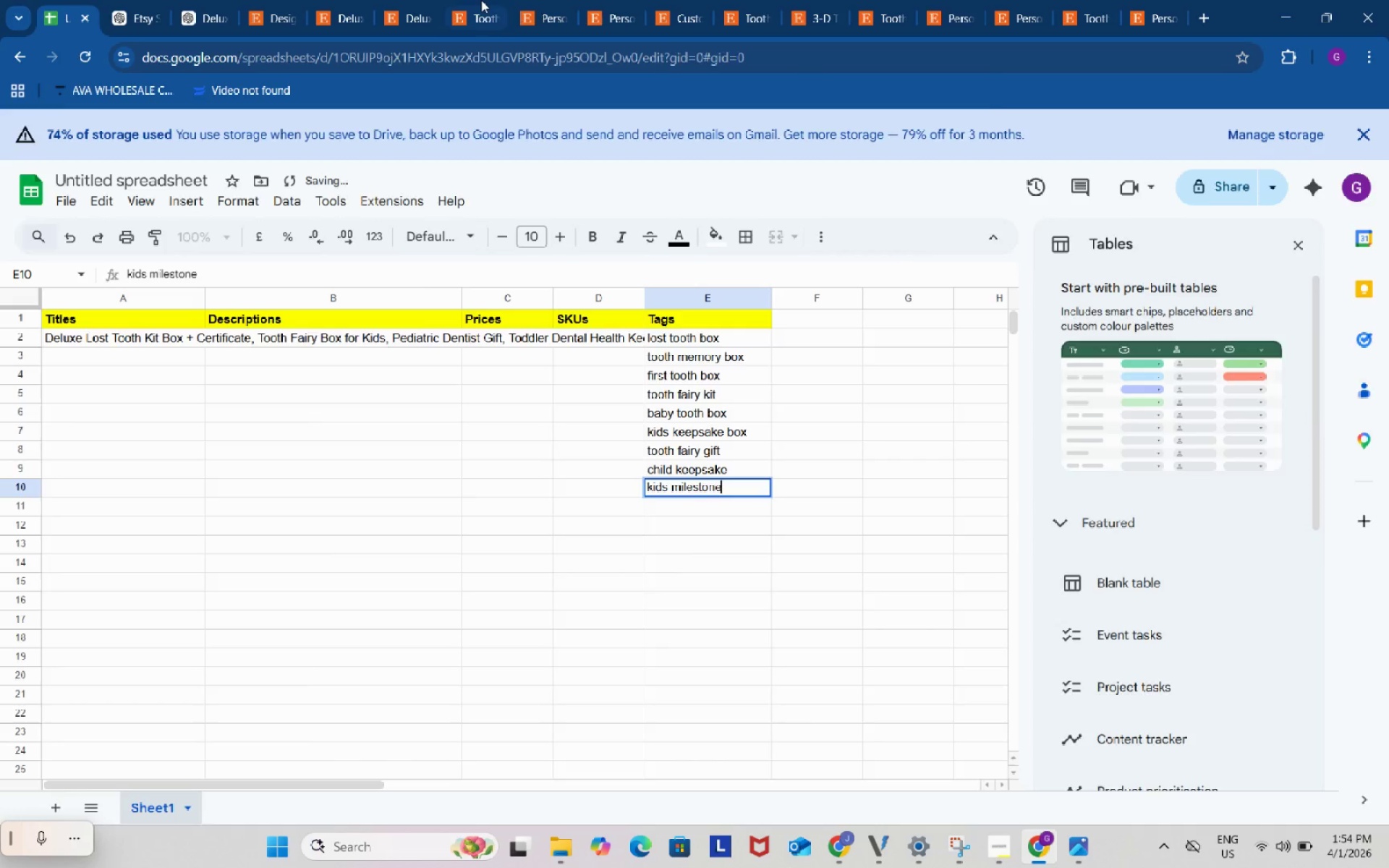 
left_click([481, 0])
 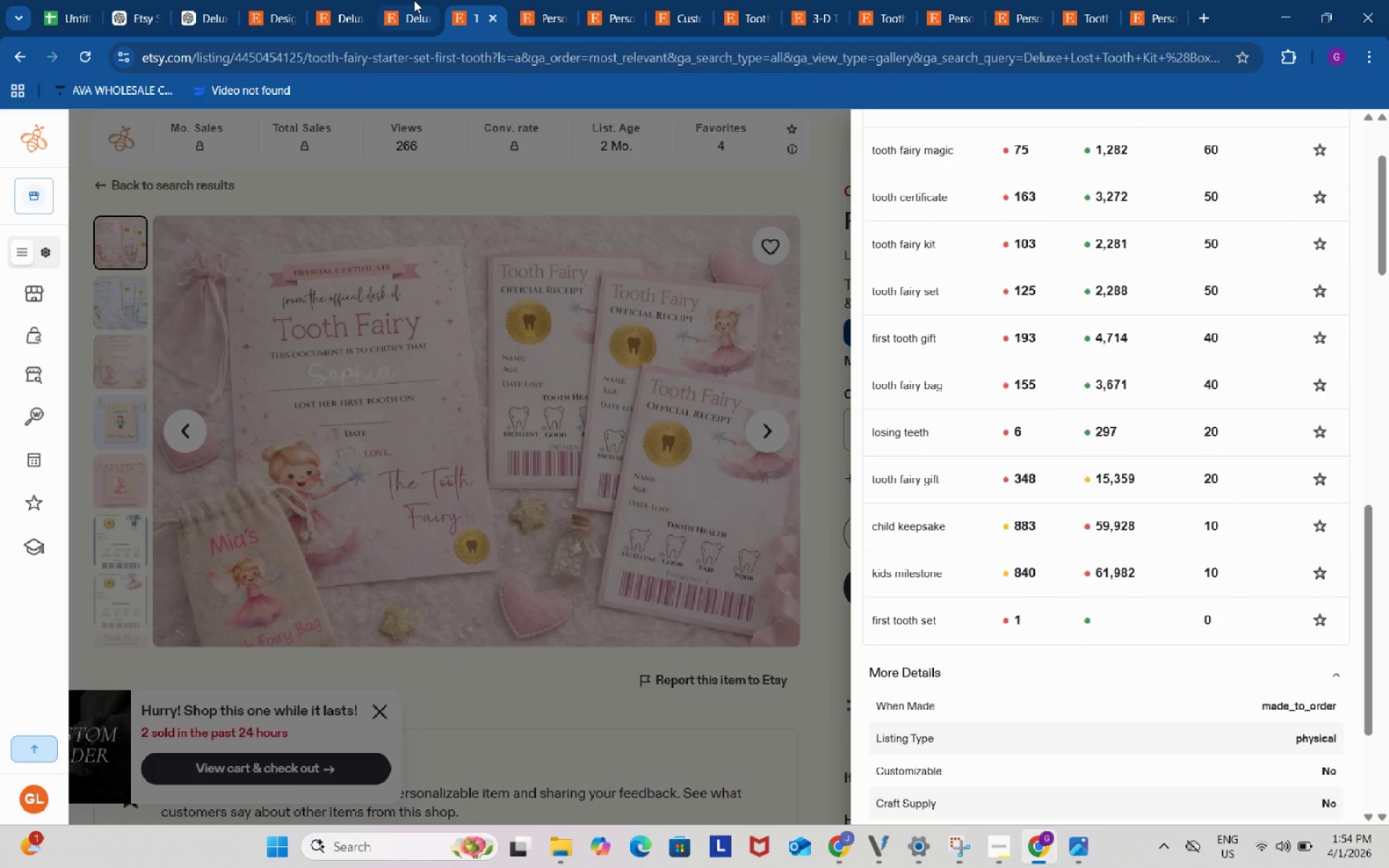 
left_click([414, 0])
 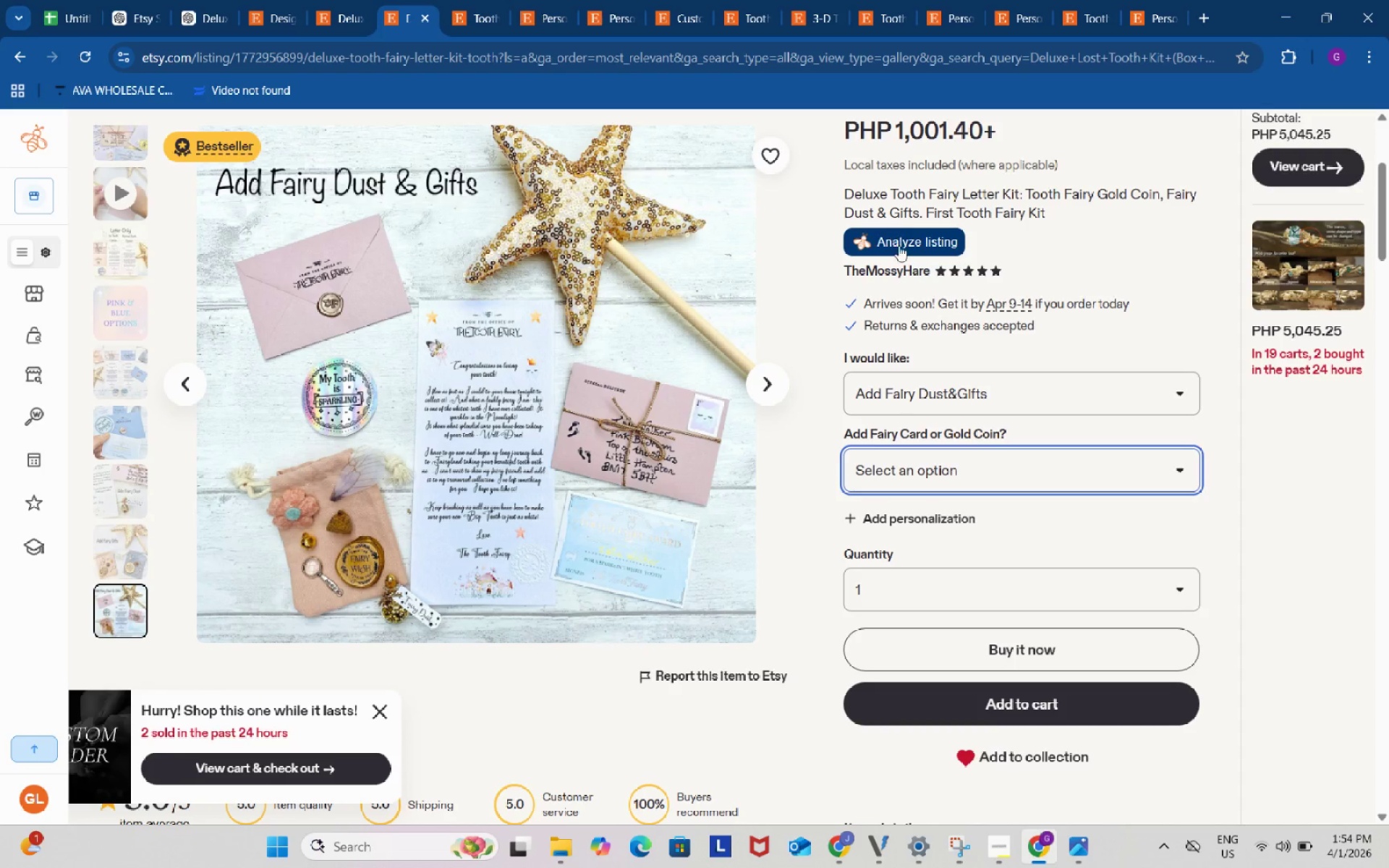 
left_click([904, 243])
 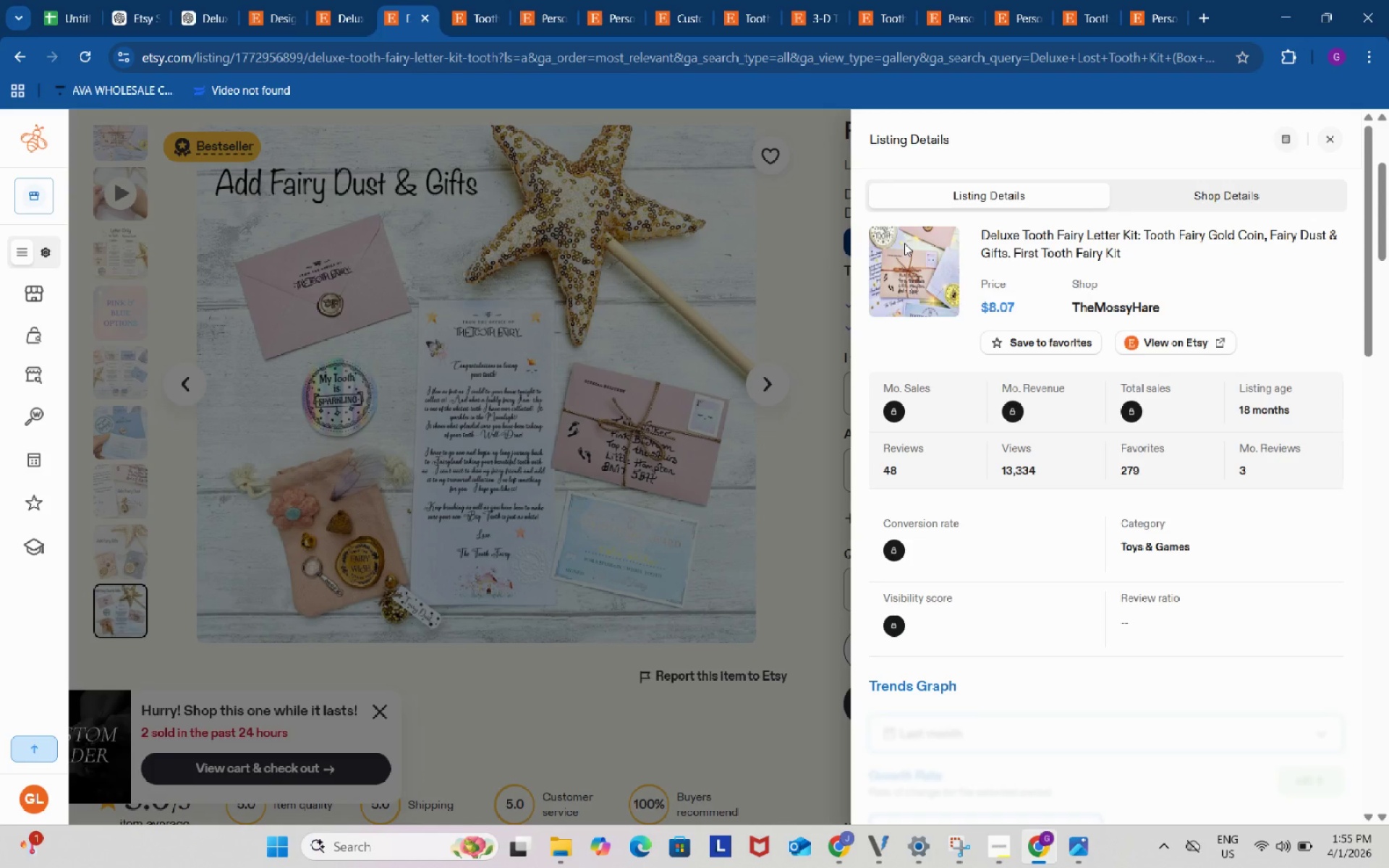 
wait(56.64)
 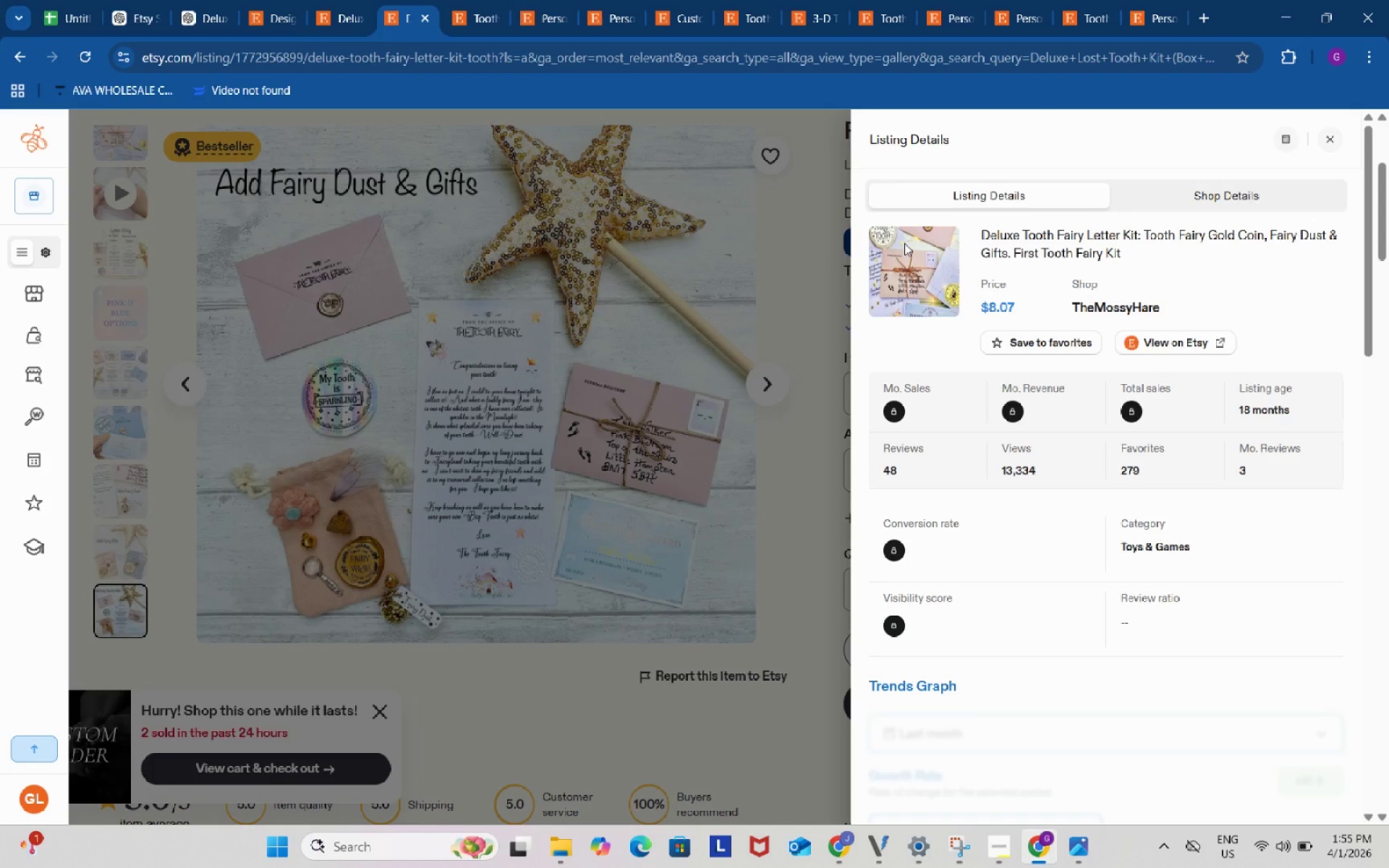 
scroll: coordinate [961, 474], scroll_direction: down, amount: 9.0
 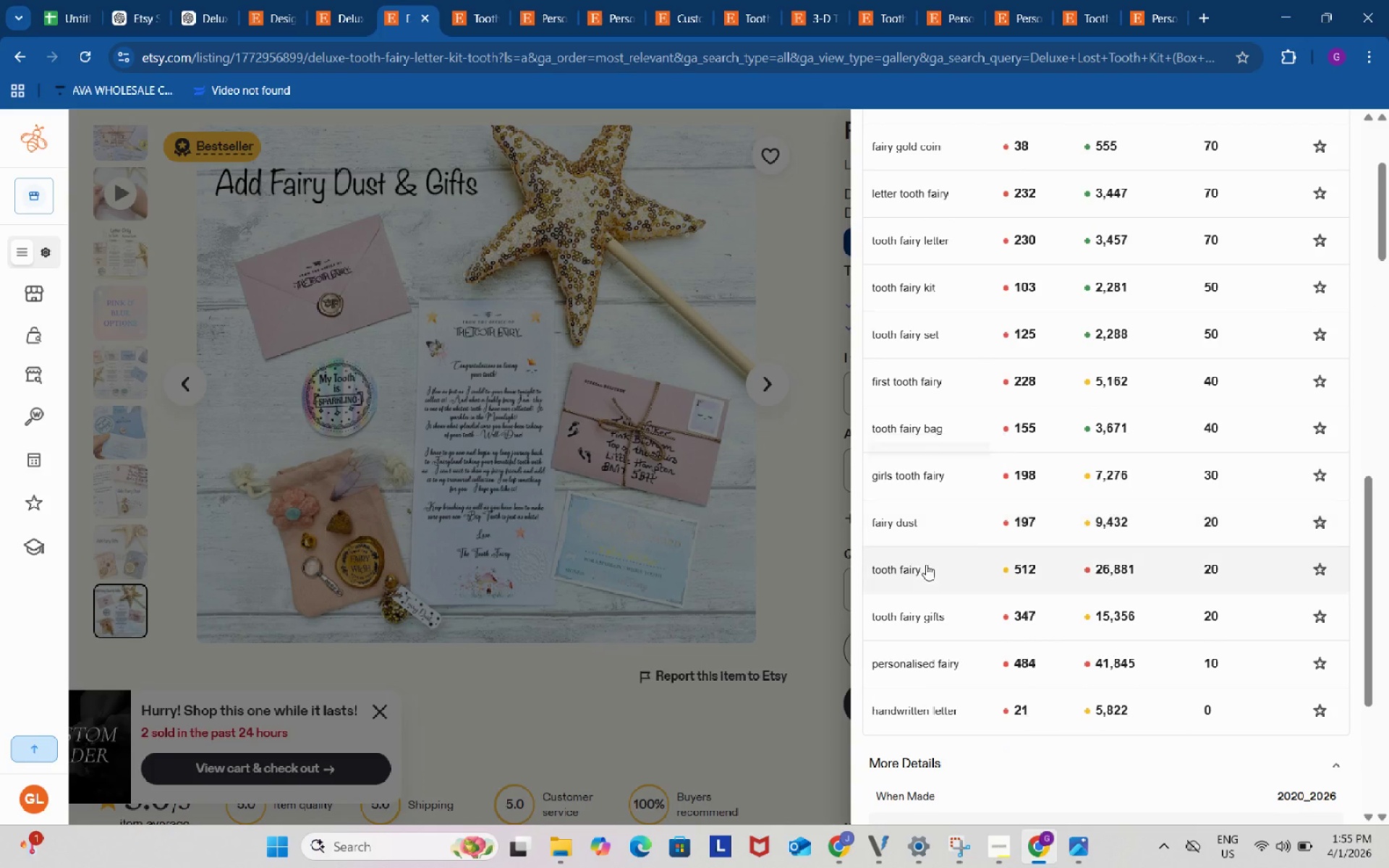 
left_click([906, 569])
 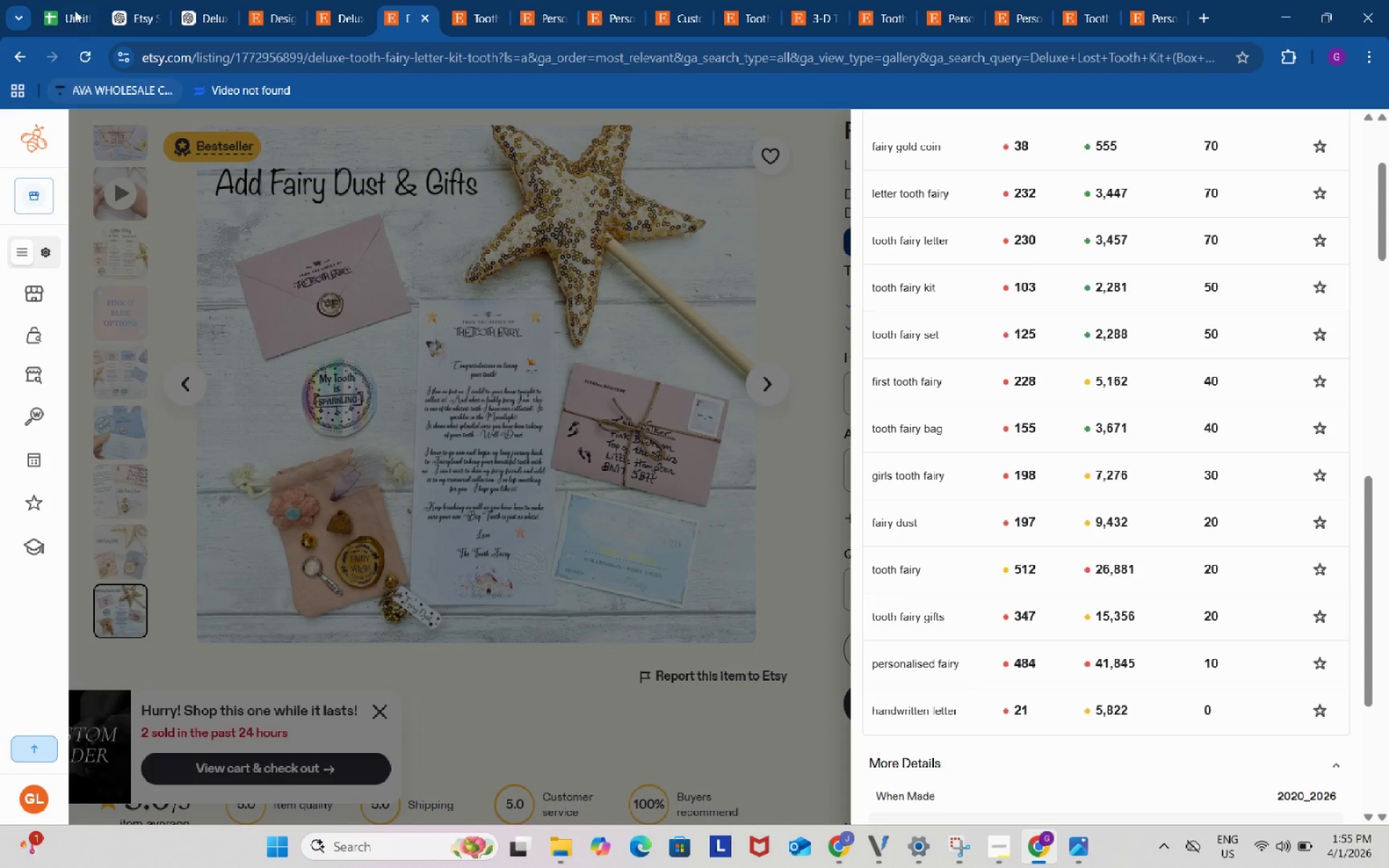 
left_click([69, 0])
 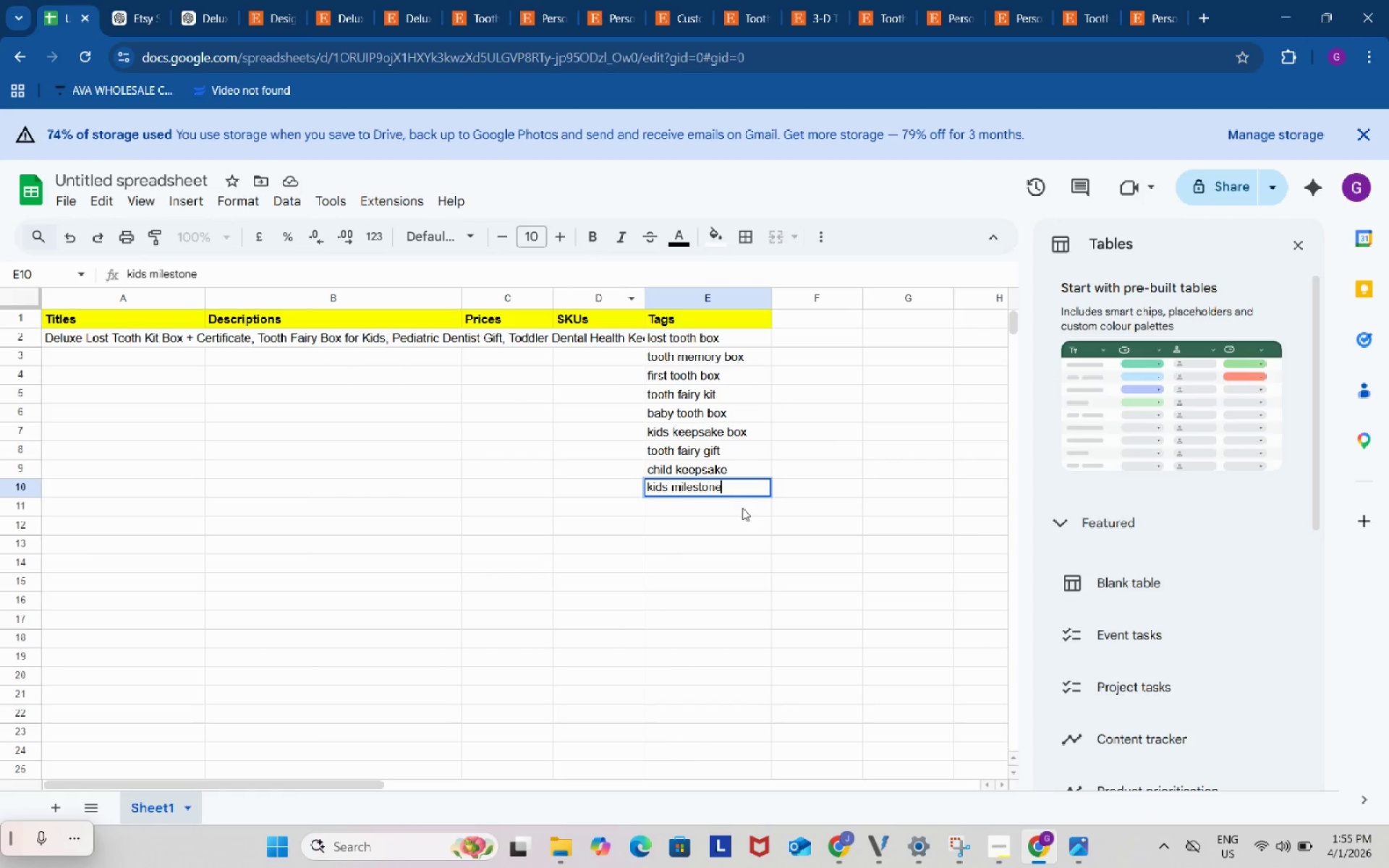 
double_click([742, 508])
 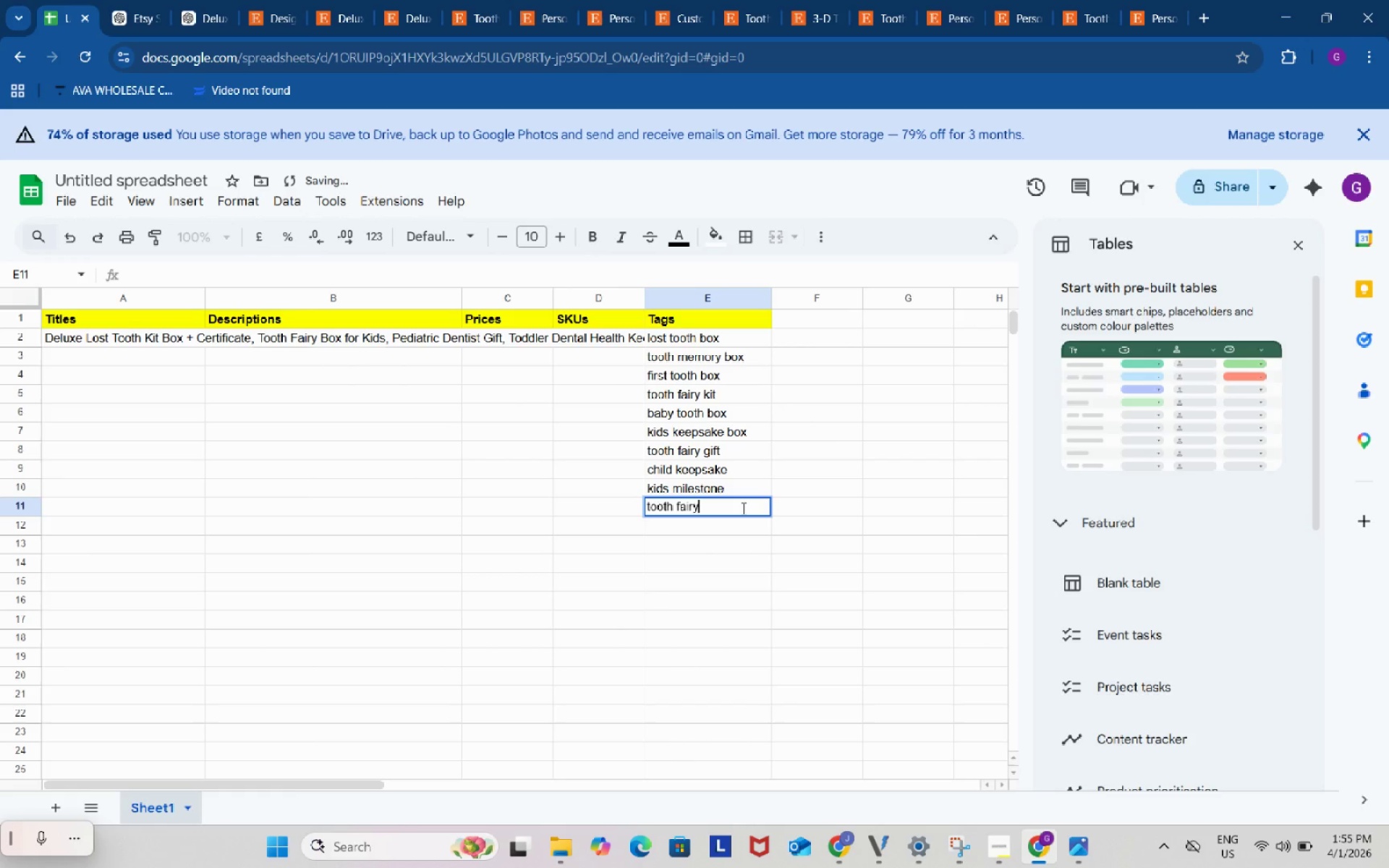 
key(Control+ControlLeft)
 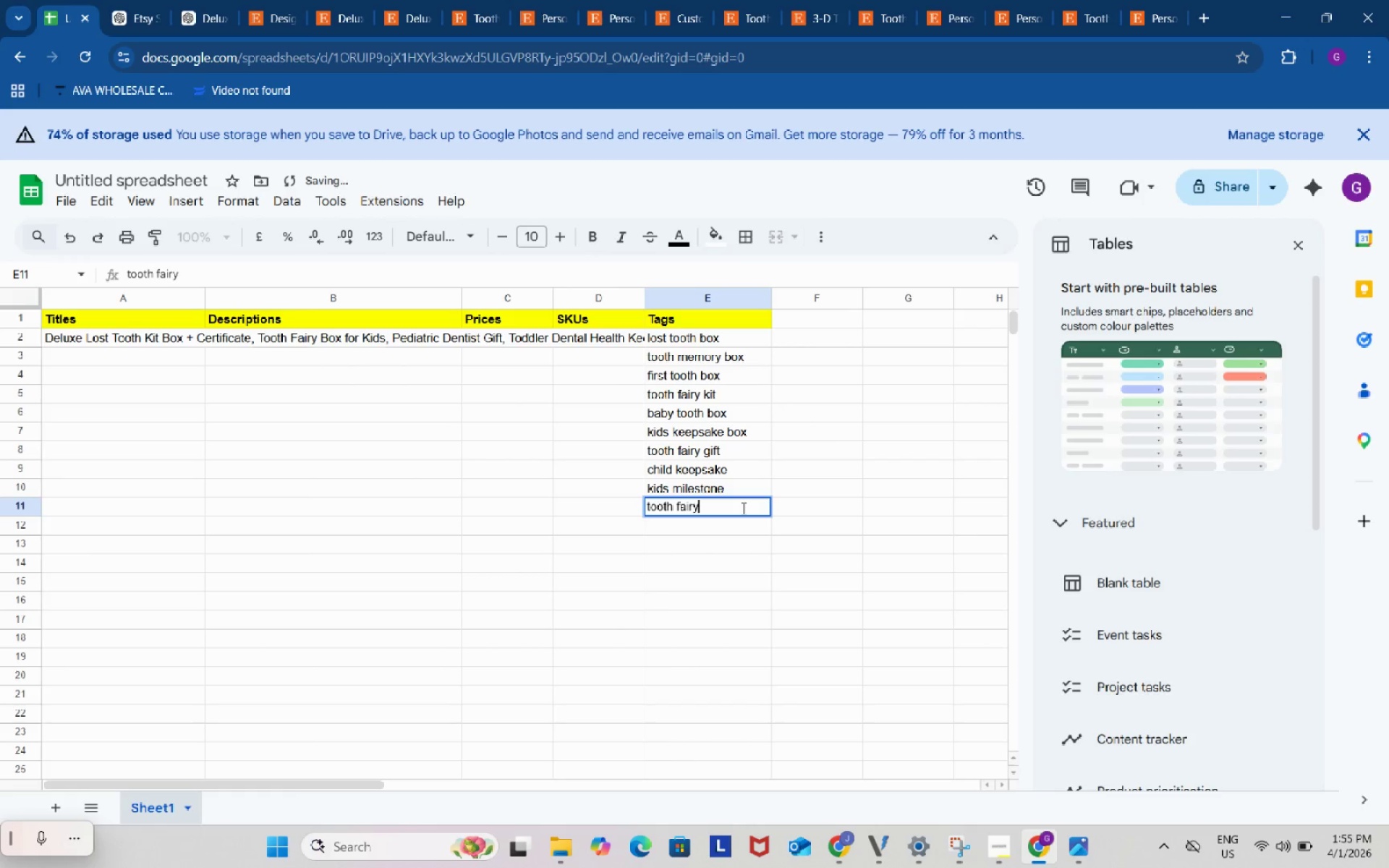 
key(Control+V)
 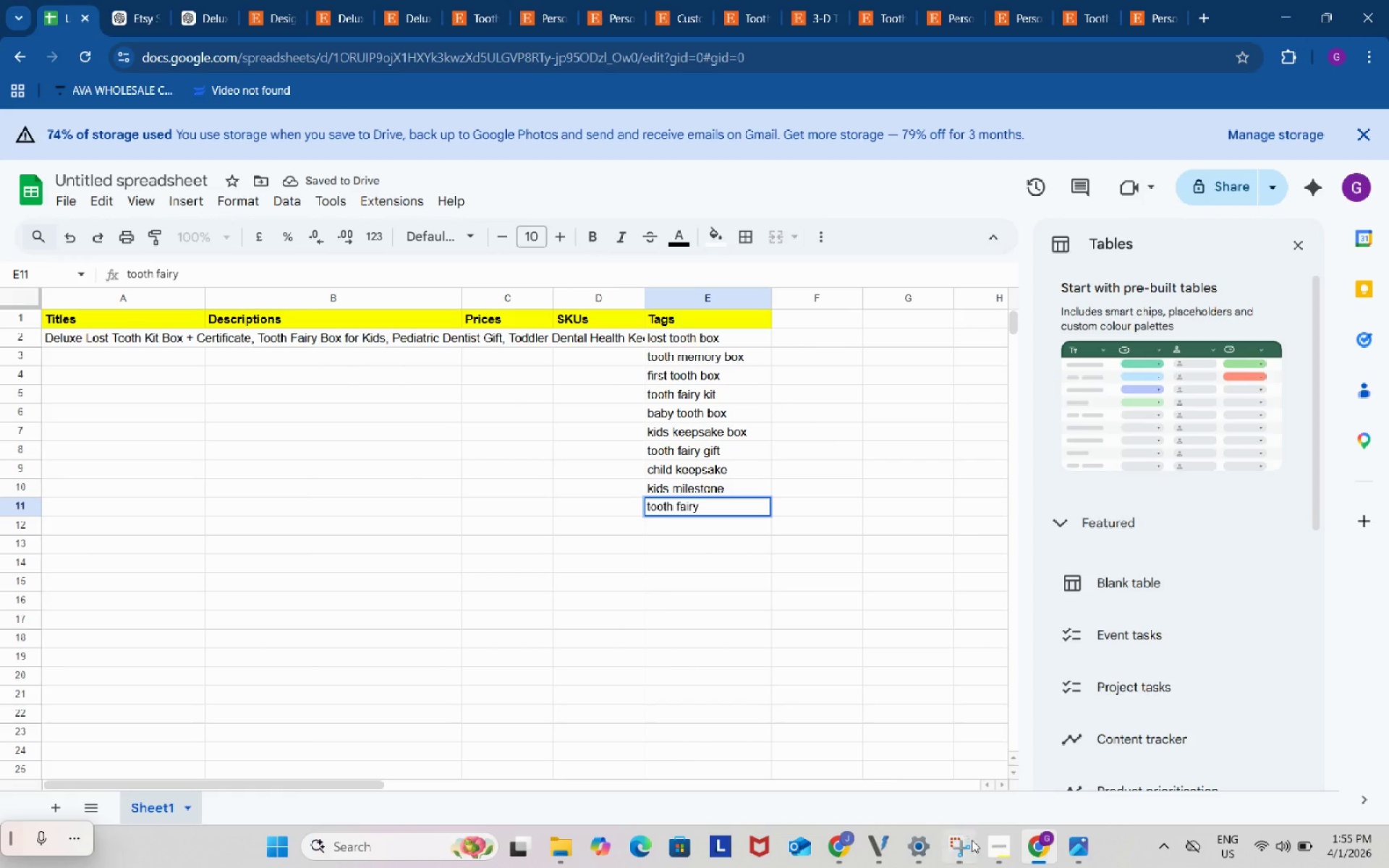 
left_click([996, 848])